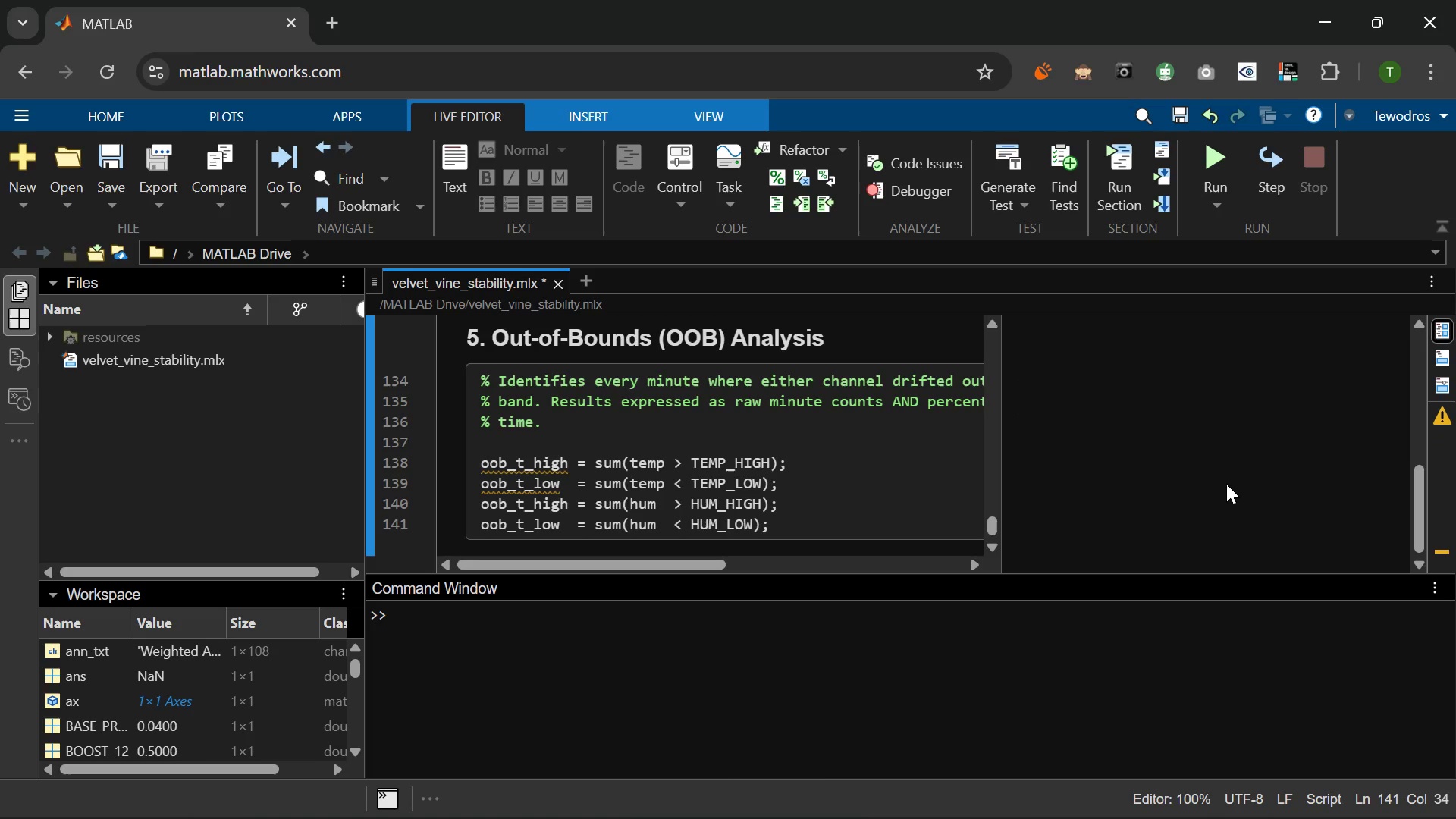 
wait(10.05)
 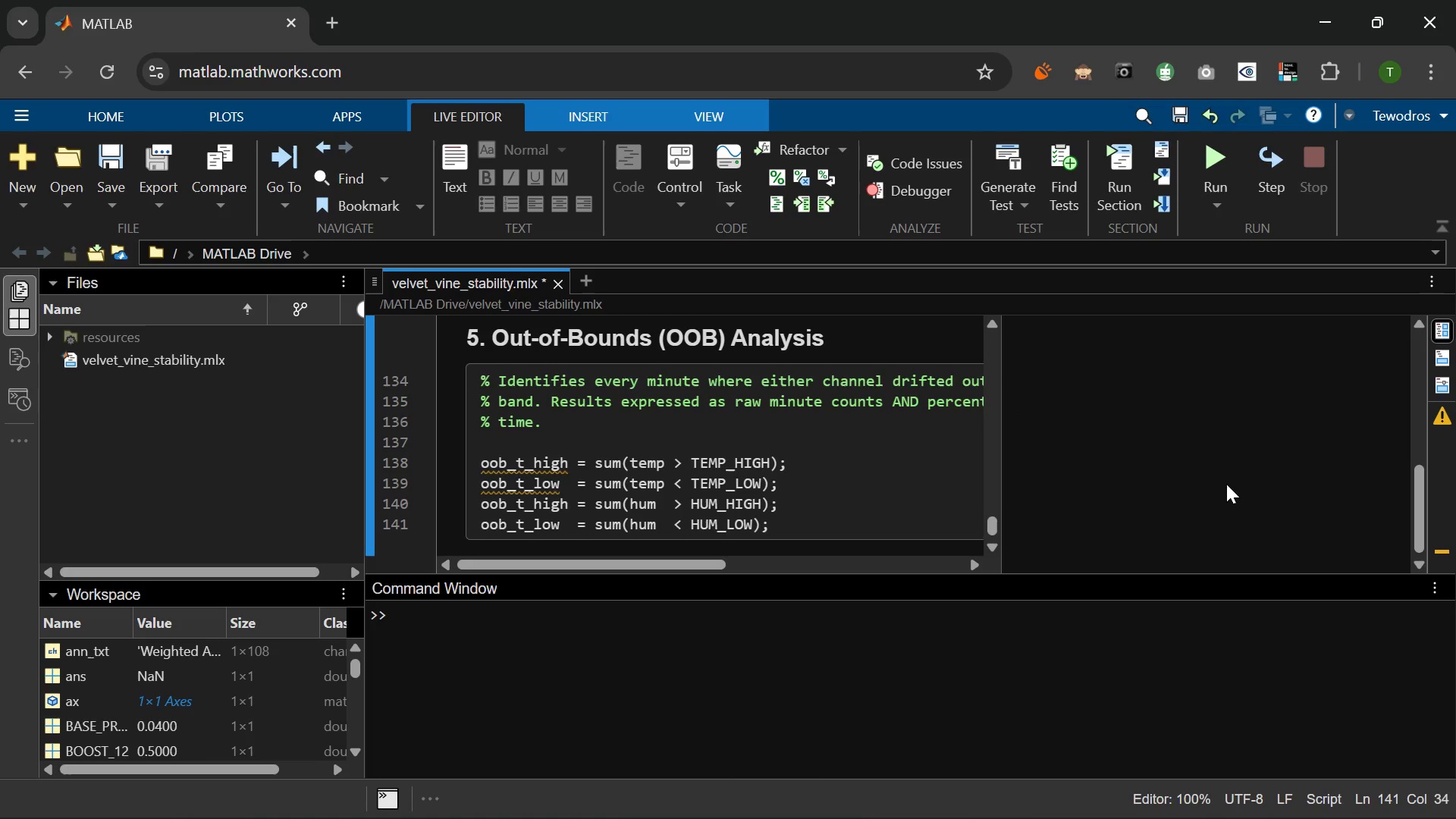 
left_click([884, 535])
 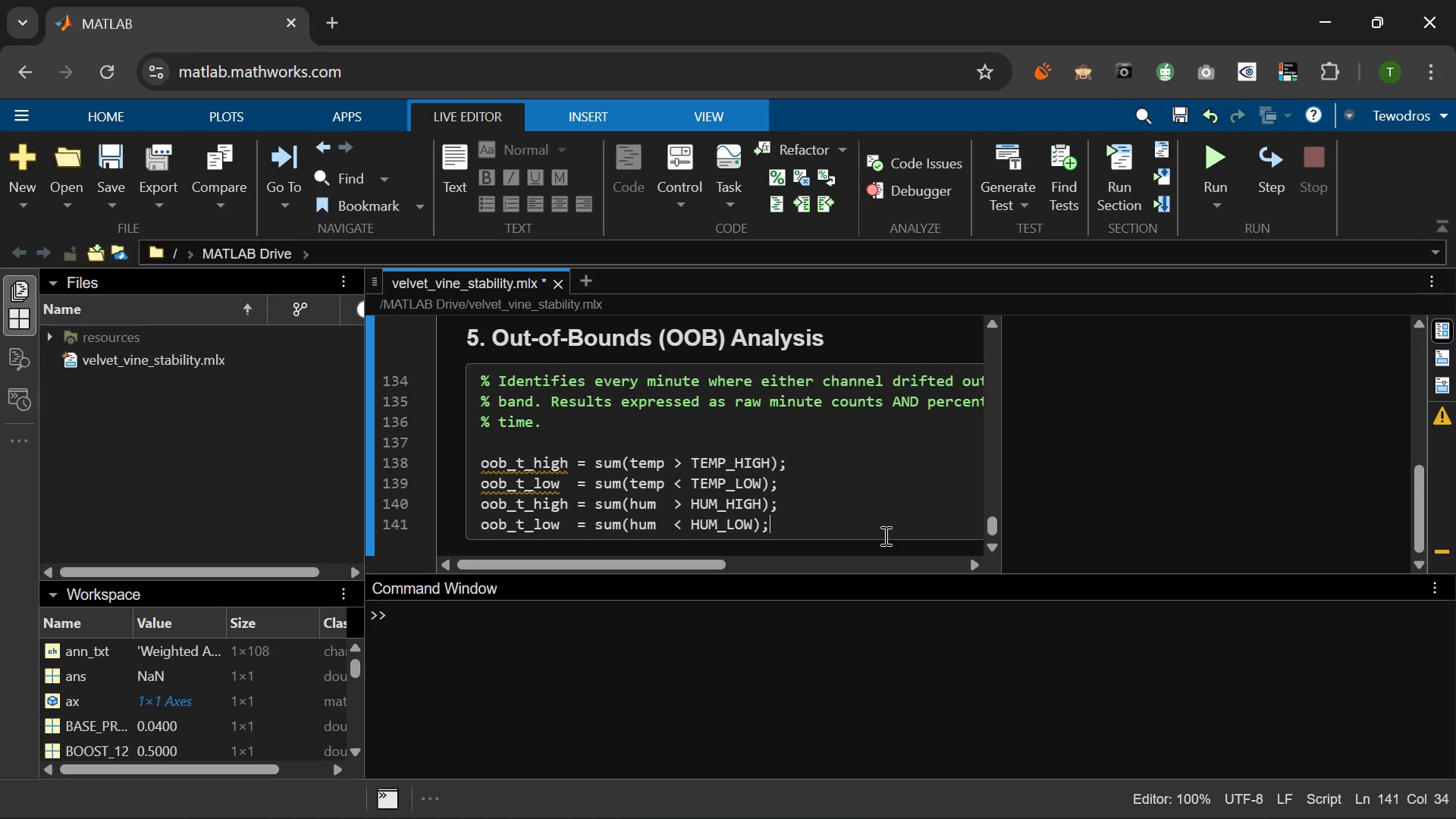 
key(Enter)
 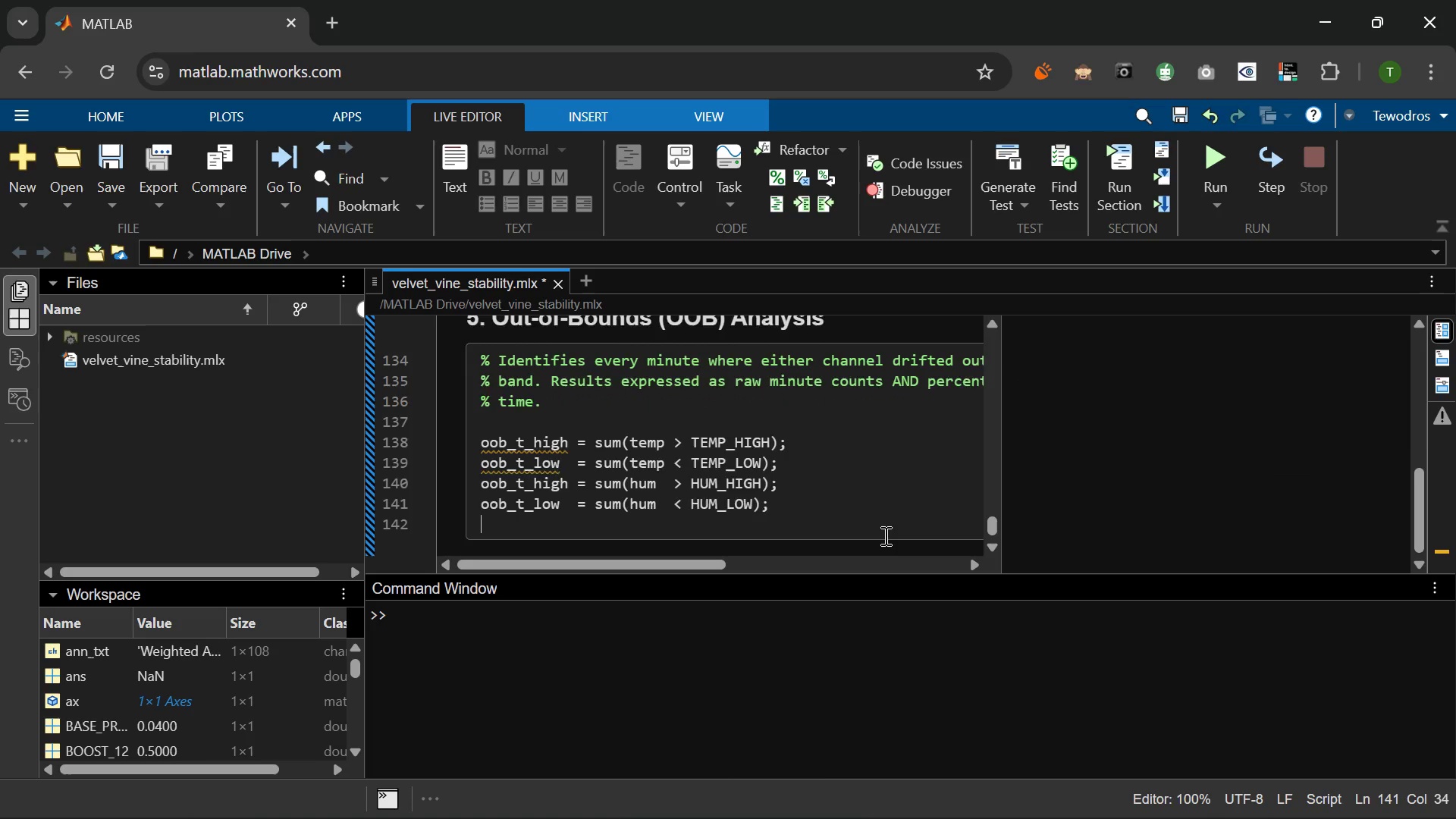 
key(Enter)
 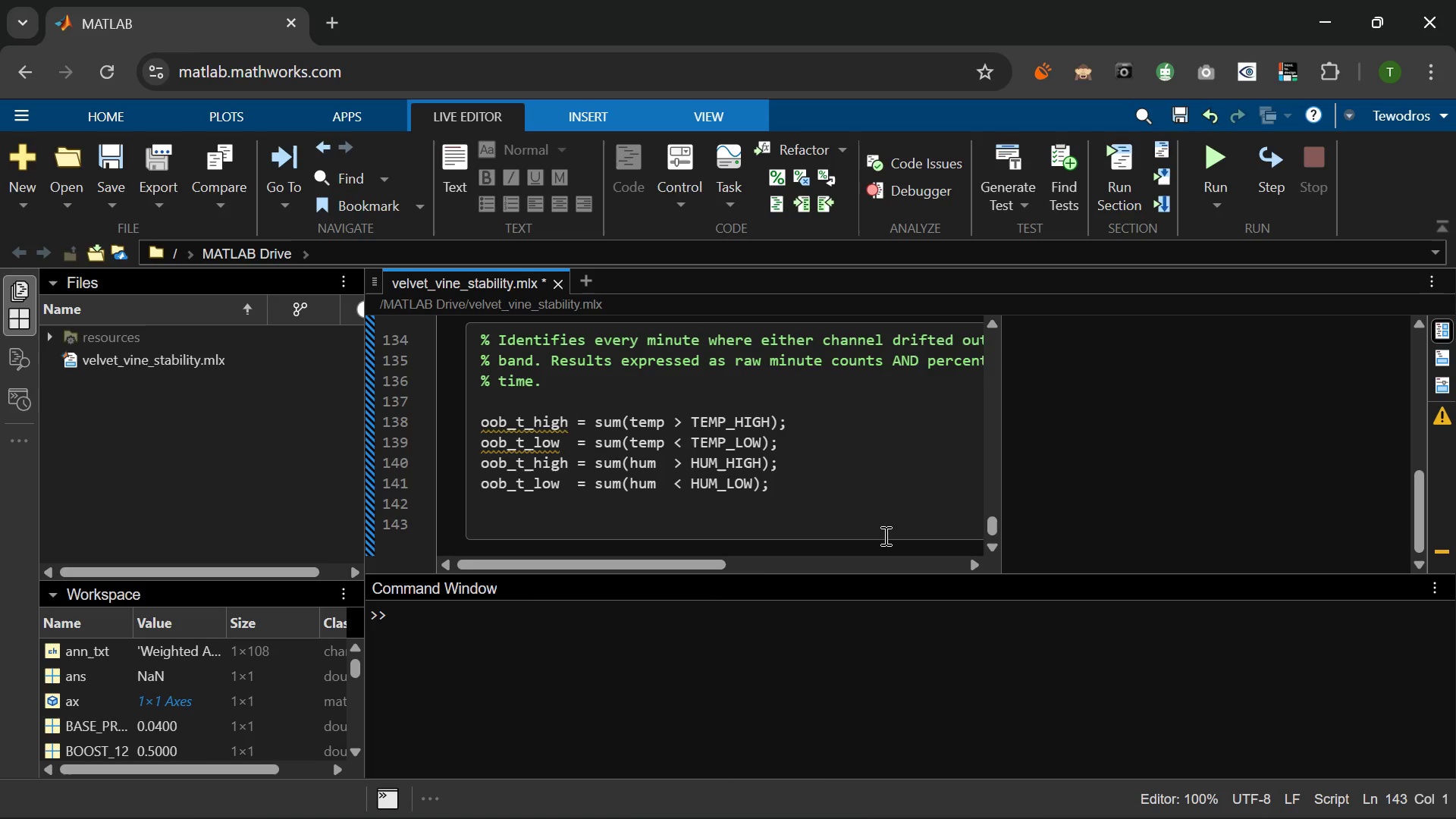 
type(oob)
 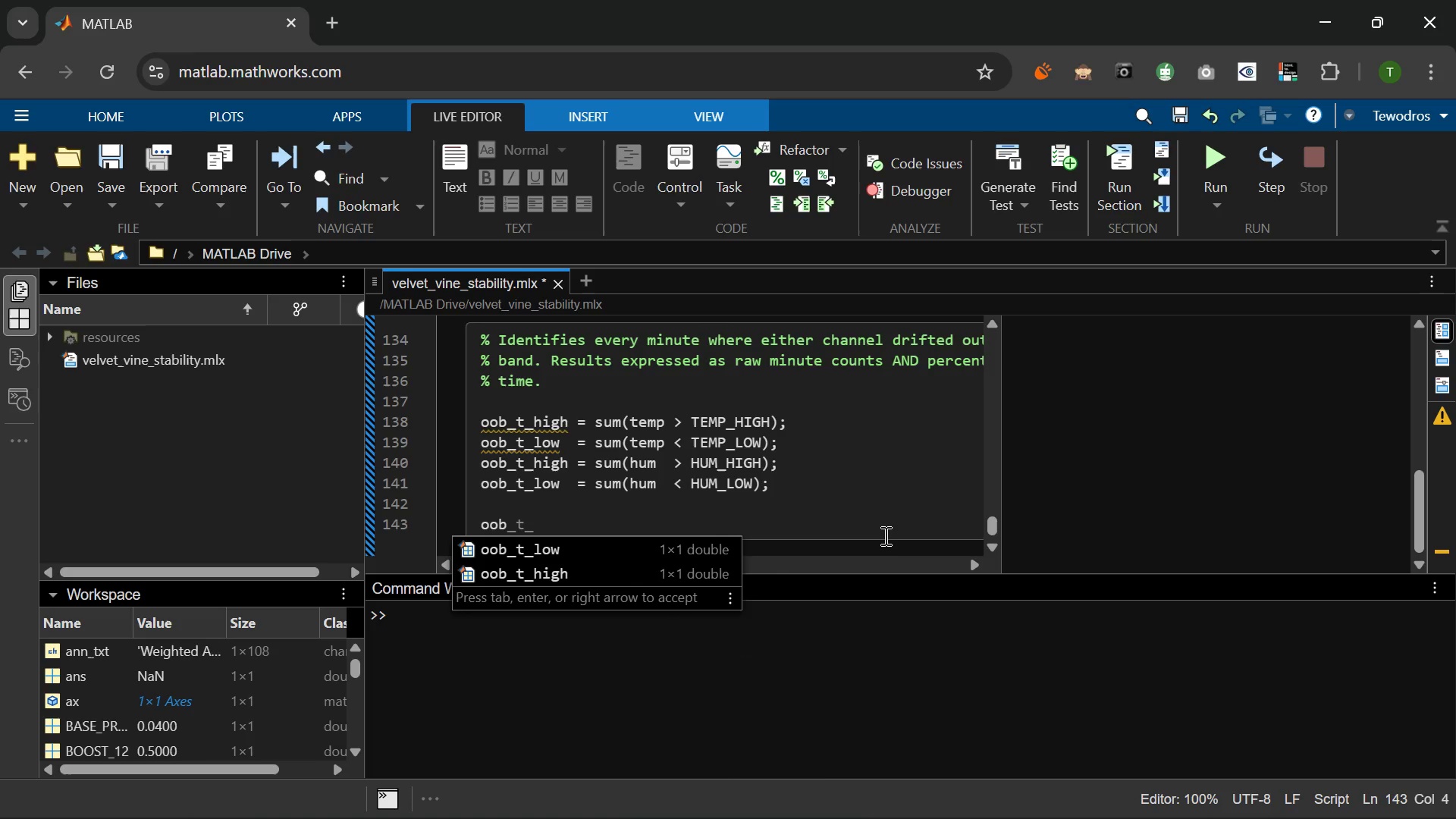 
type(_any   = (temp > TEMP_HIGH)
 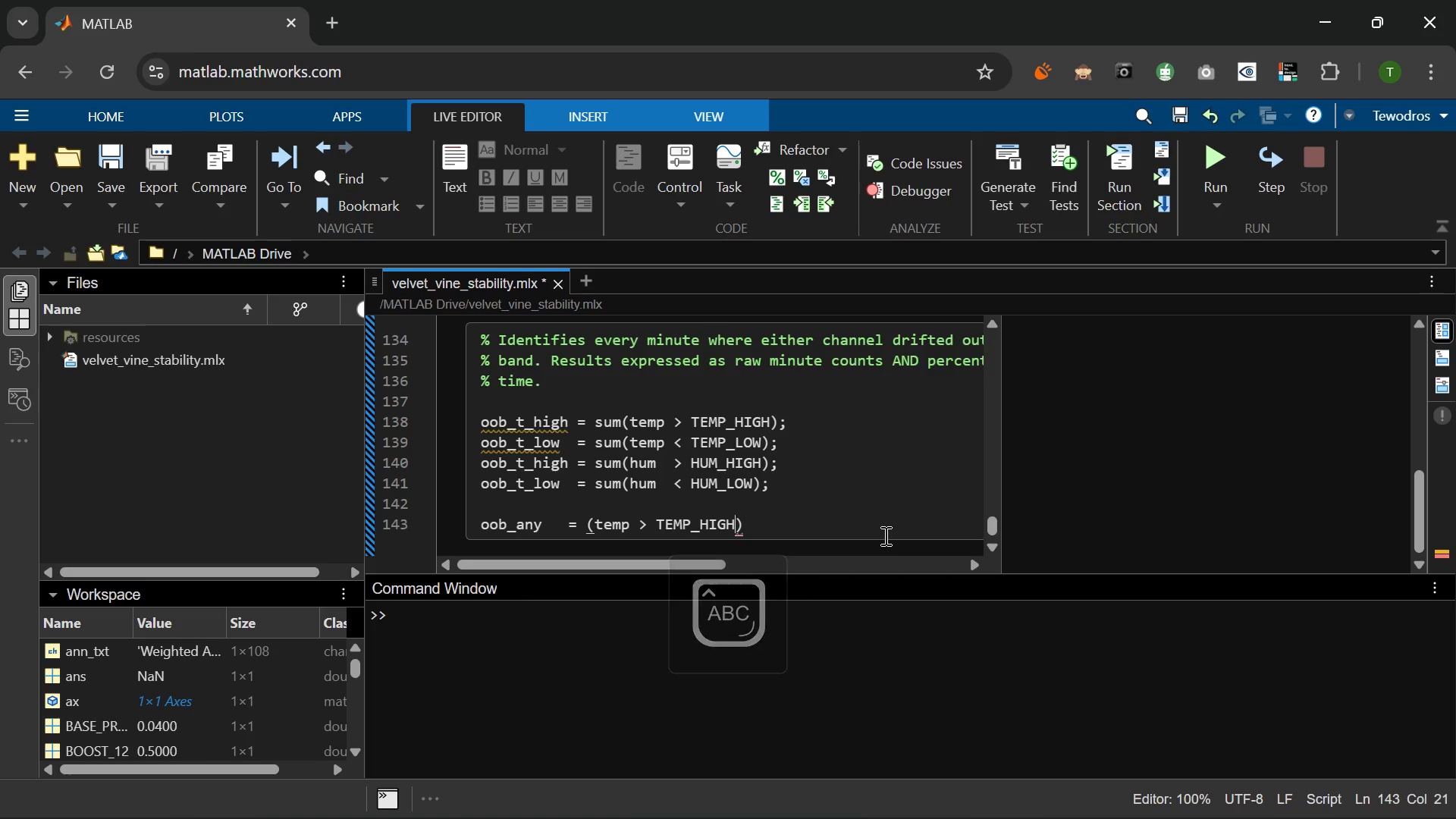 
key(ArrowRight)
 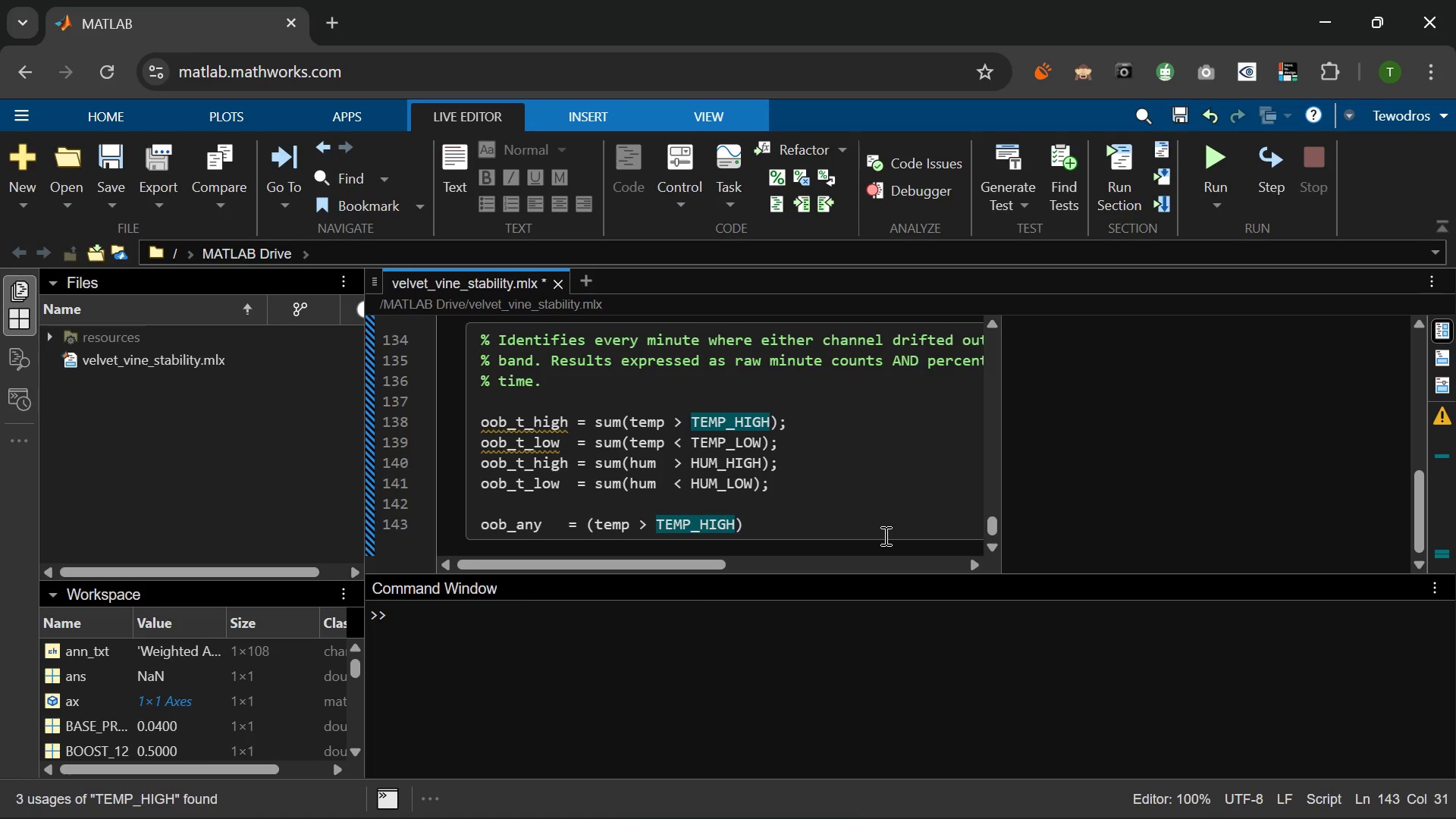 
type( } )
key(Backspace)
key(Backspace)
type(| (TEM)
key(Backspace)
key(Backspace)
key(Backspace)
type(temp < TEMP_LOW)
 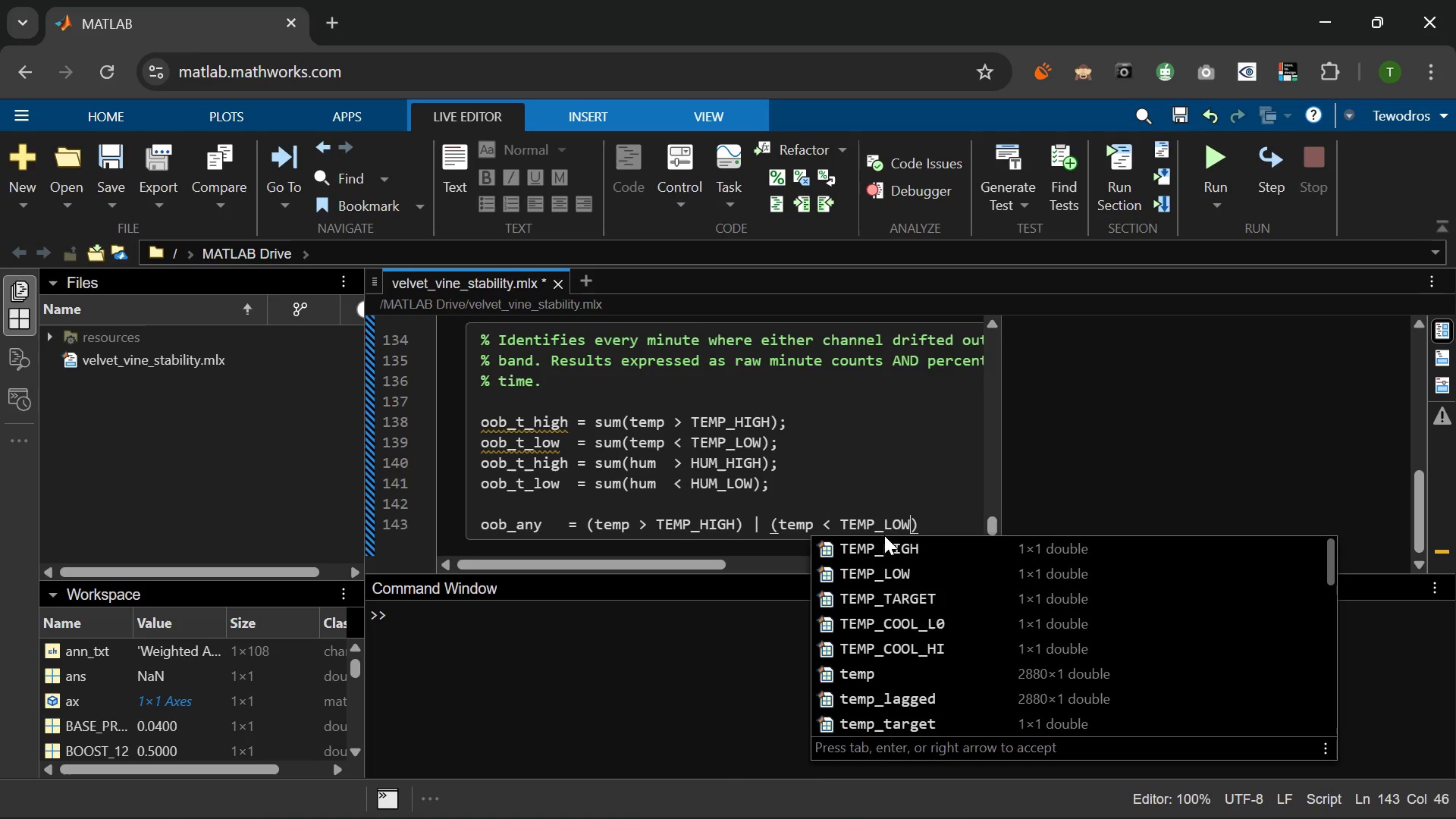 
key(ArrowRight)
 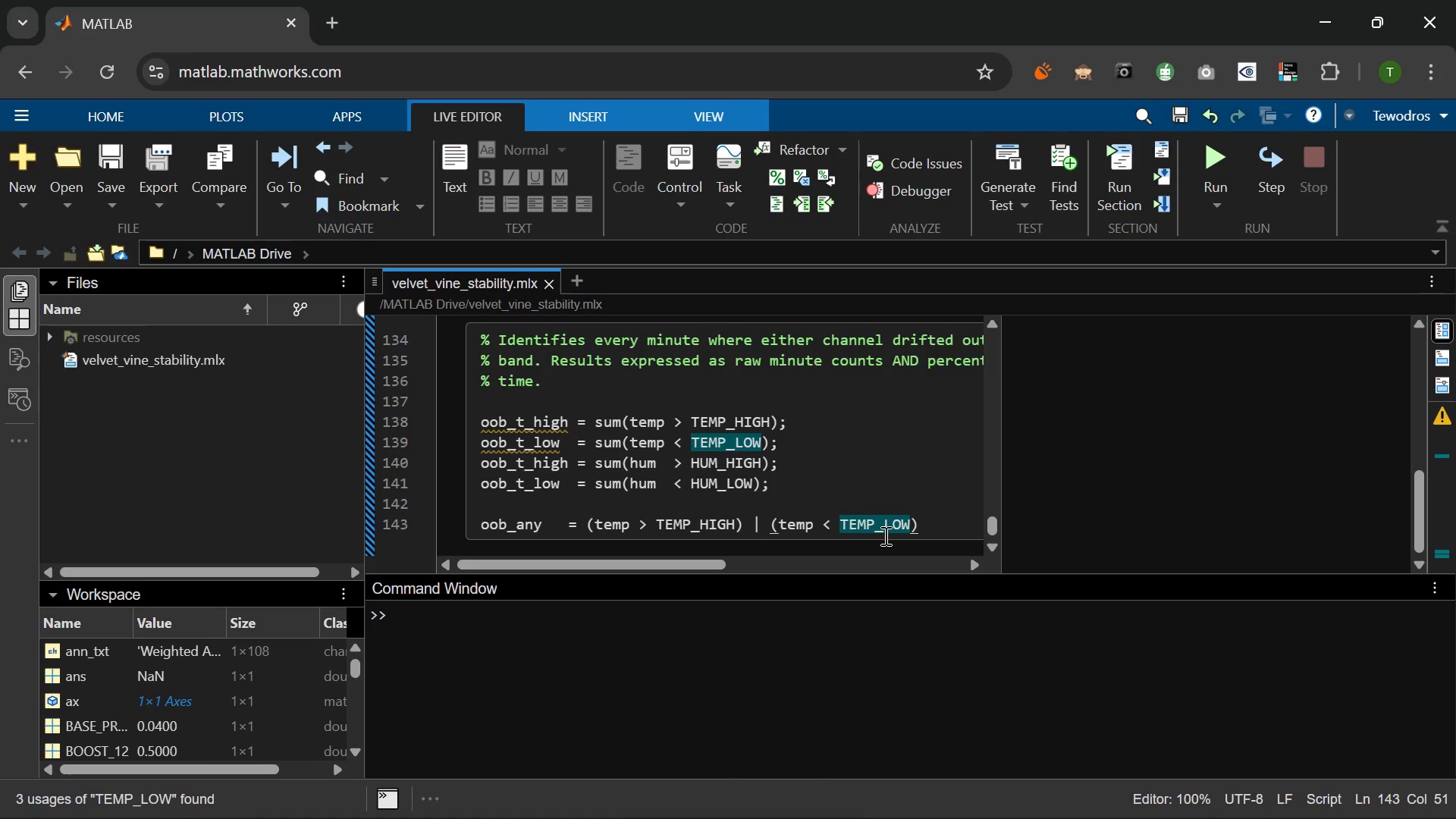 
key(Space)
 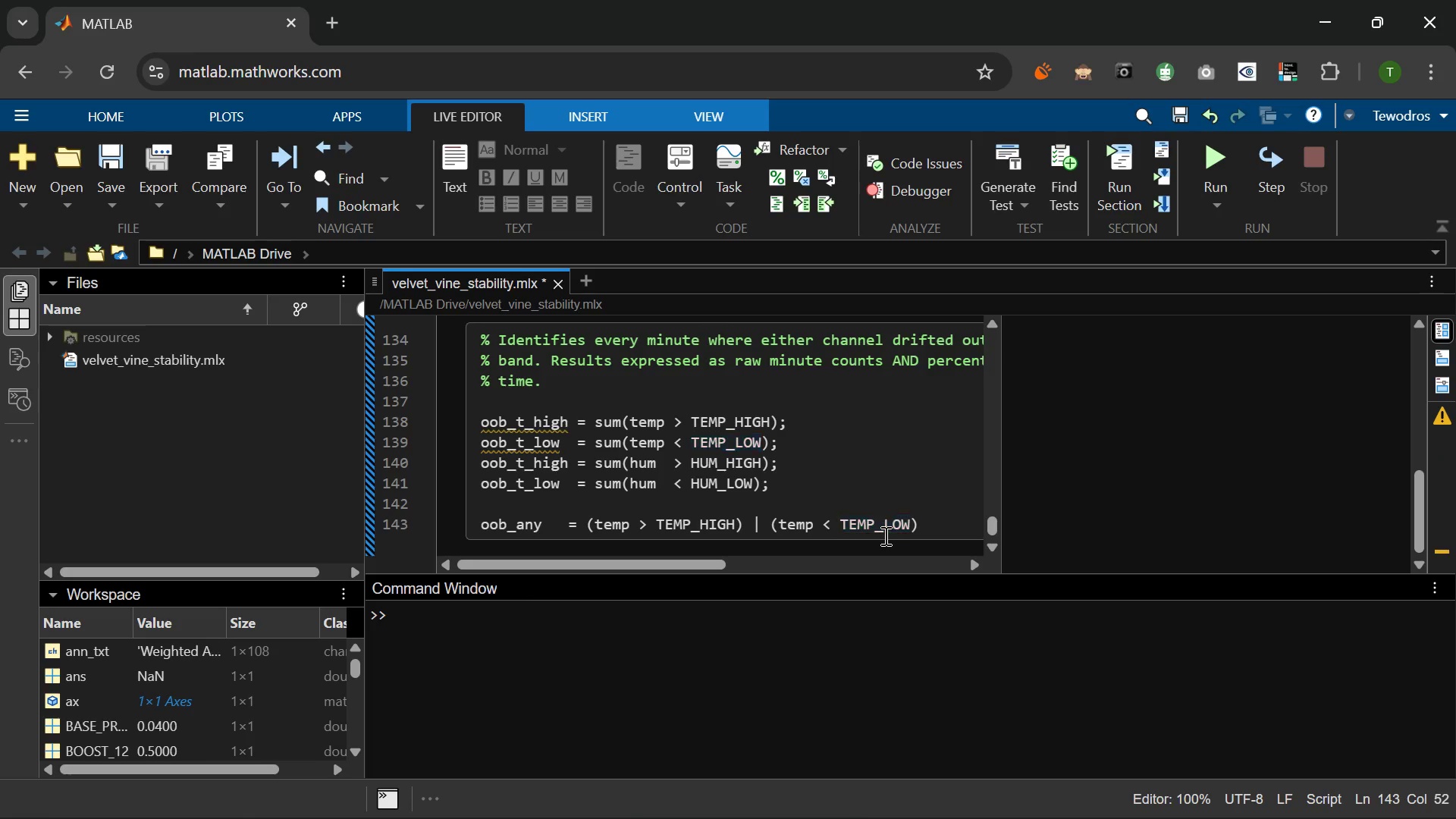 
key(Shift+Backslash)
 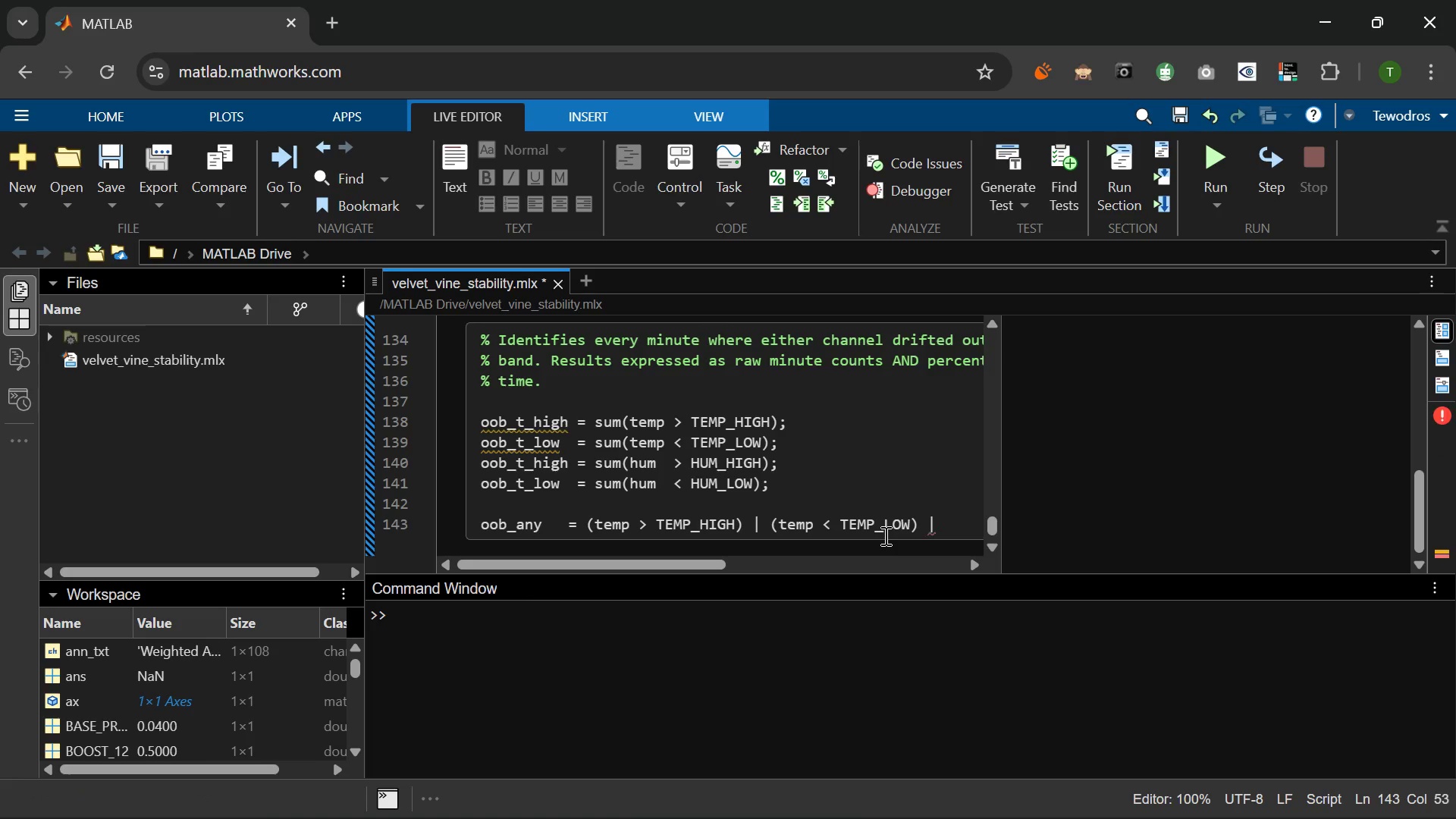 
key(Space)
 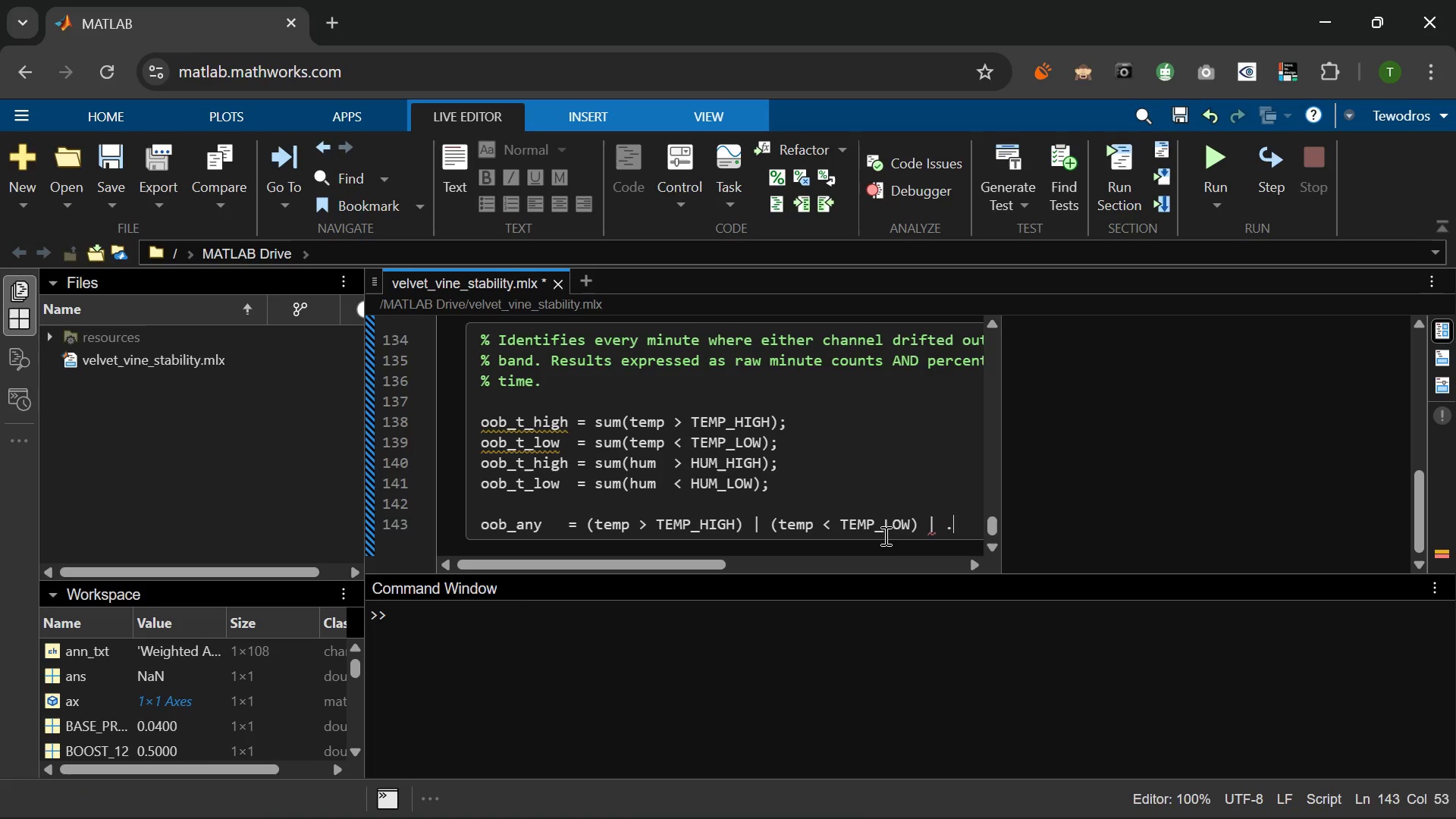 
key(Period)
 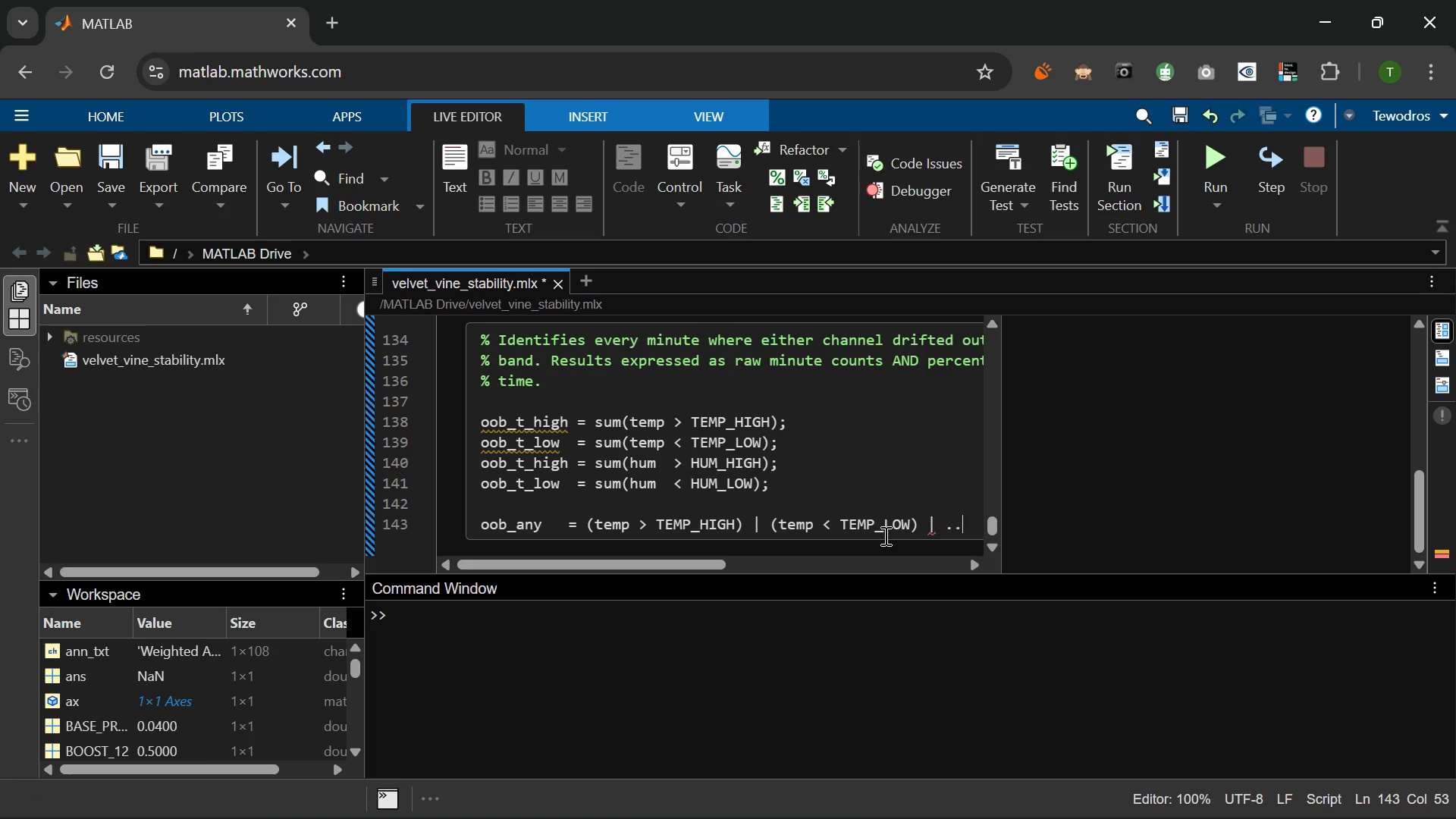 
key(Period)
 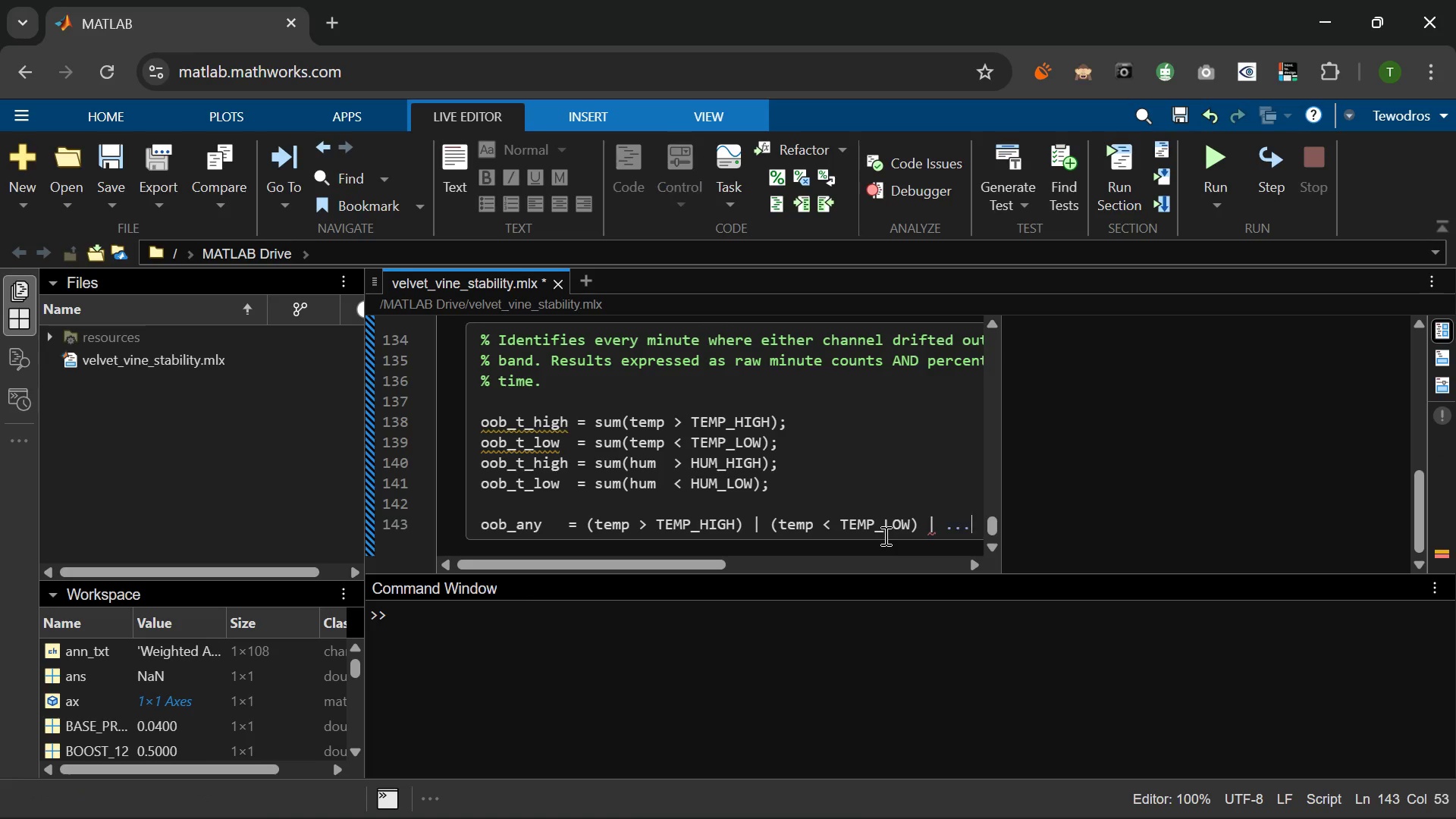 
key(Period)
 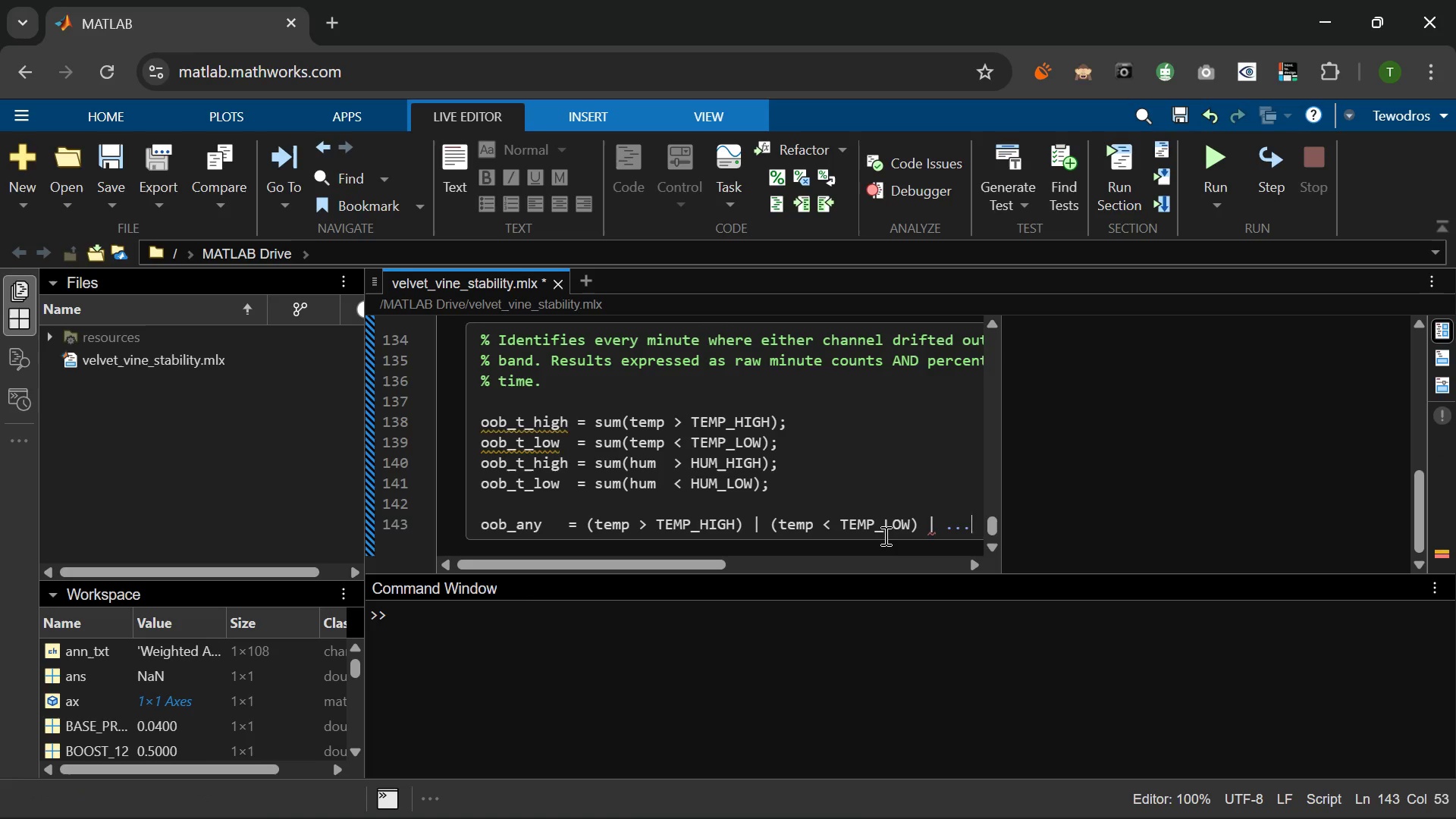 
key(Enter)
 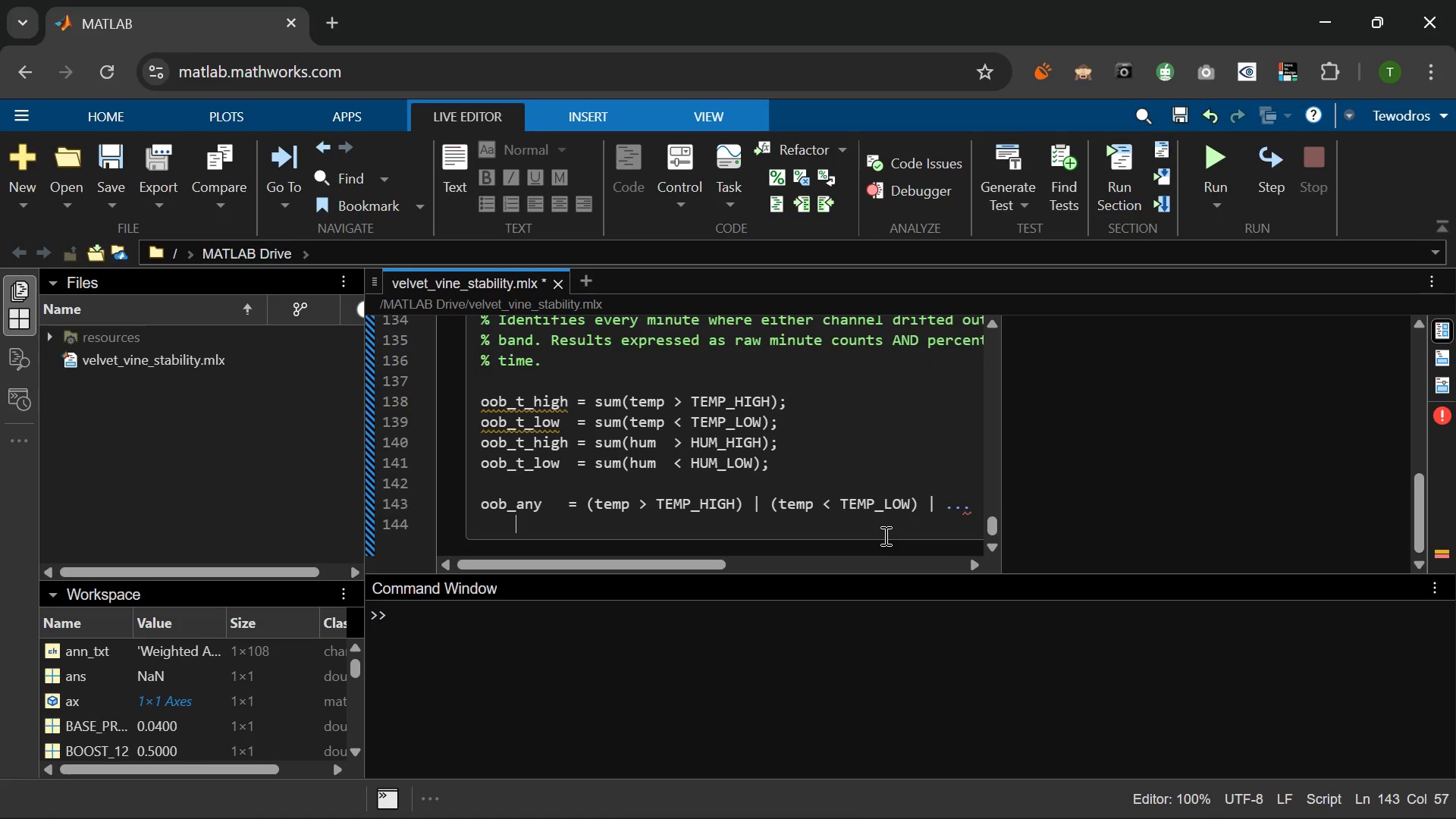 
type((H)
key(Backspace)
type(hum )
 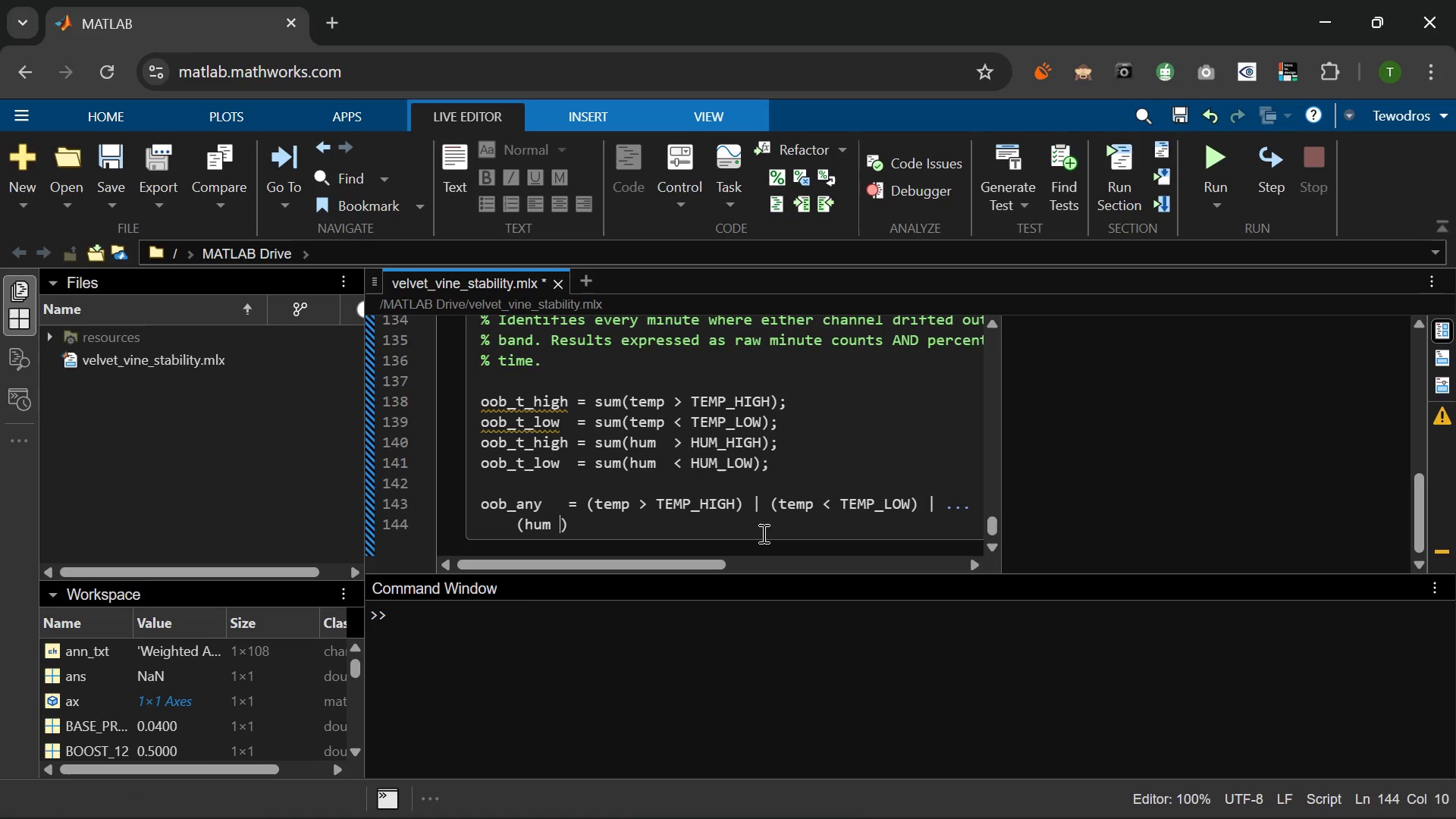 
left_click([506, 531])
 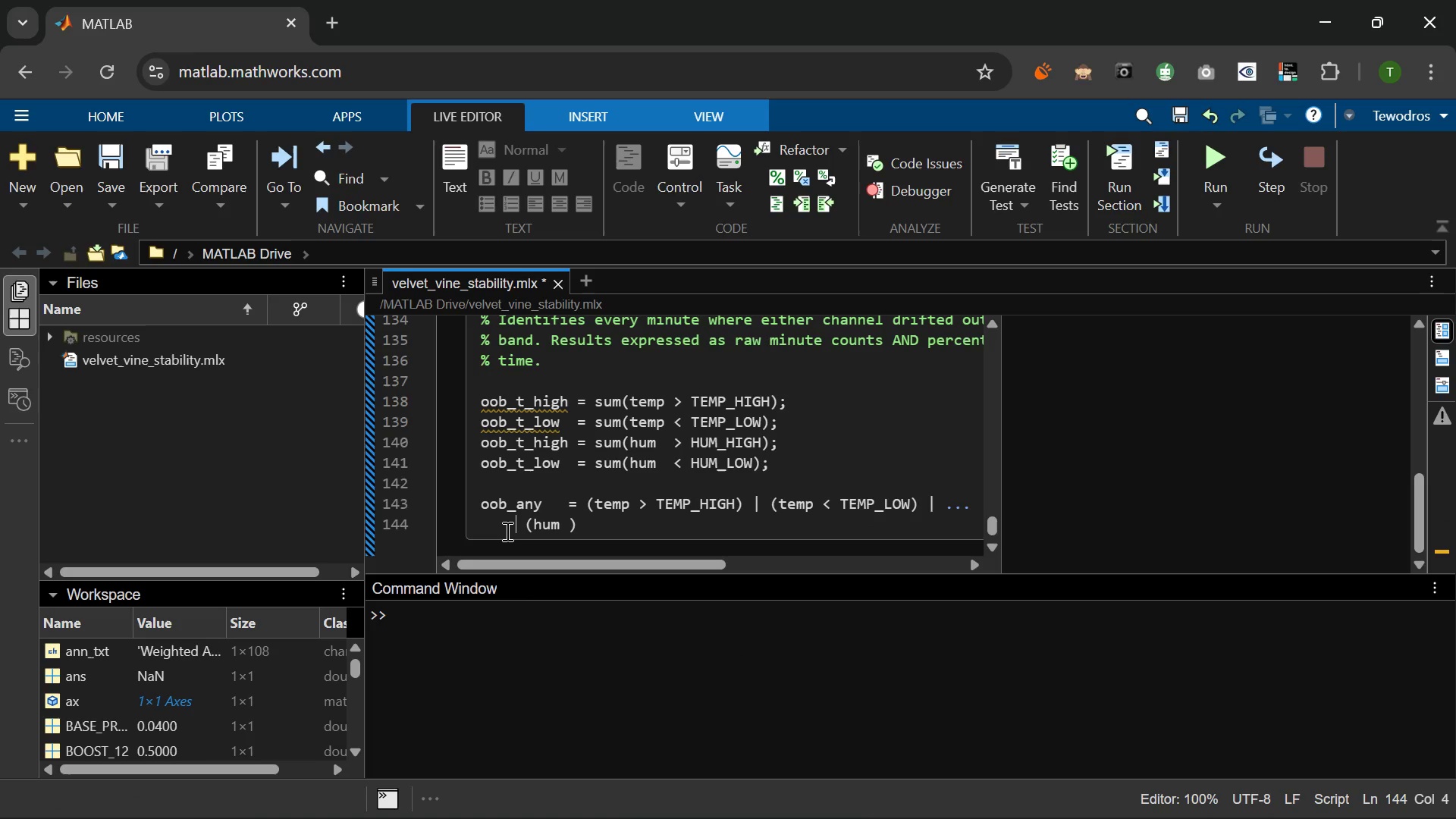 
key(Space)
 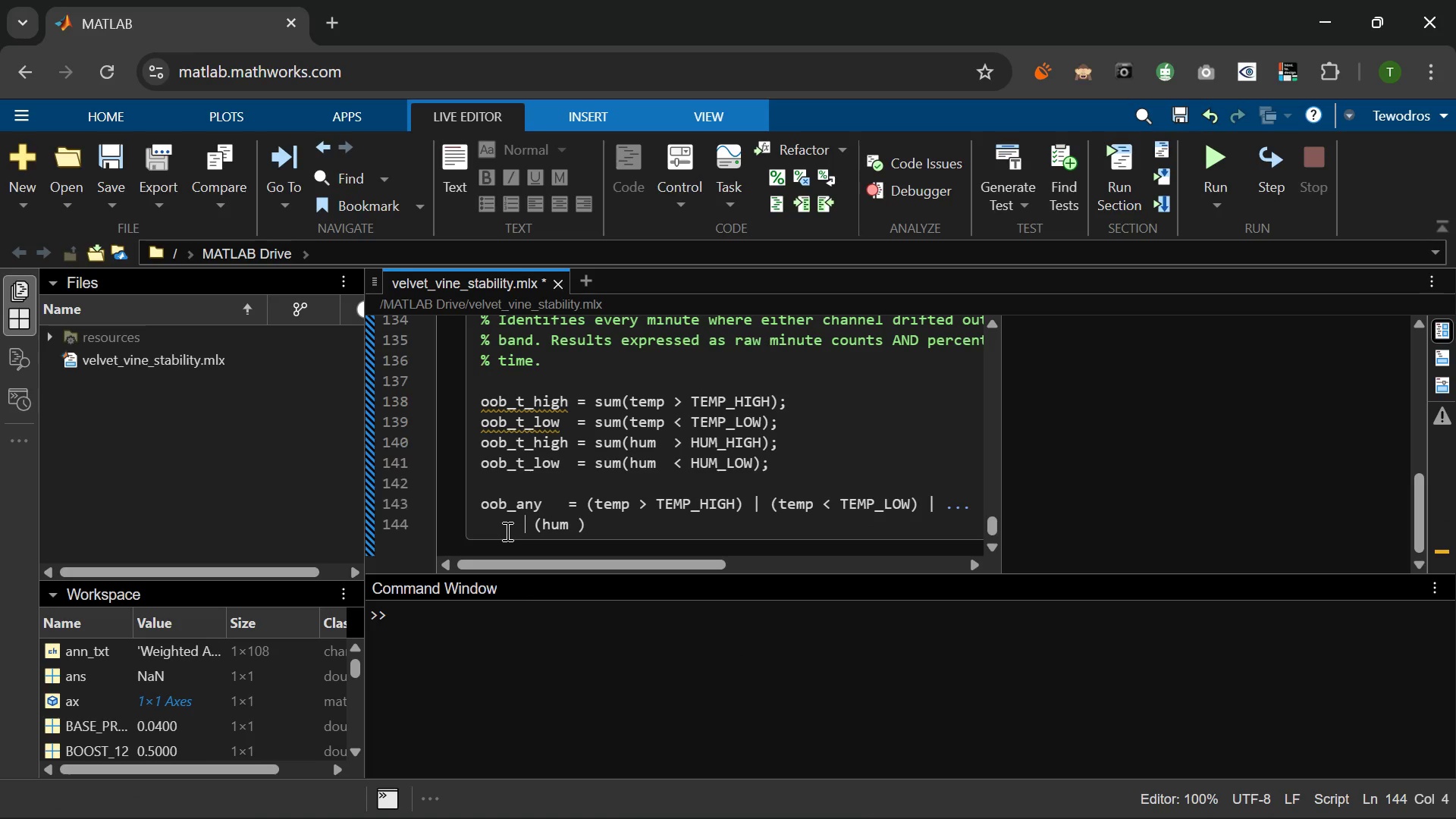 
key(Space)
 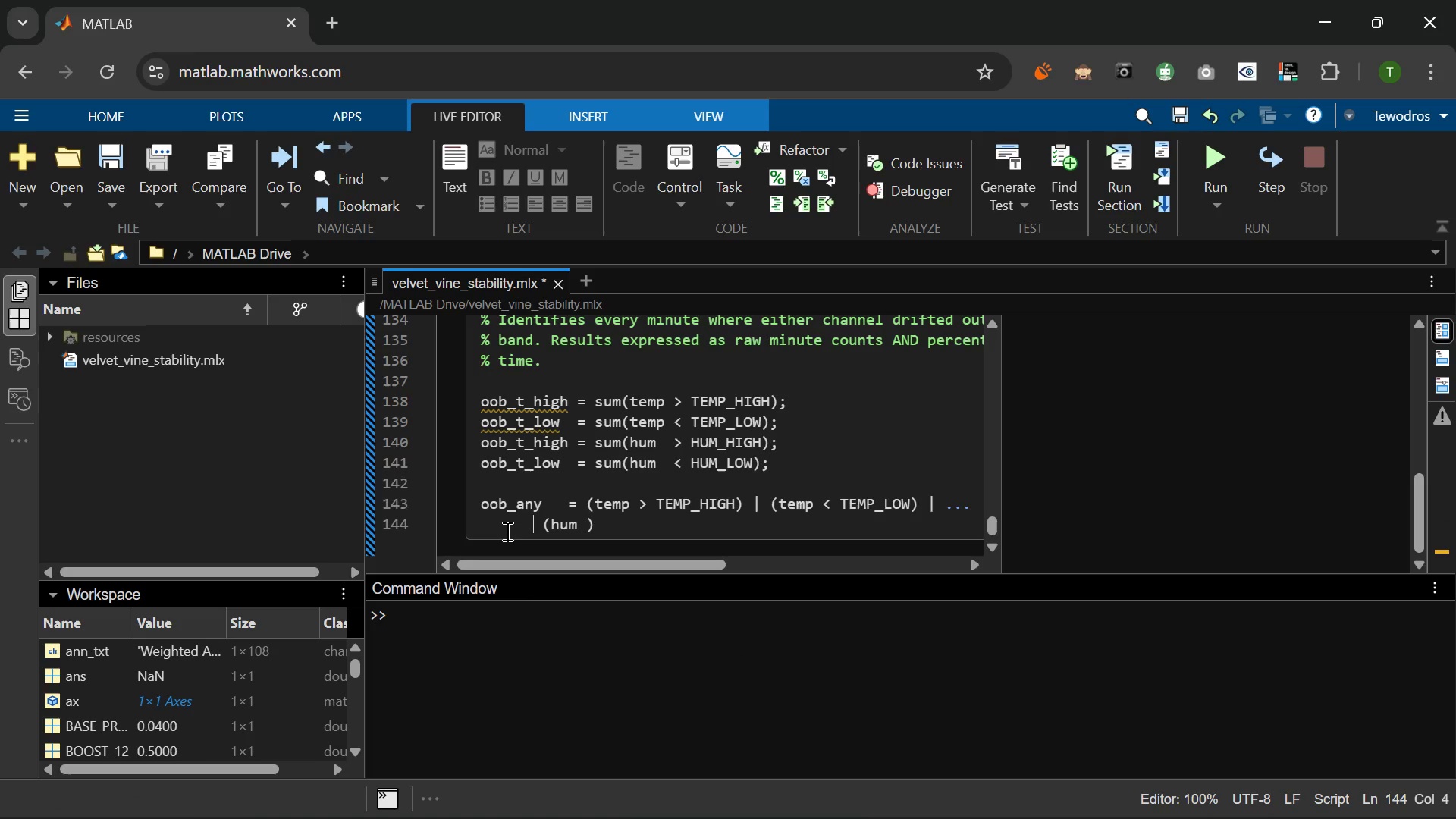 
key(Space)
 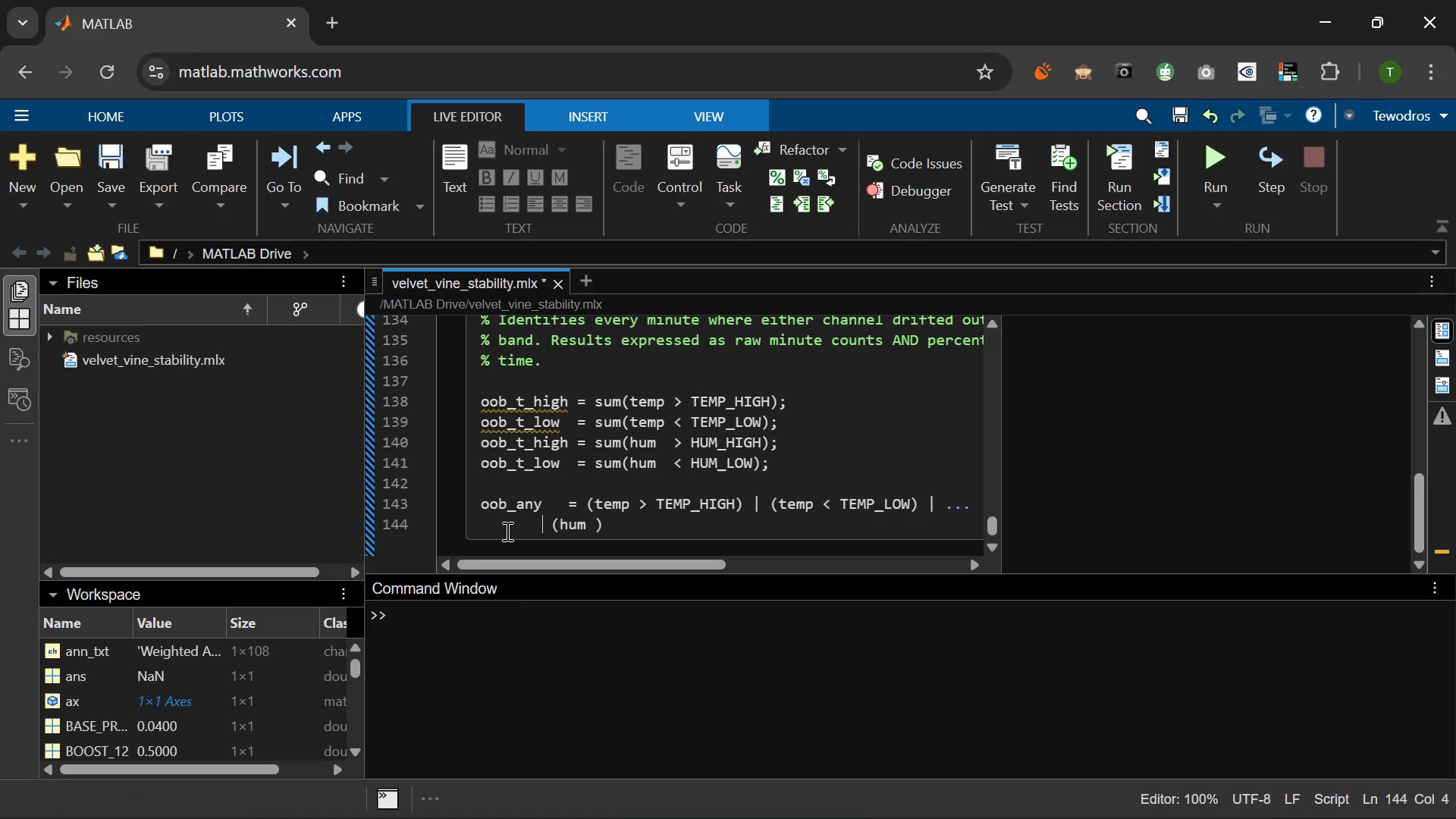 
key(Space)
 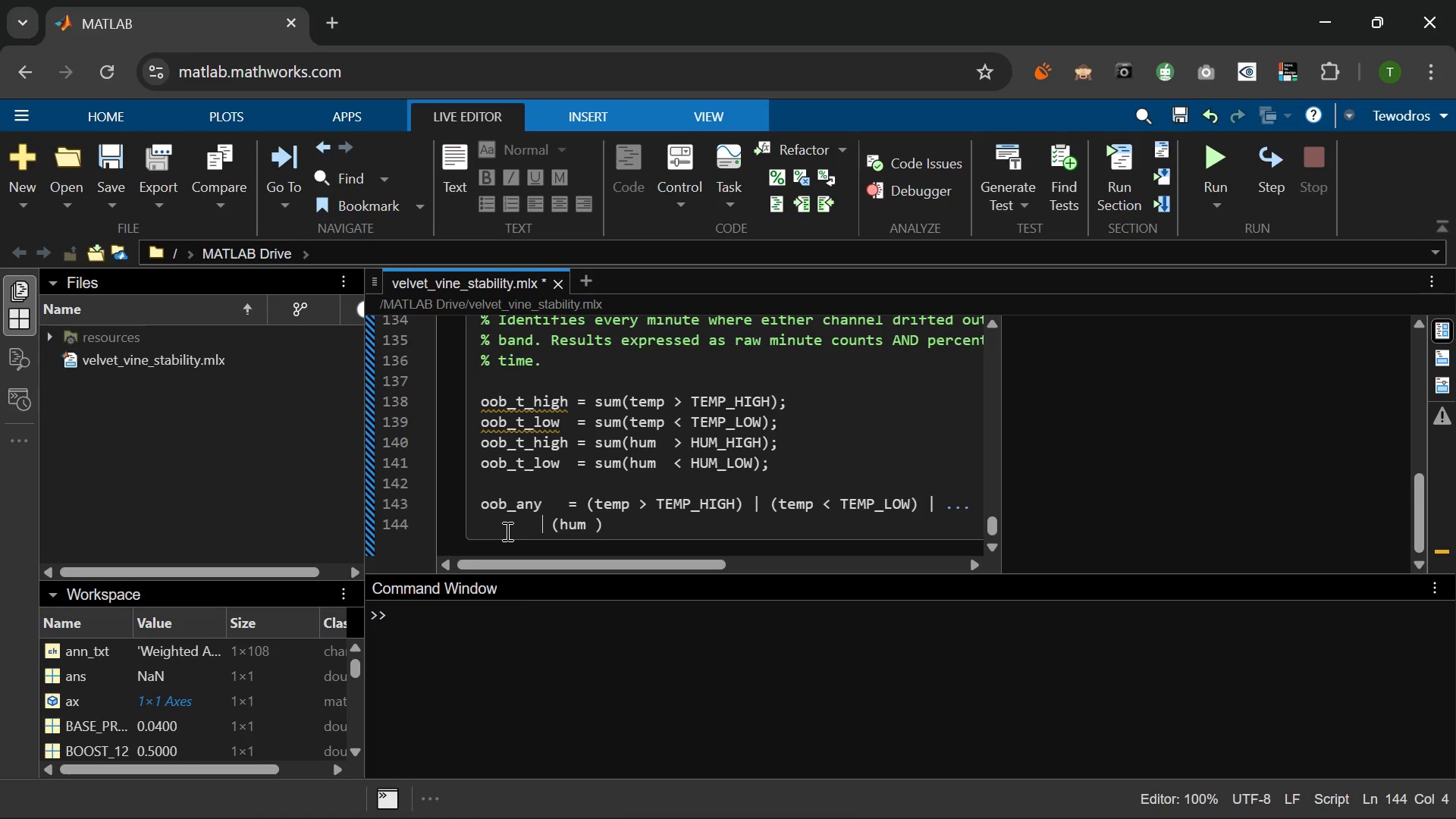 
key(Space)
 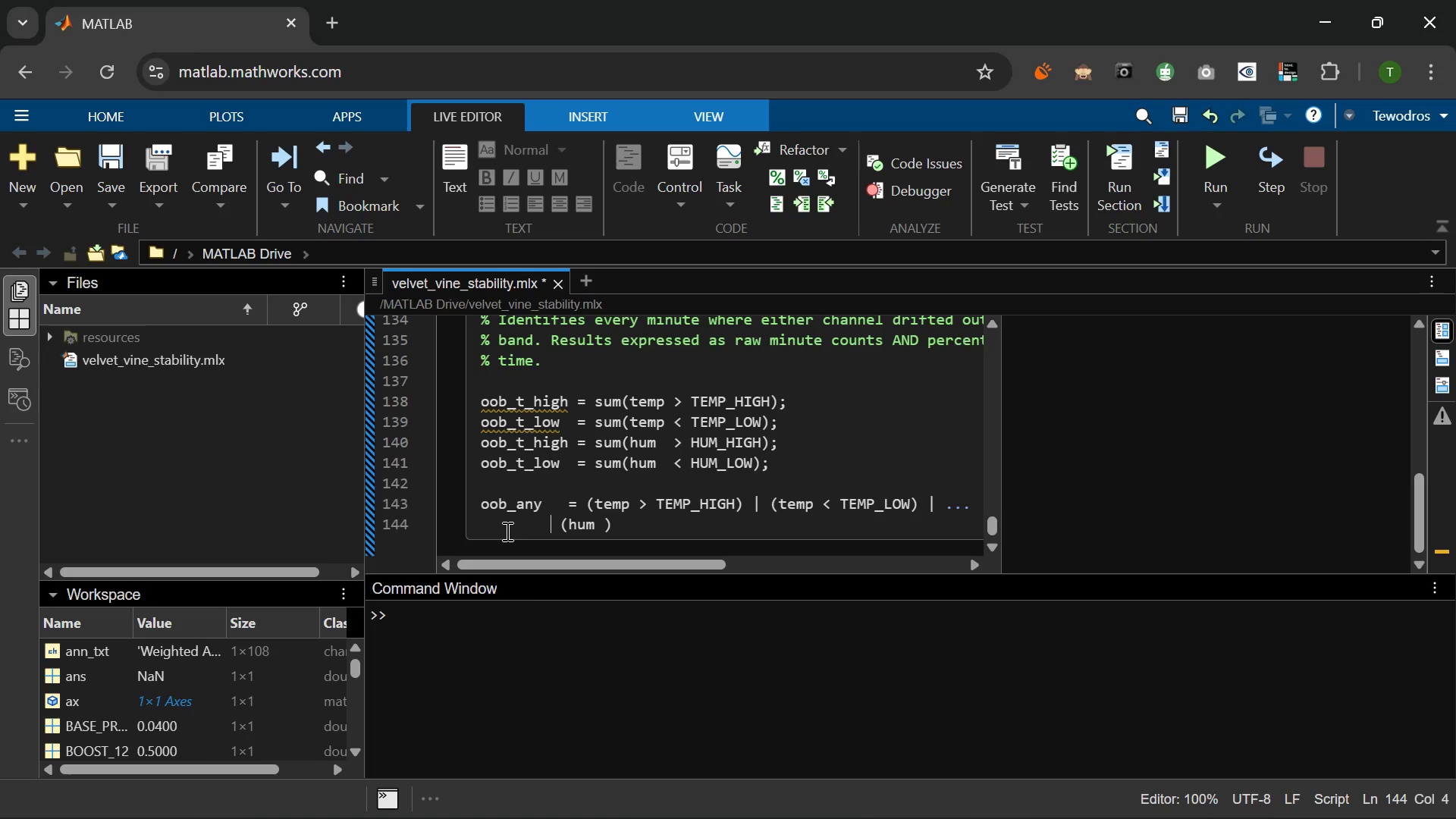 
key(Space)
 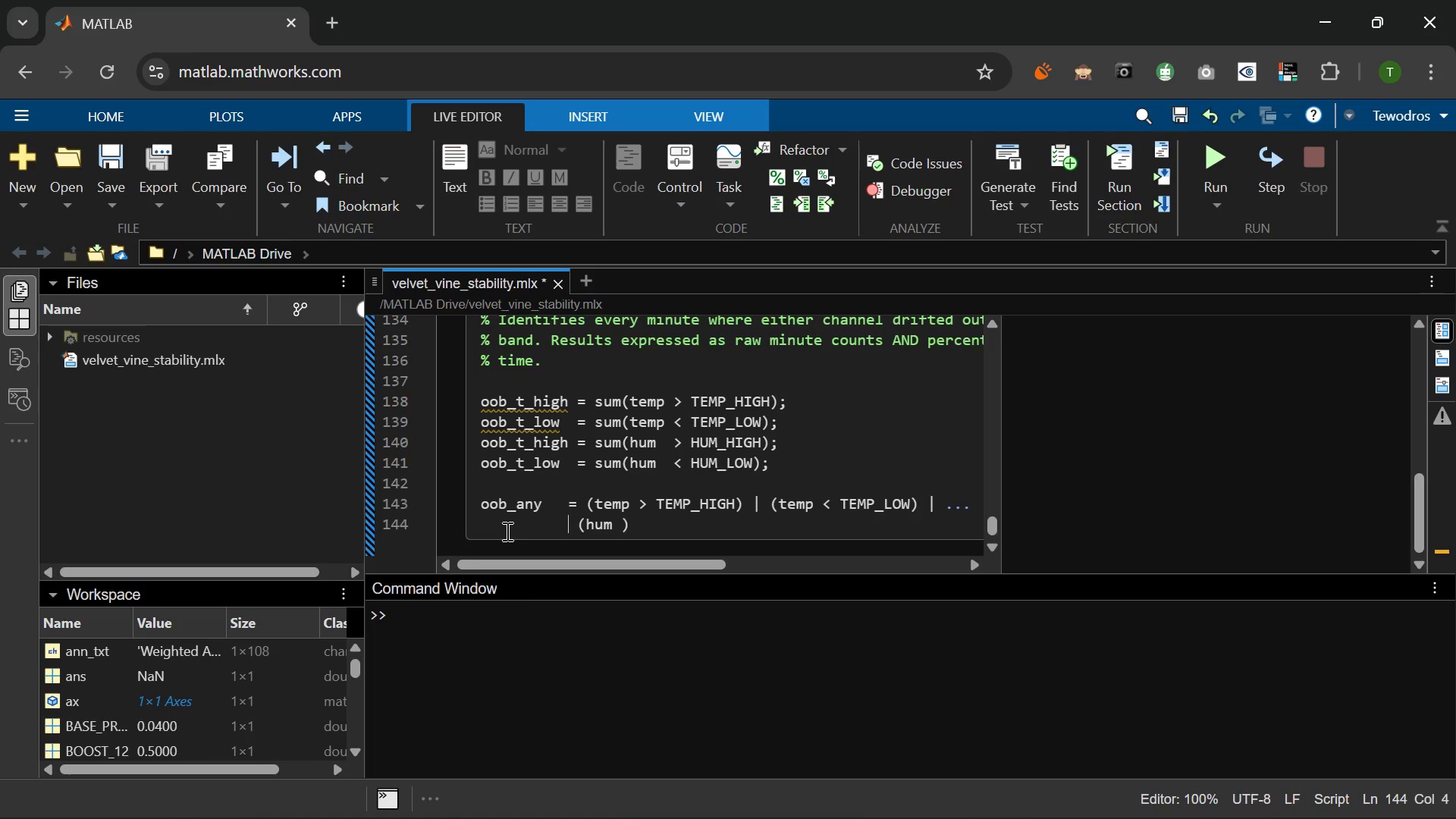 
key(Space)
 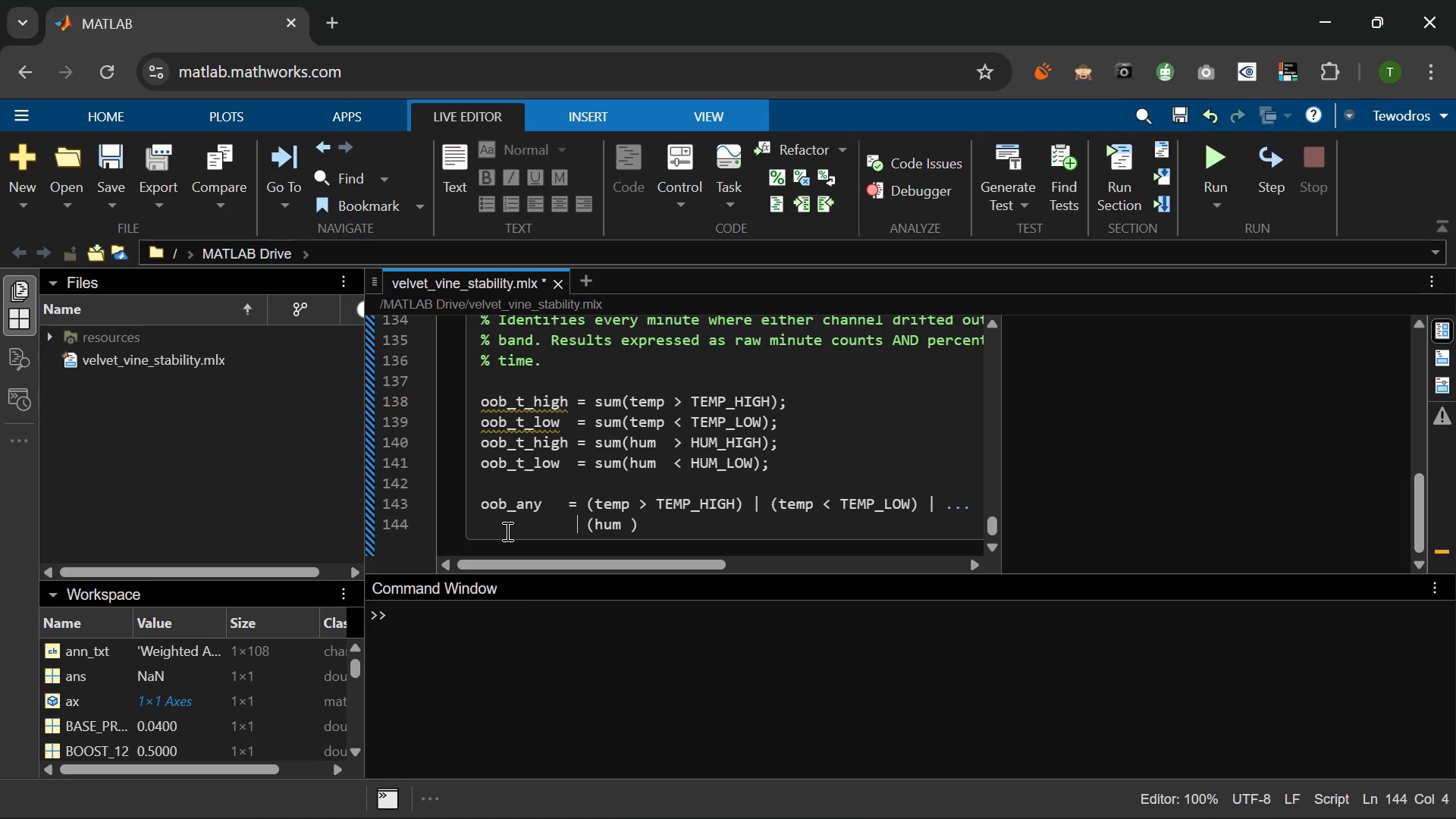 
key(Space)
 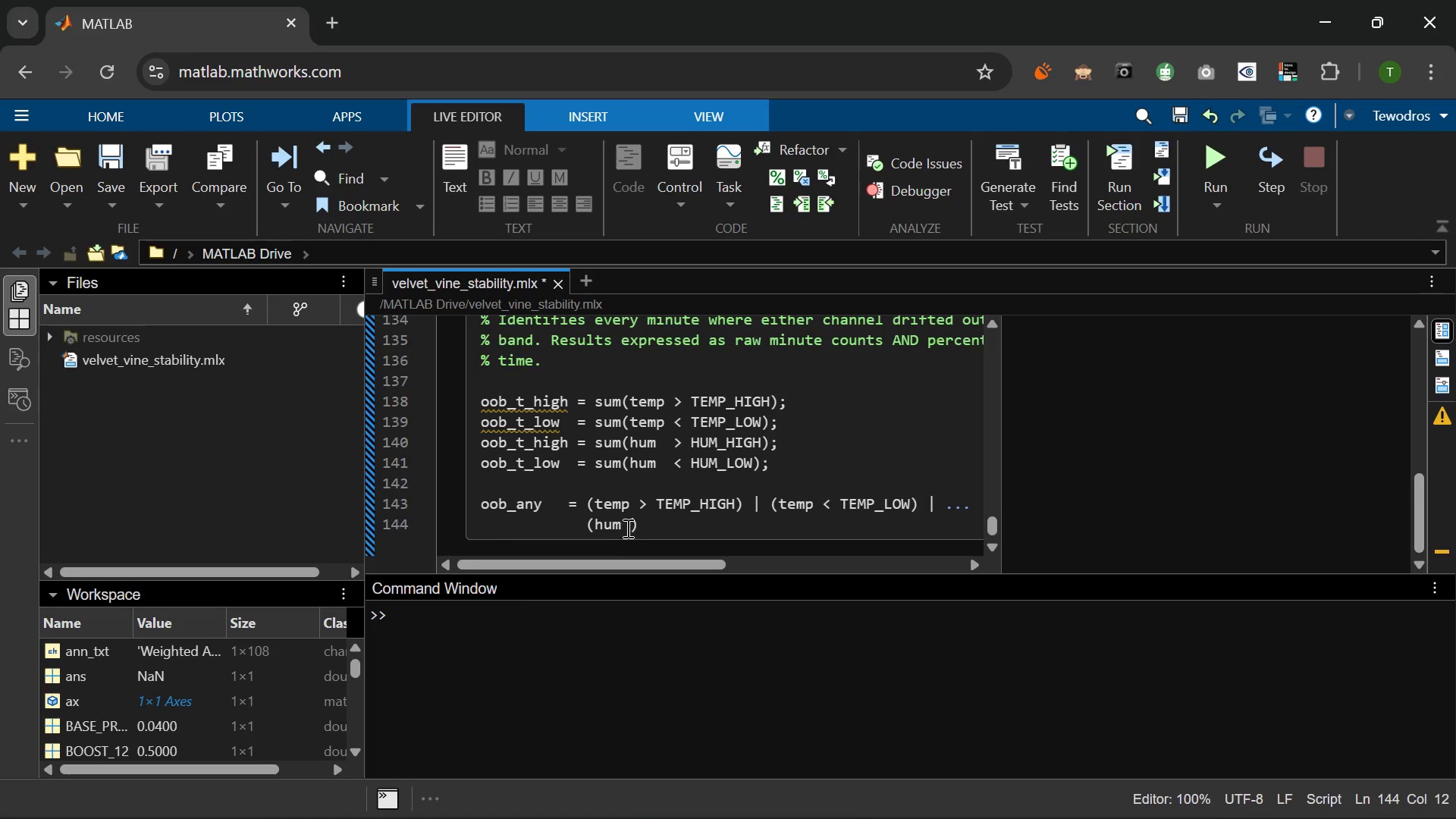 
left_click([629, 525])
 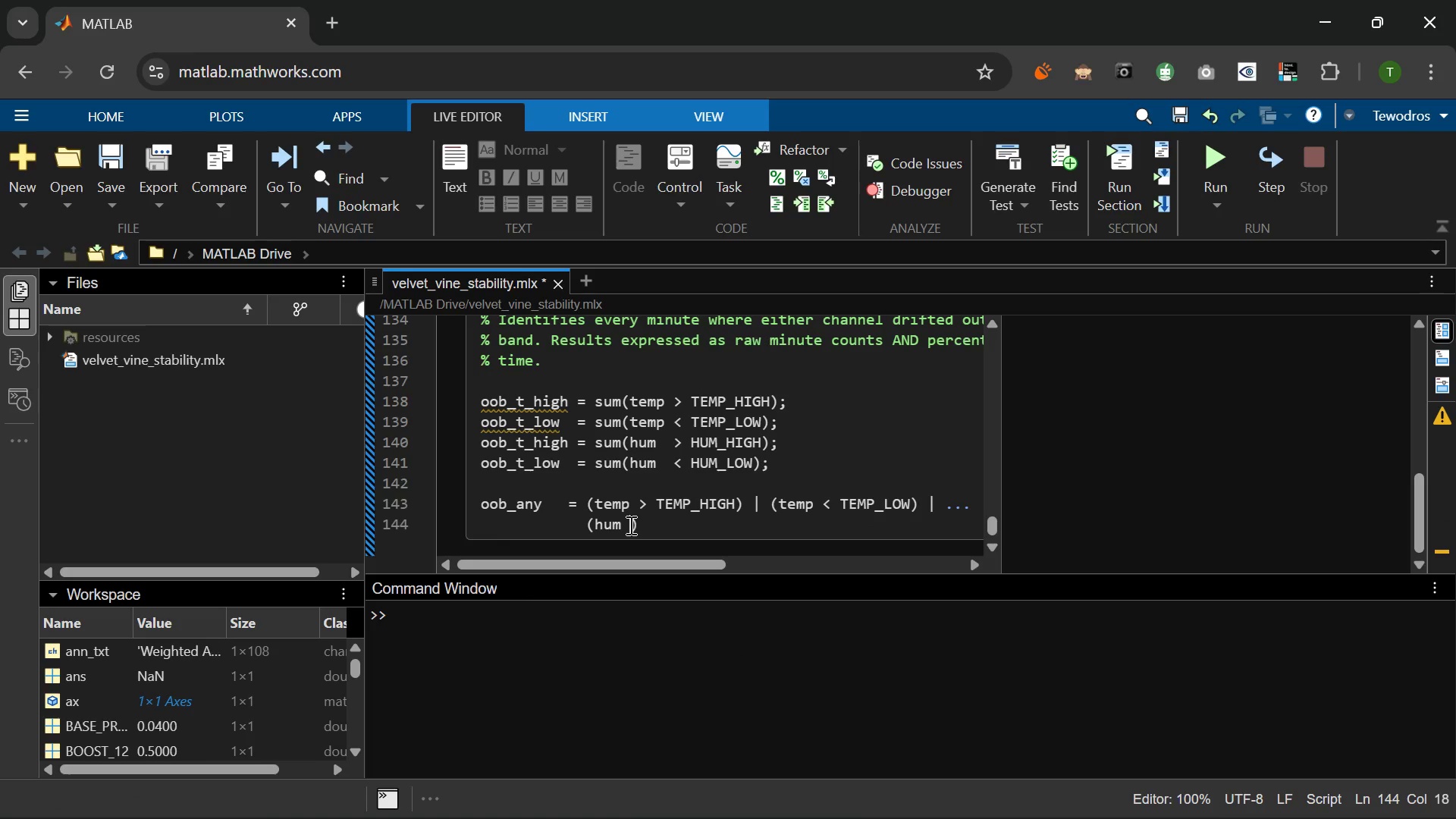 
key(Shift+ShiftLeft)
 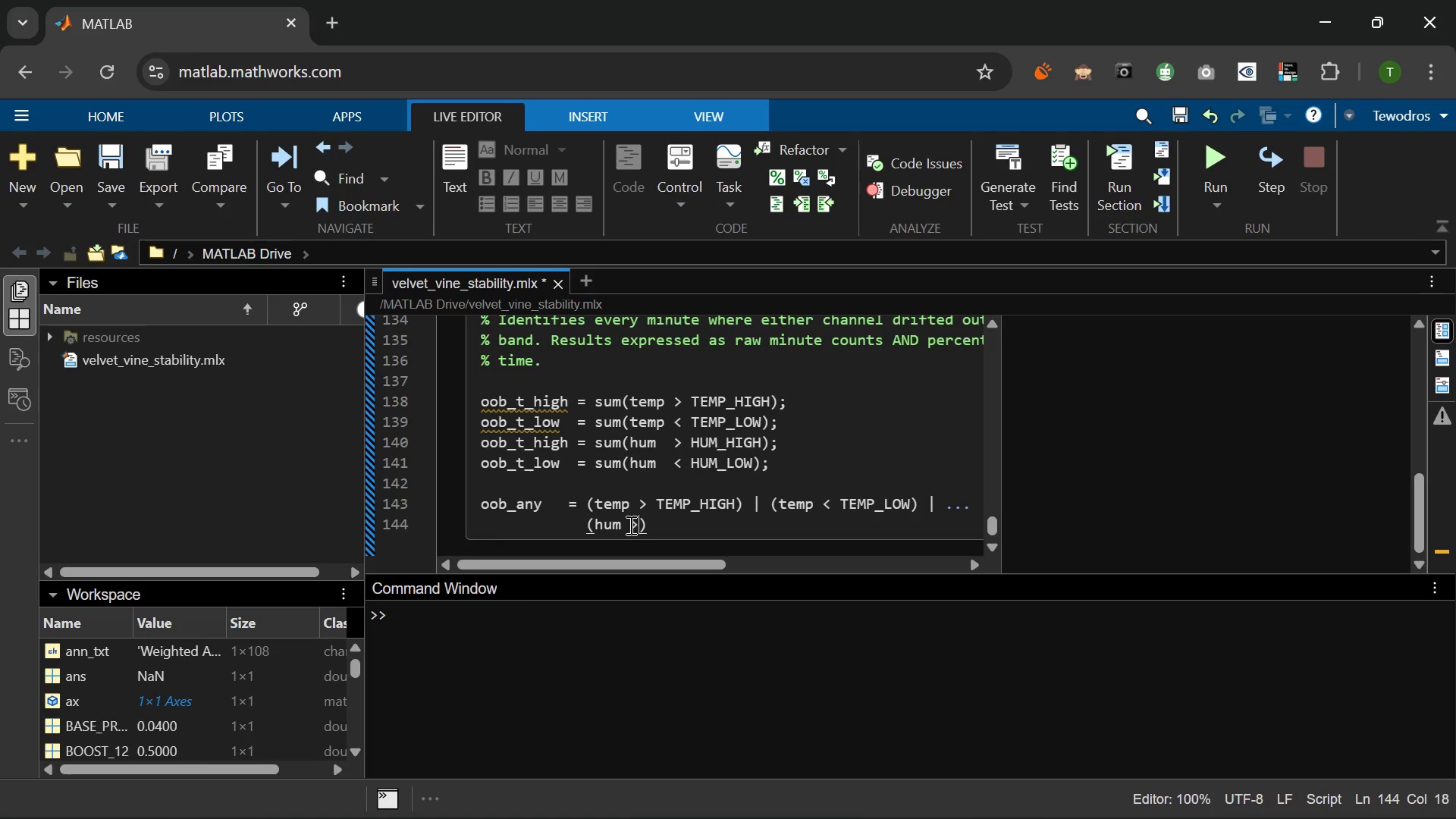 
key(Shift+Period)
 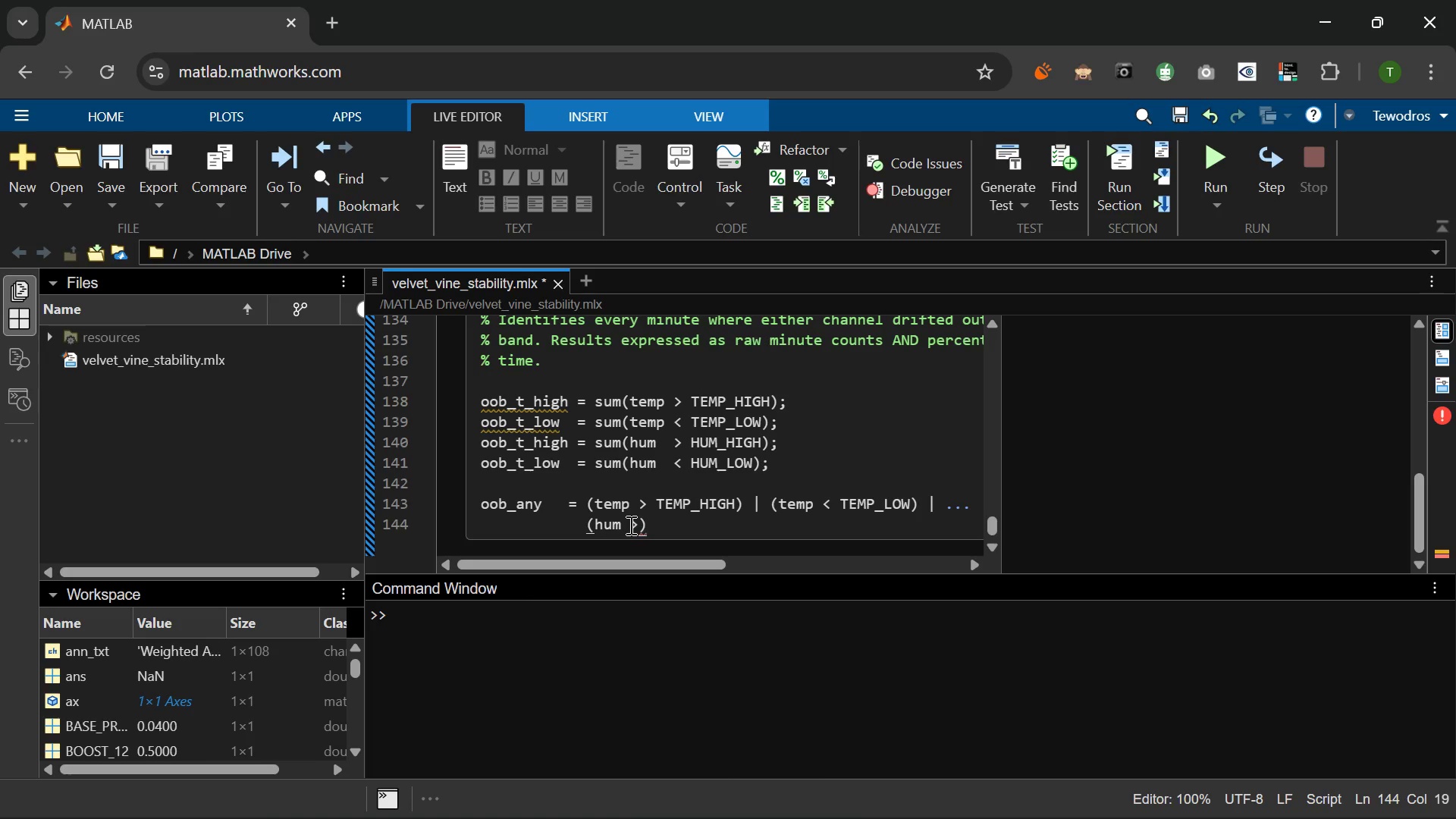 
left_click([629, 525])
 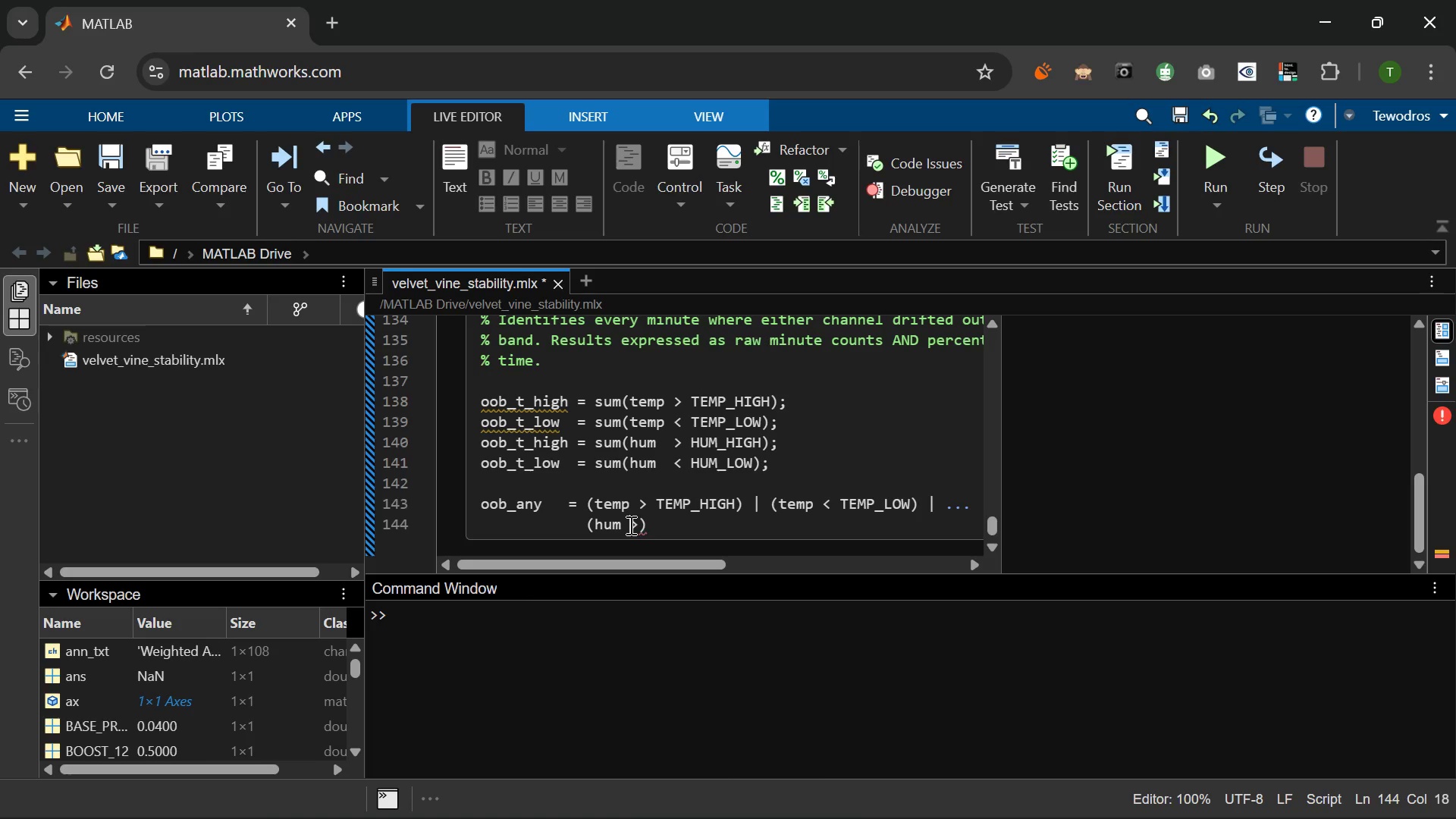 
key(Space)
 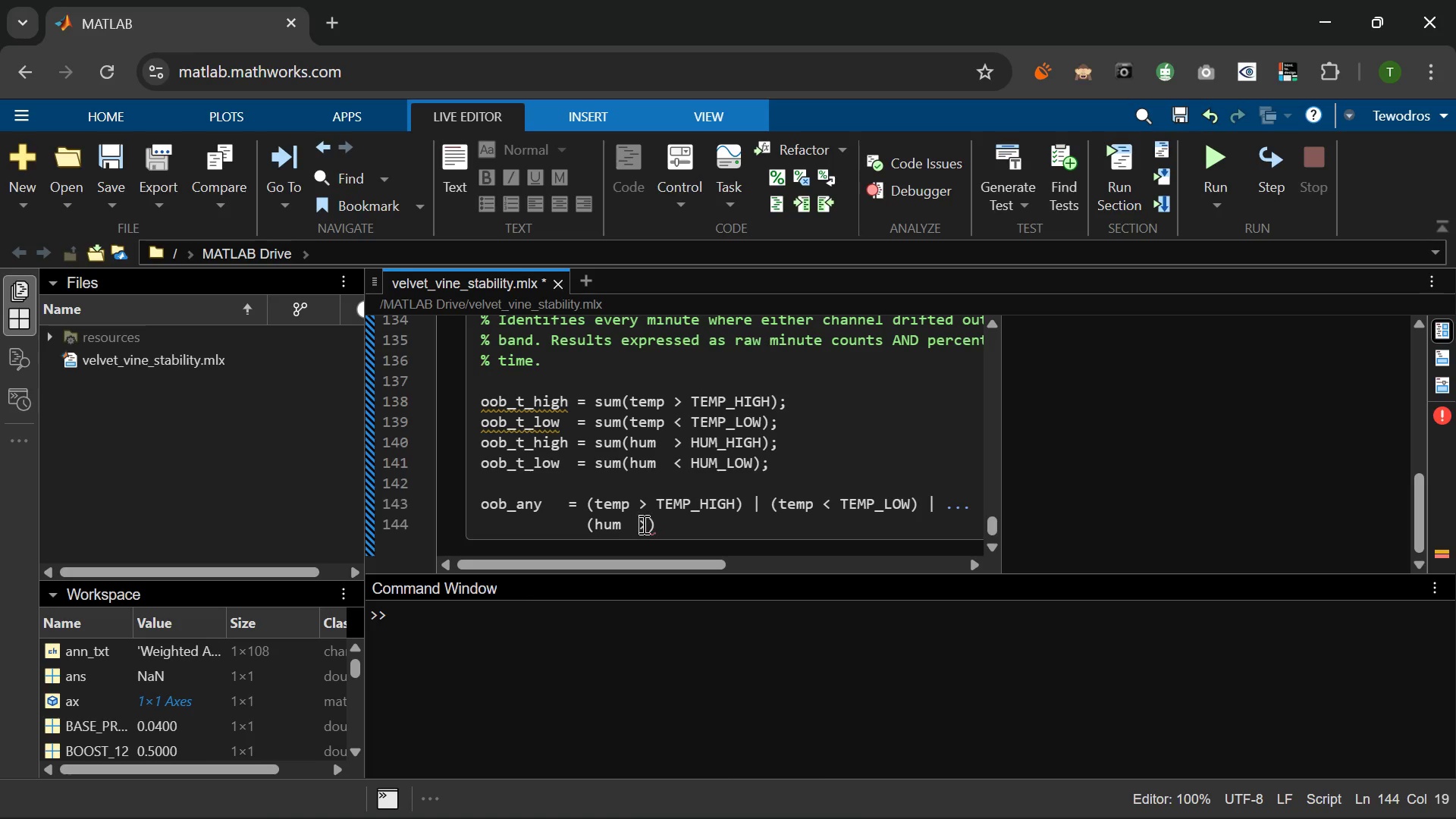 
left_click([648, 522])
 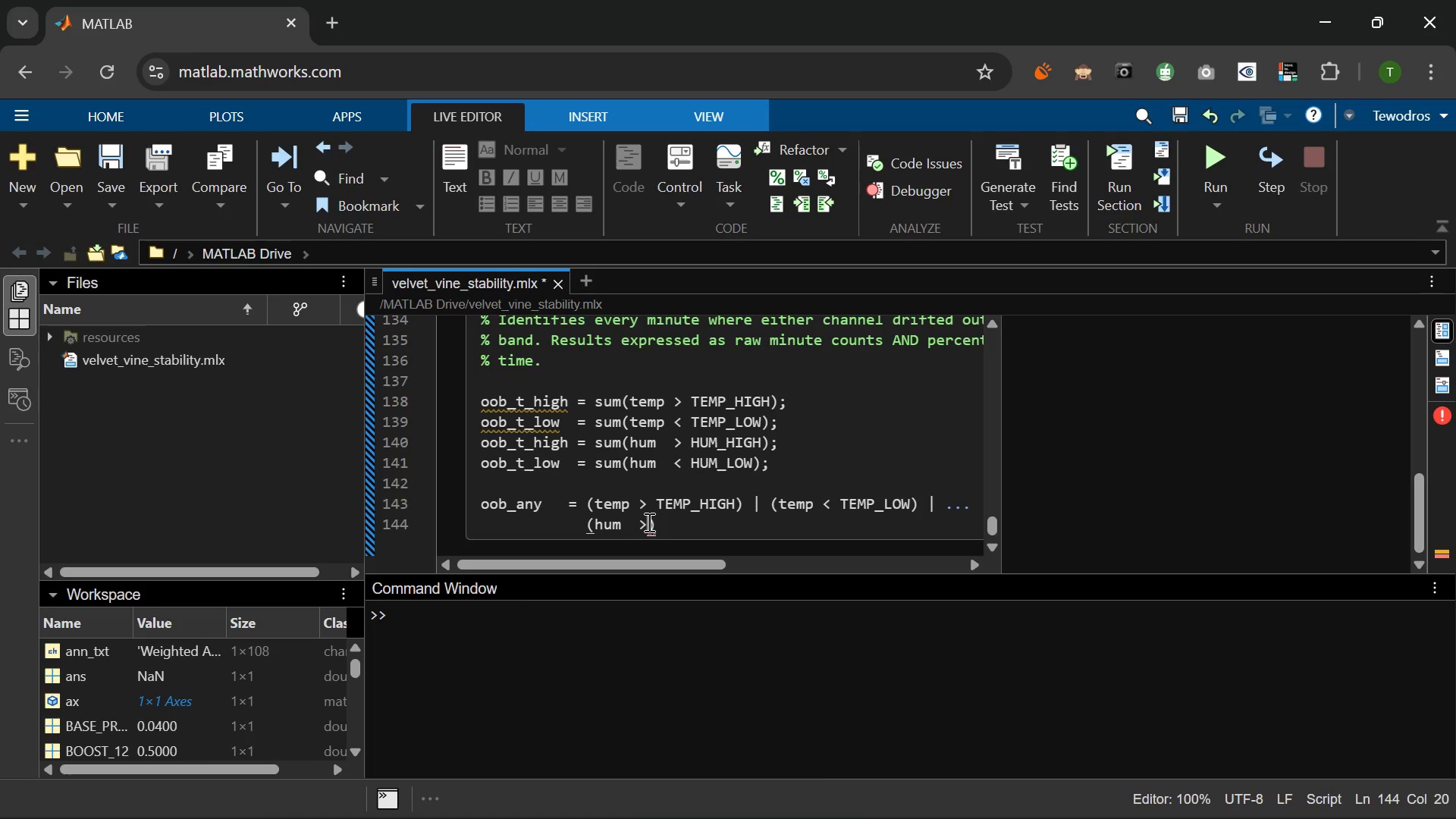 
type( HUM_HIGH)
 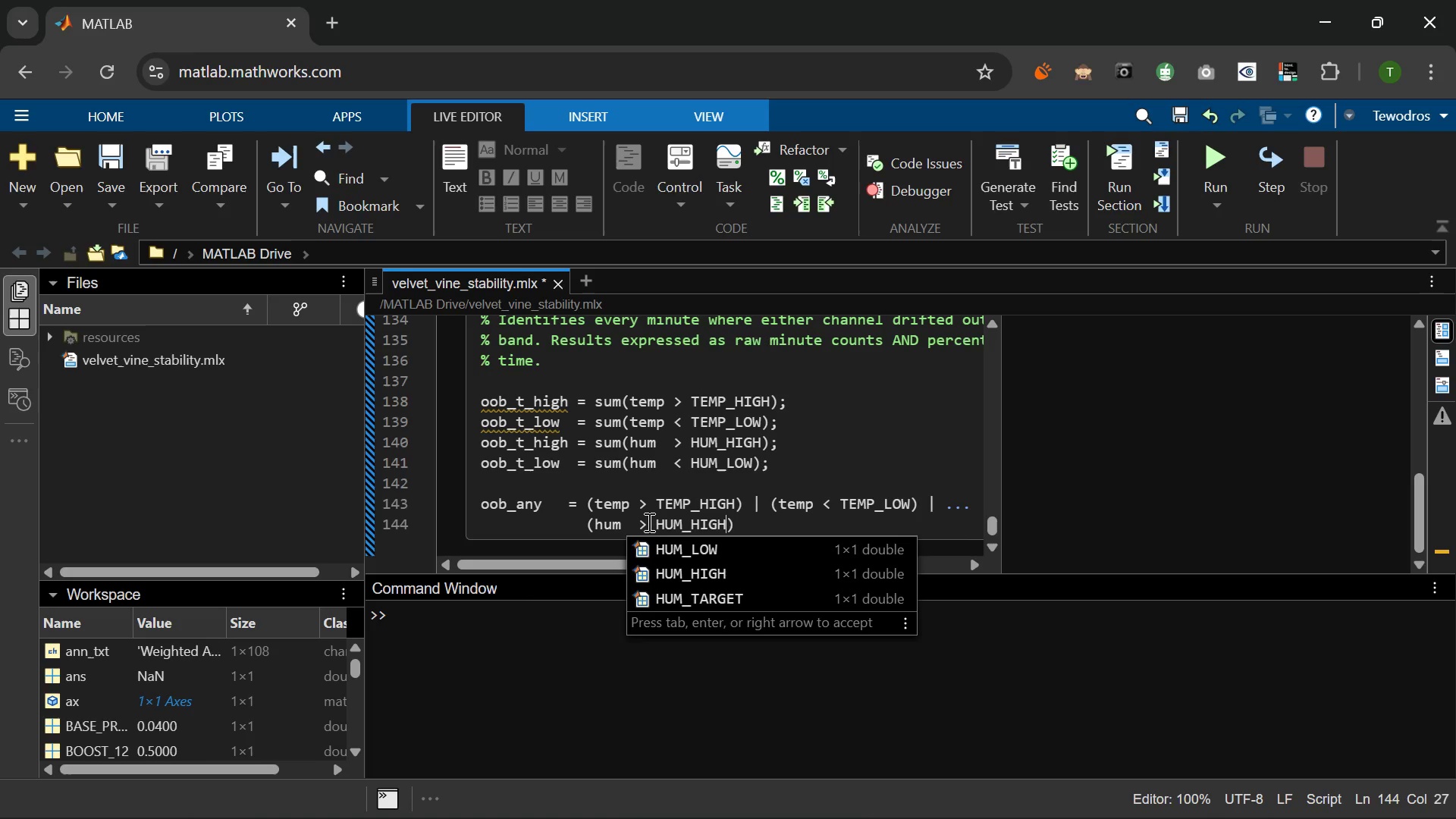 
key(ArrowRight)
 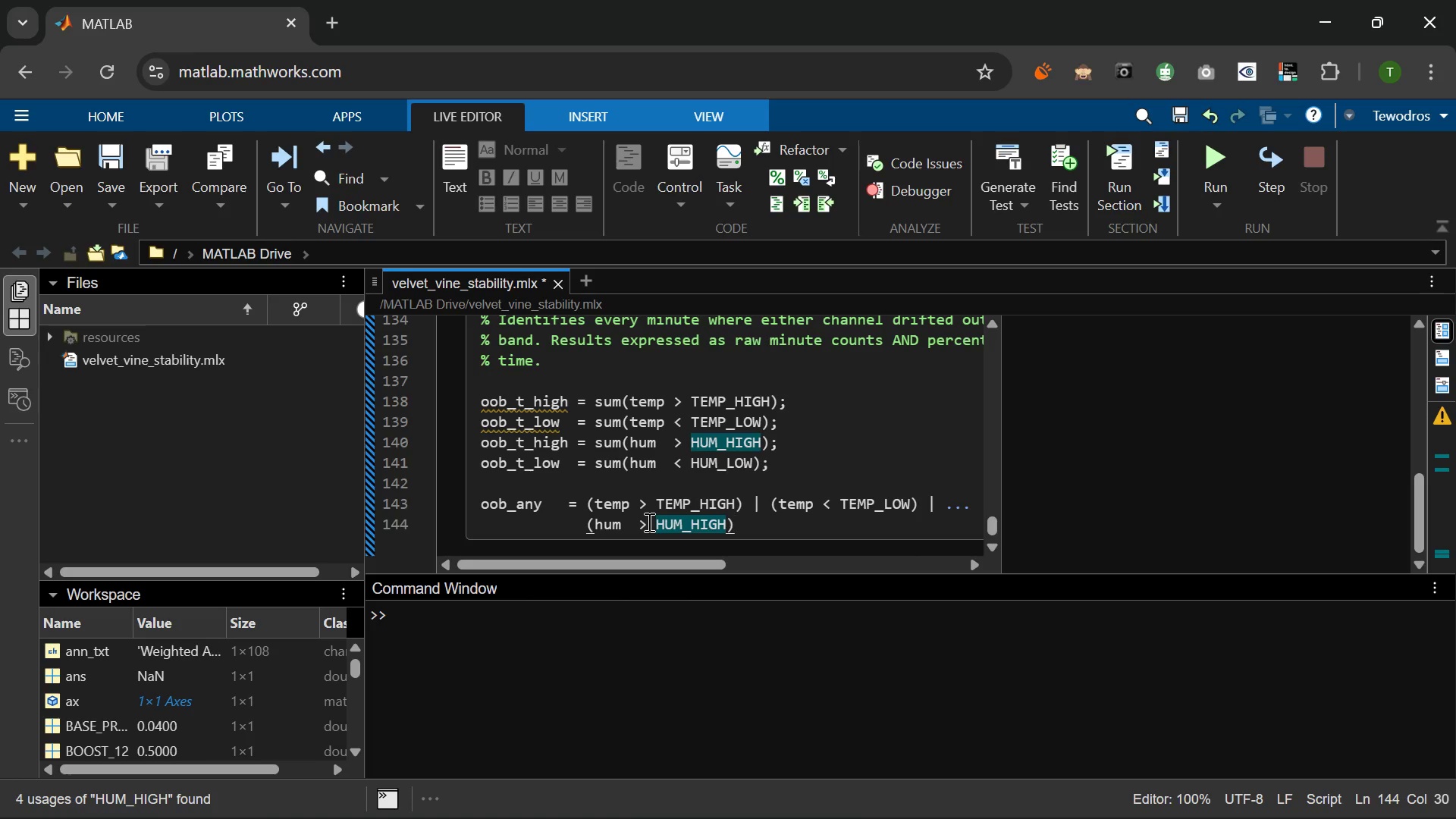 
type(  | (HUM)
key(Backspace)
key(Backspace)
key(Backspace)
type(u)
key(Backspace)
type(hum  < HUM_LOW)
 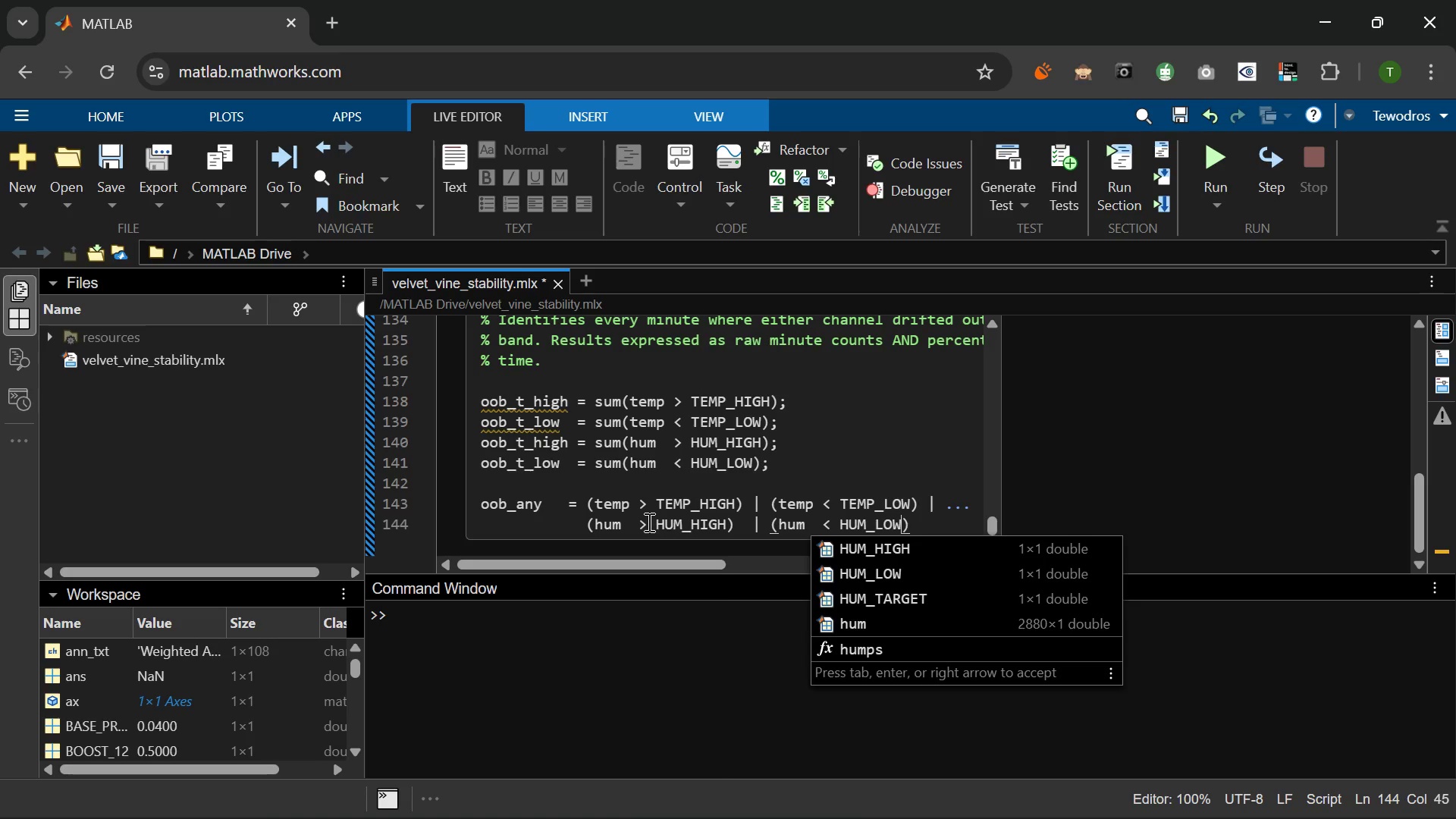 
key(ArrowRight)
 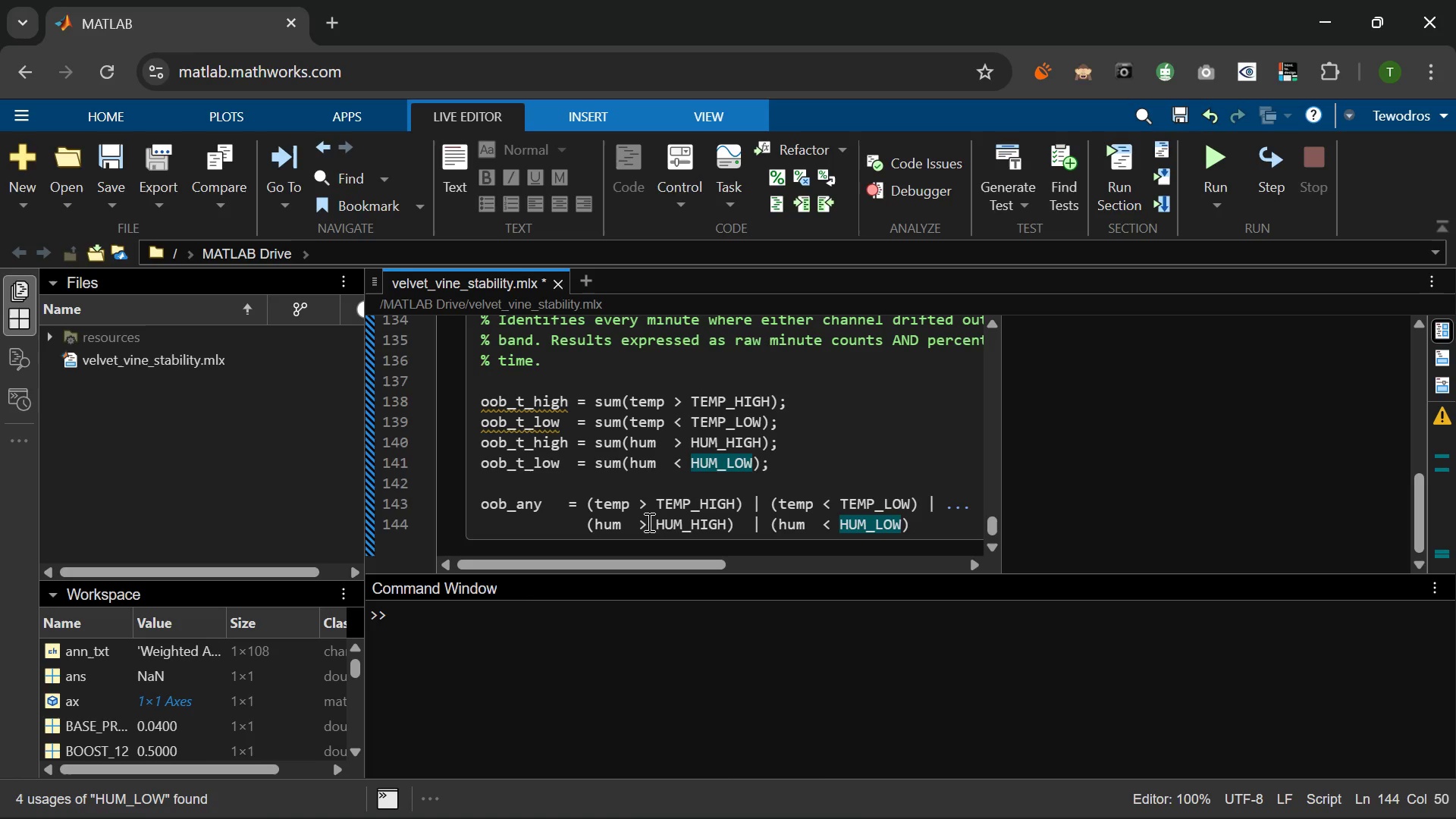 
key(Semicolon)
 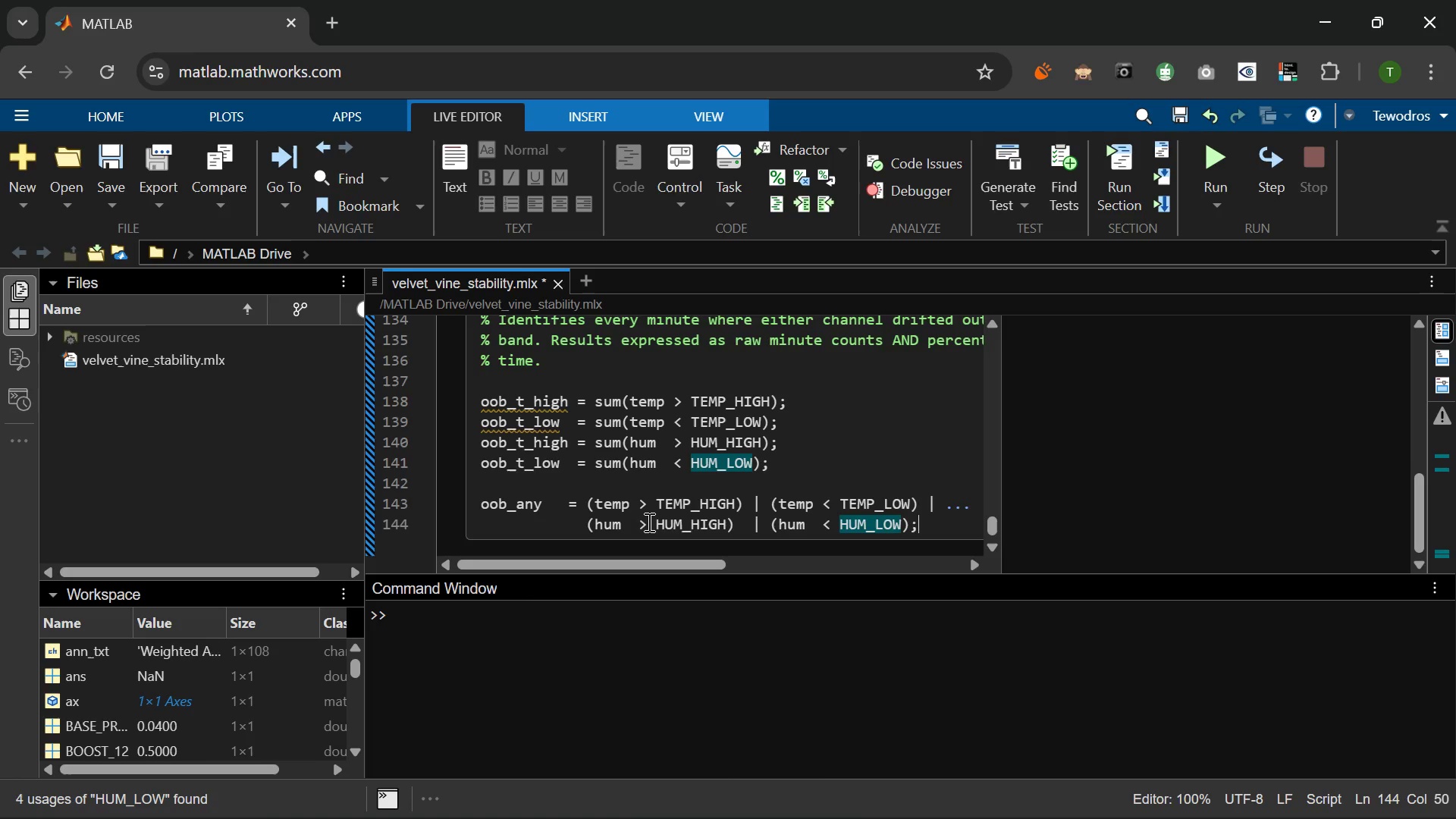 
key(Enter)
 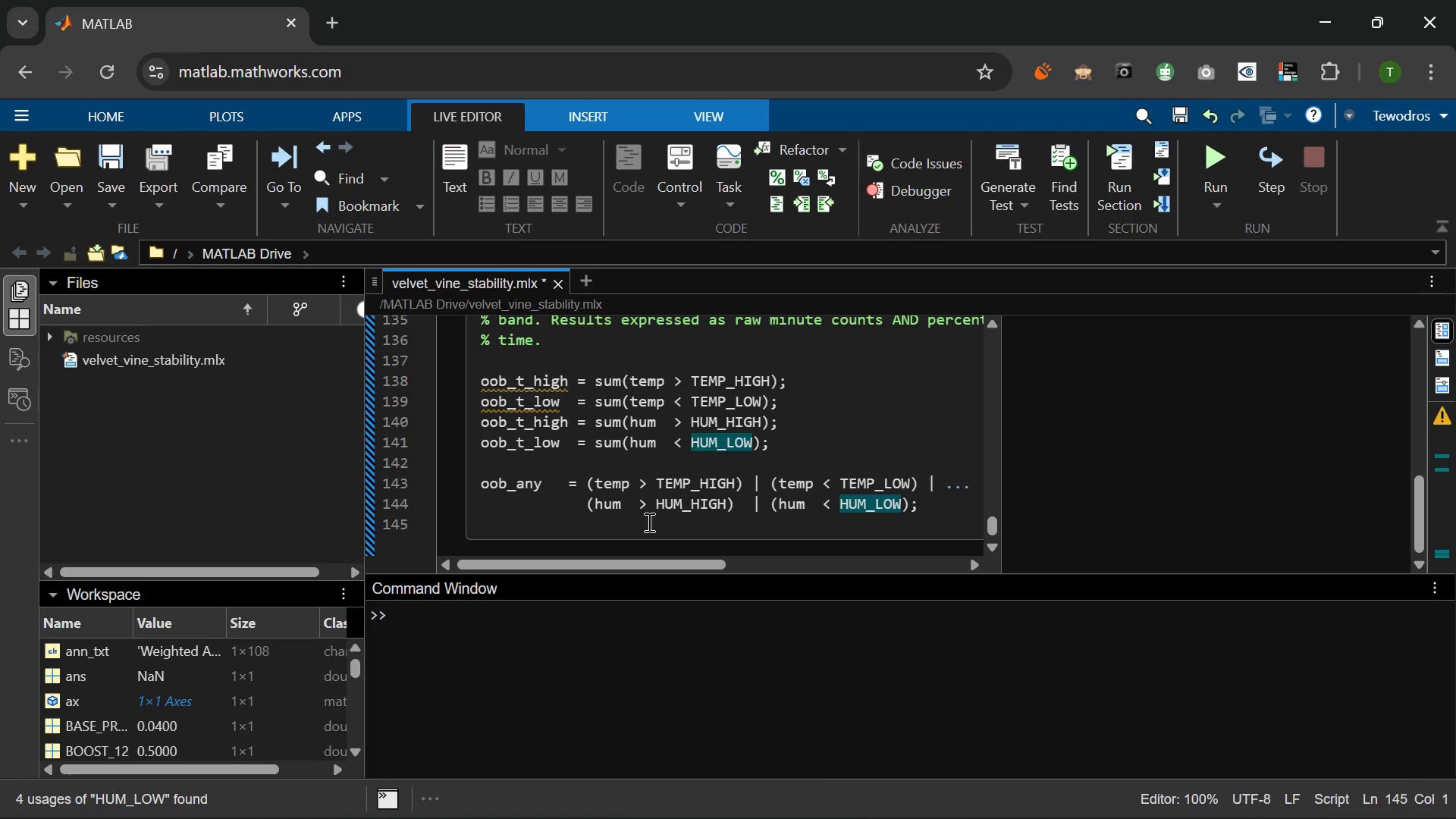 
type(O)
key(Backspace)
type(oob_tora)
key(Backspace)
key(Backspace)
type(tal = sum(oob_any)
 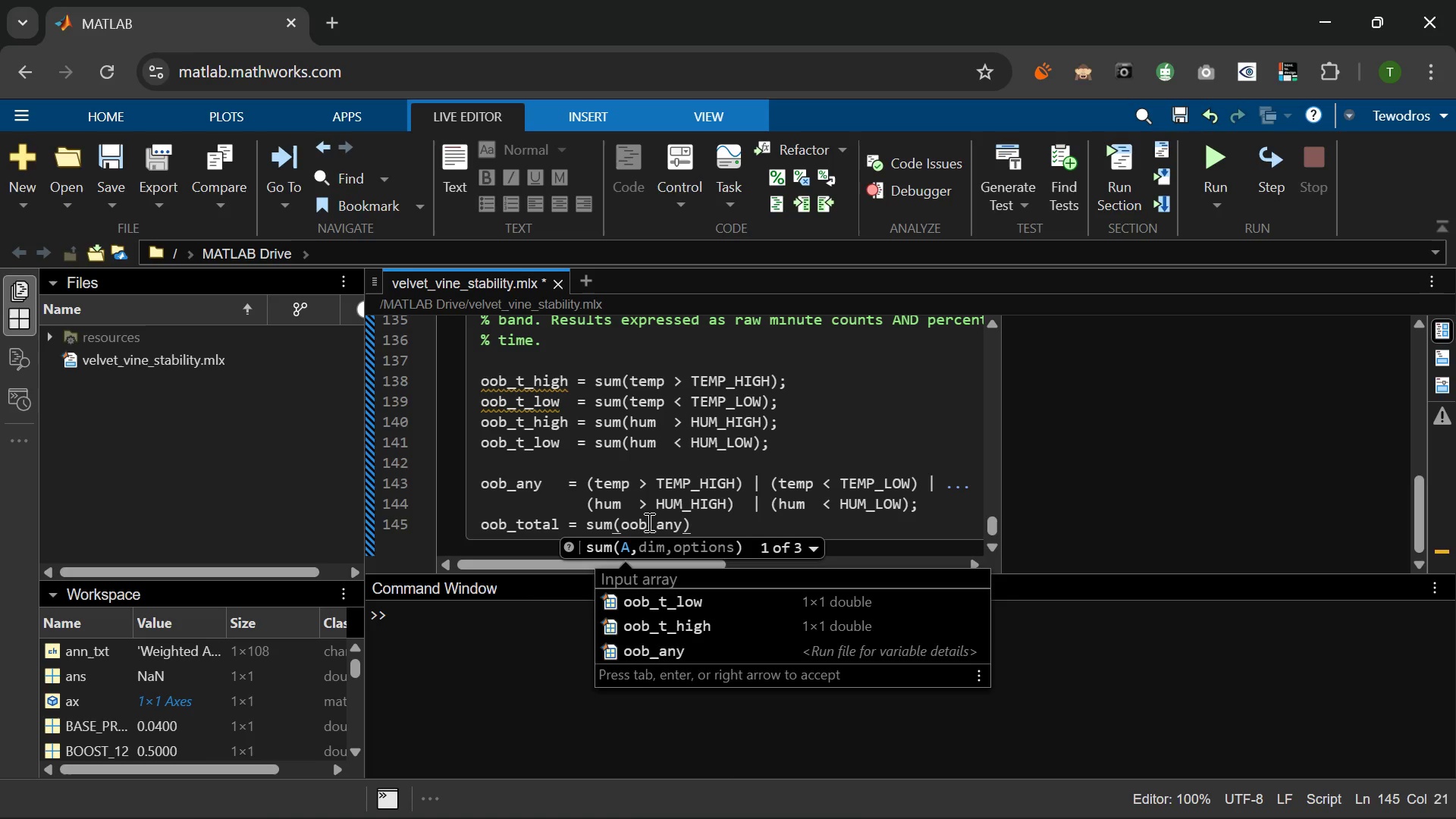 
wait(6.05)
 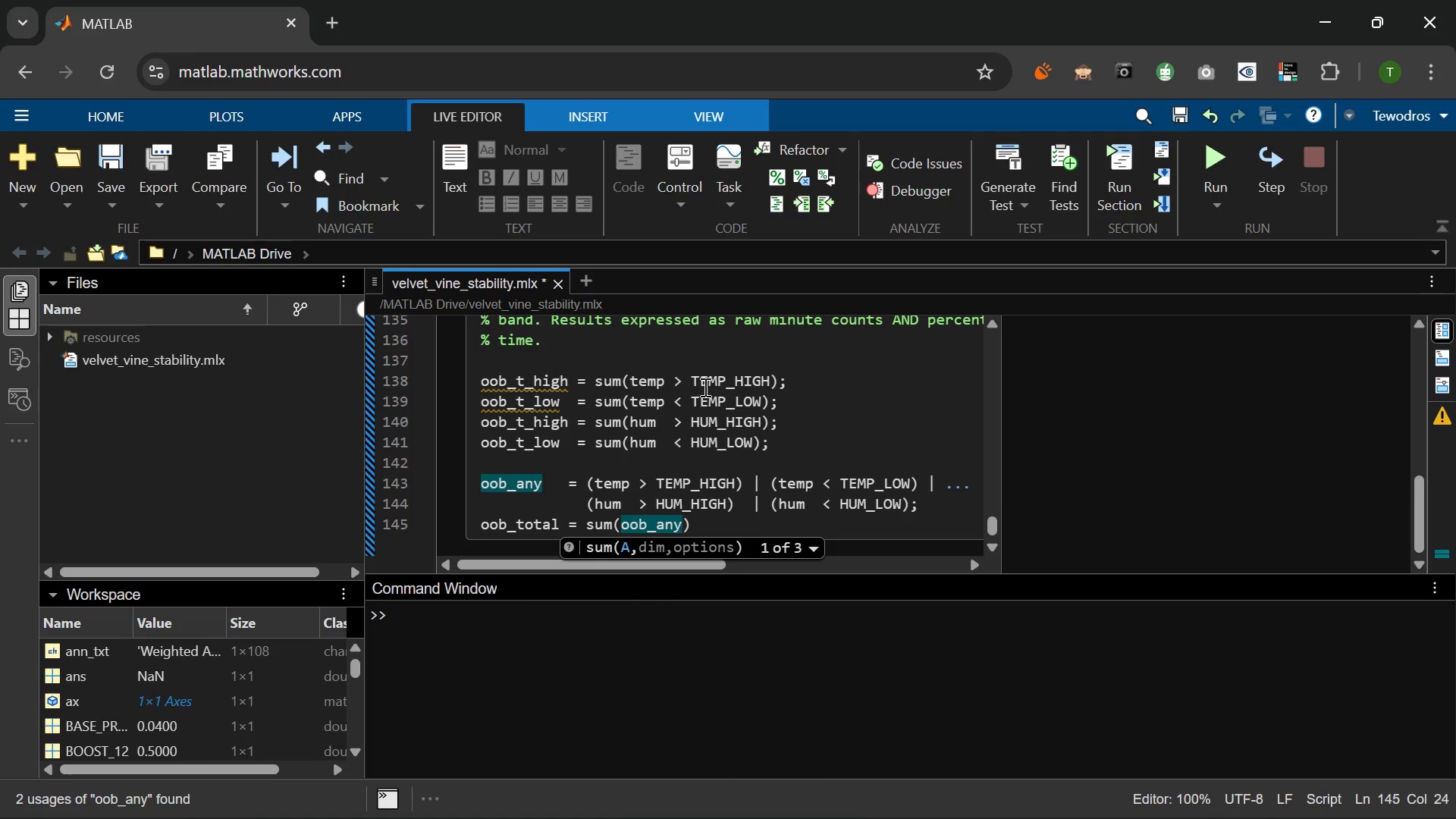 
key(ArrowRight)
 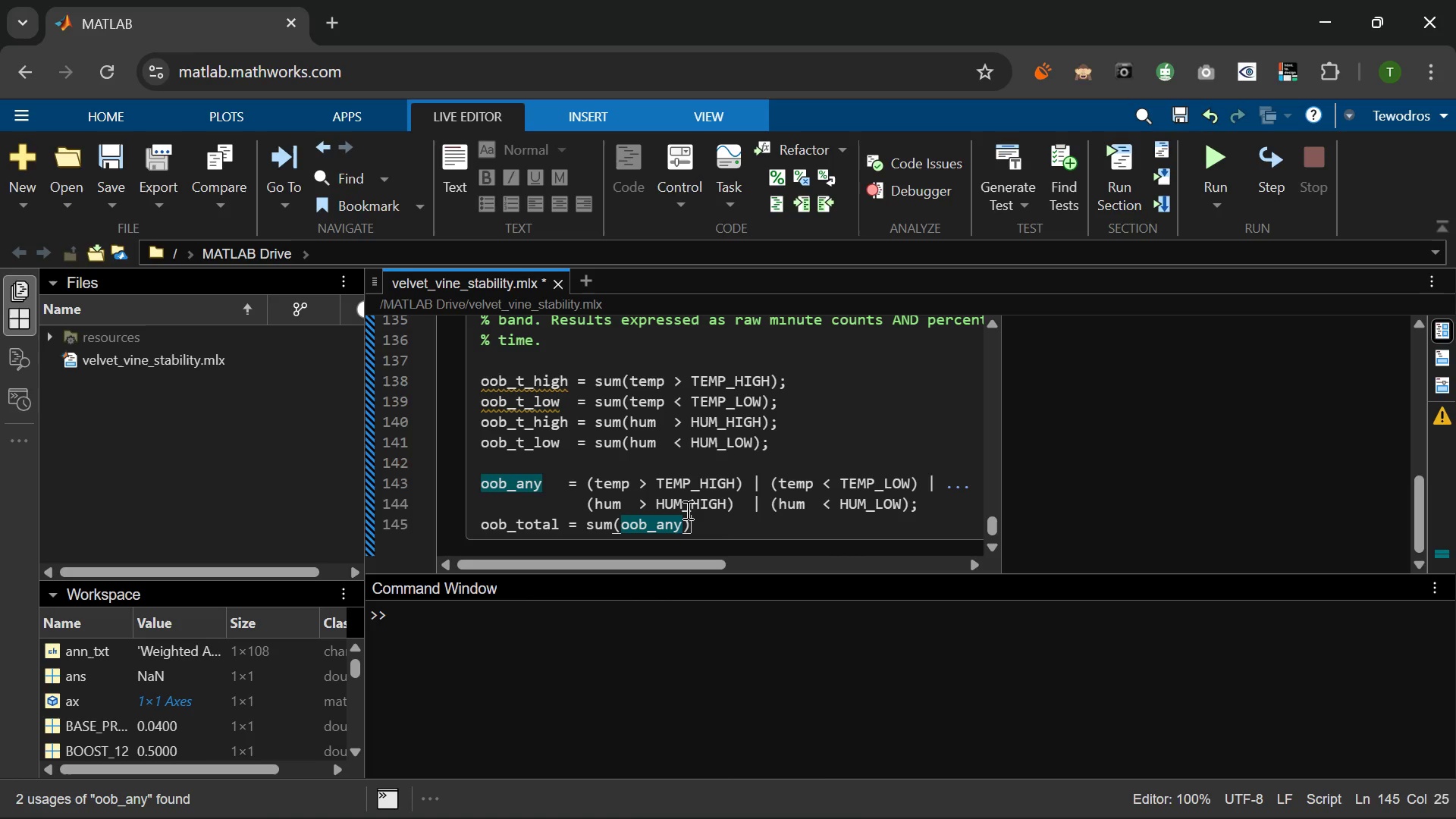 
key(Semicolon)
 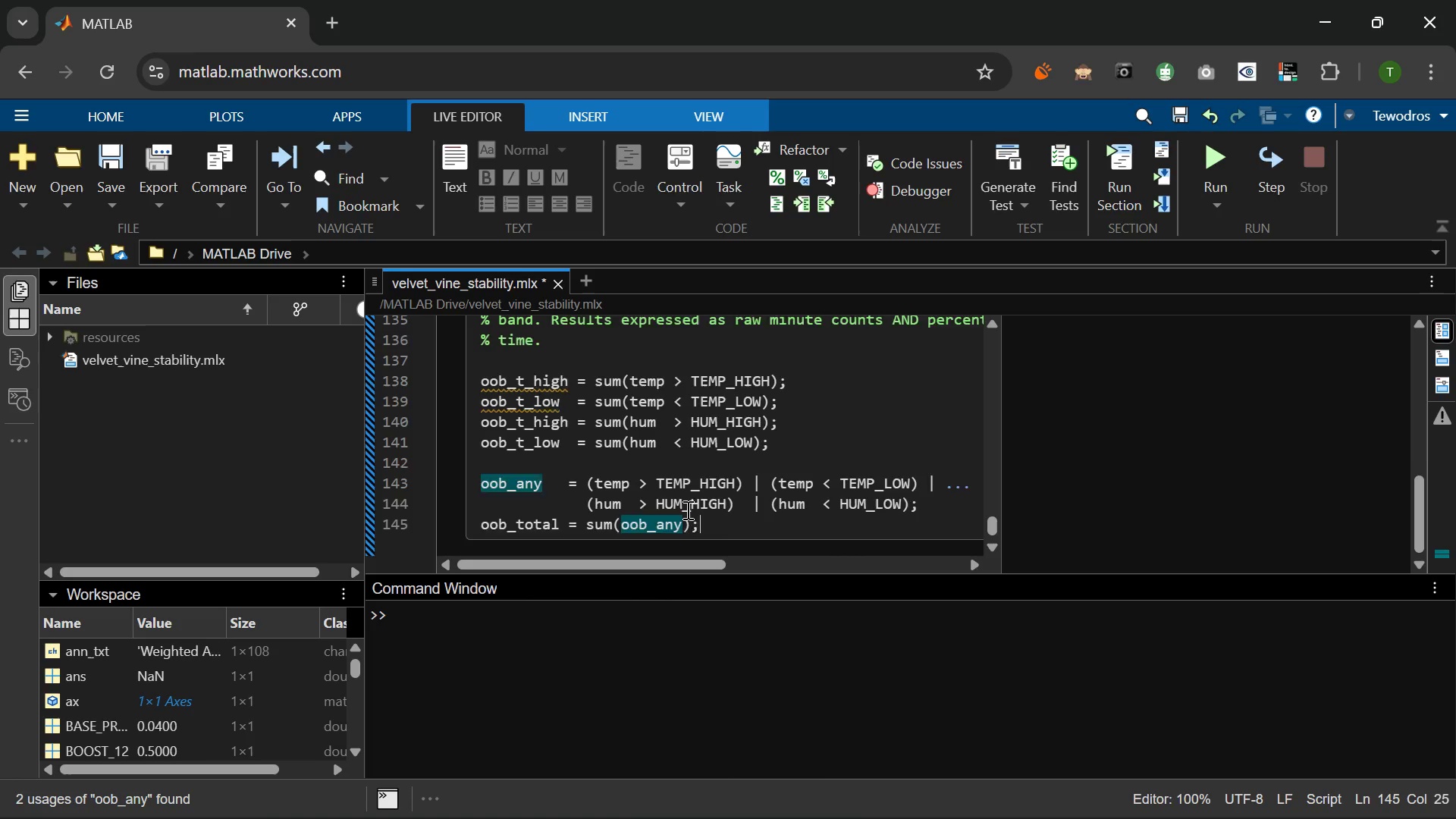 
key(Enter)
 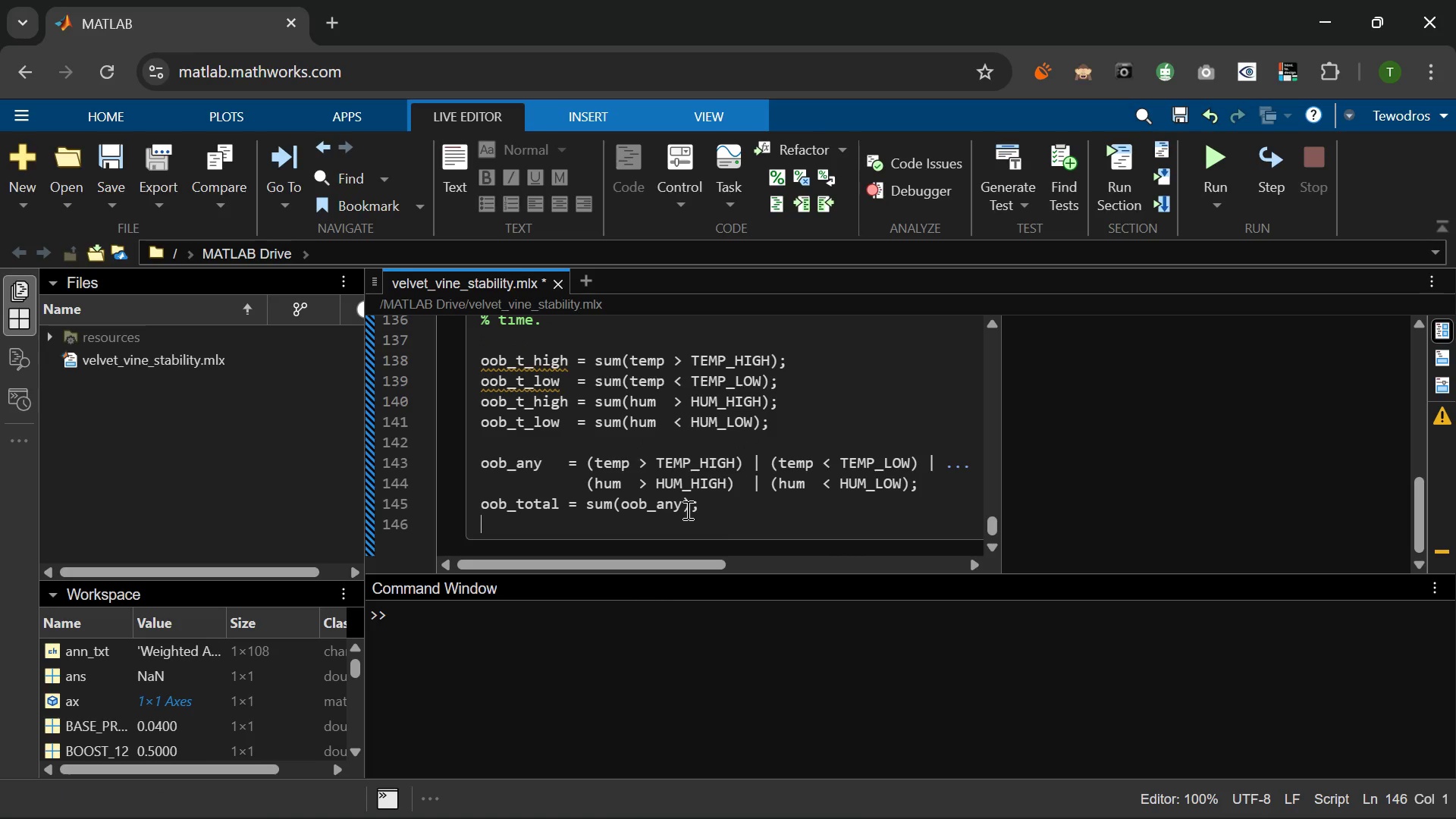 
type(pct_stable =)
 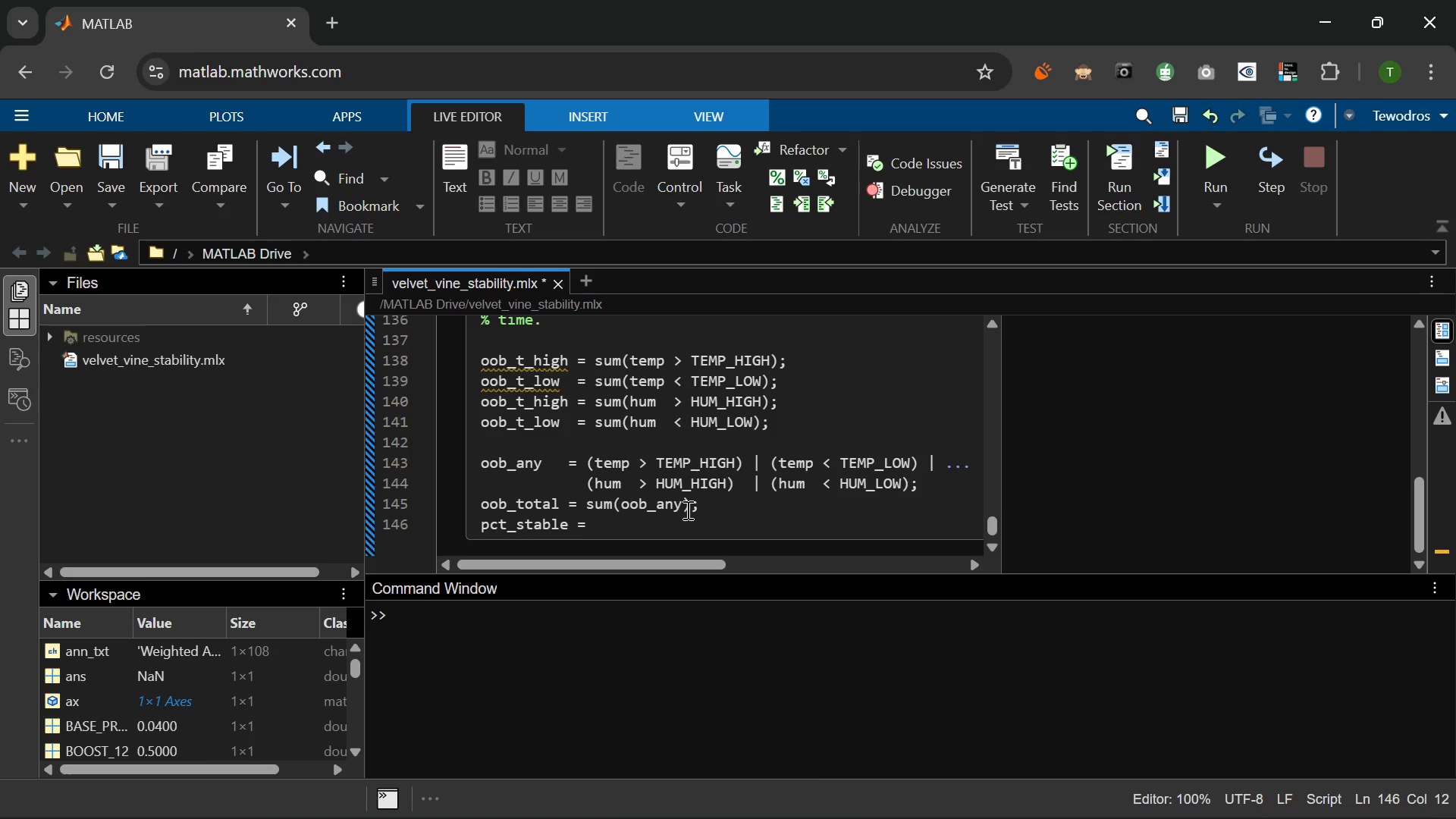 
left_click([568, 496])
 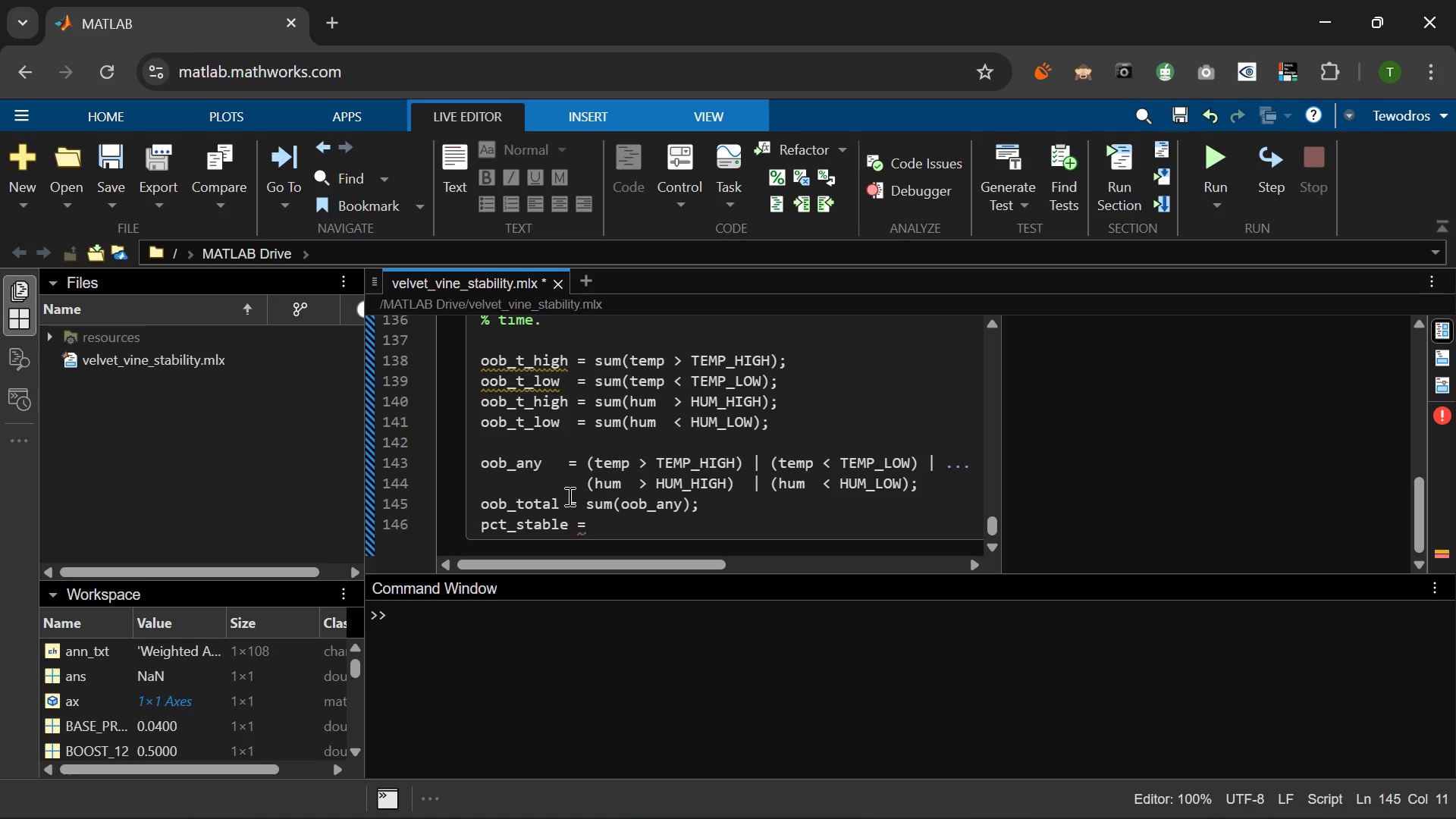 
key(Space)
 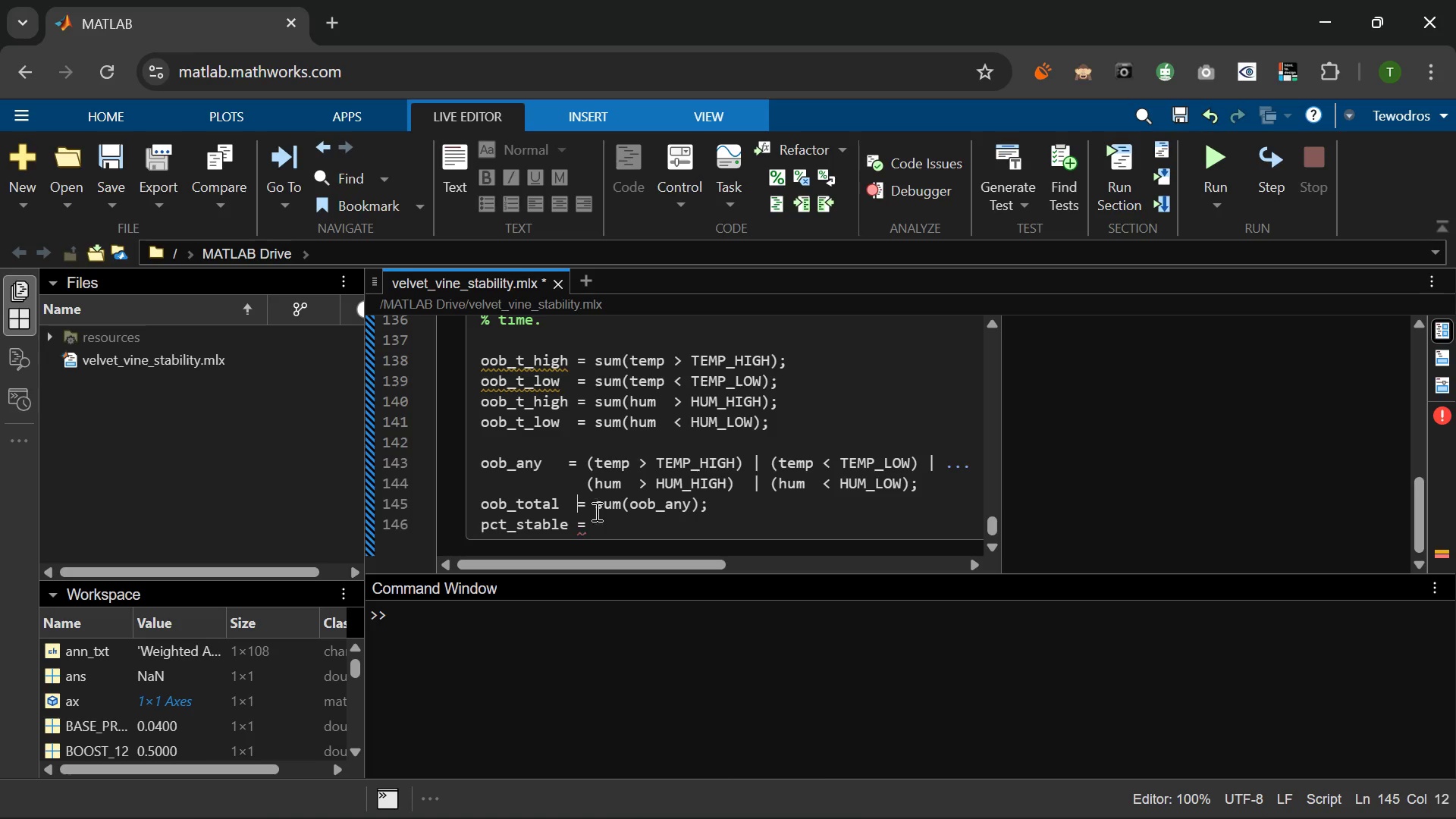 
left_click([609, 523])
 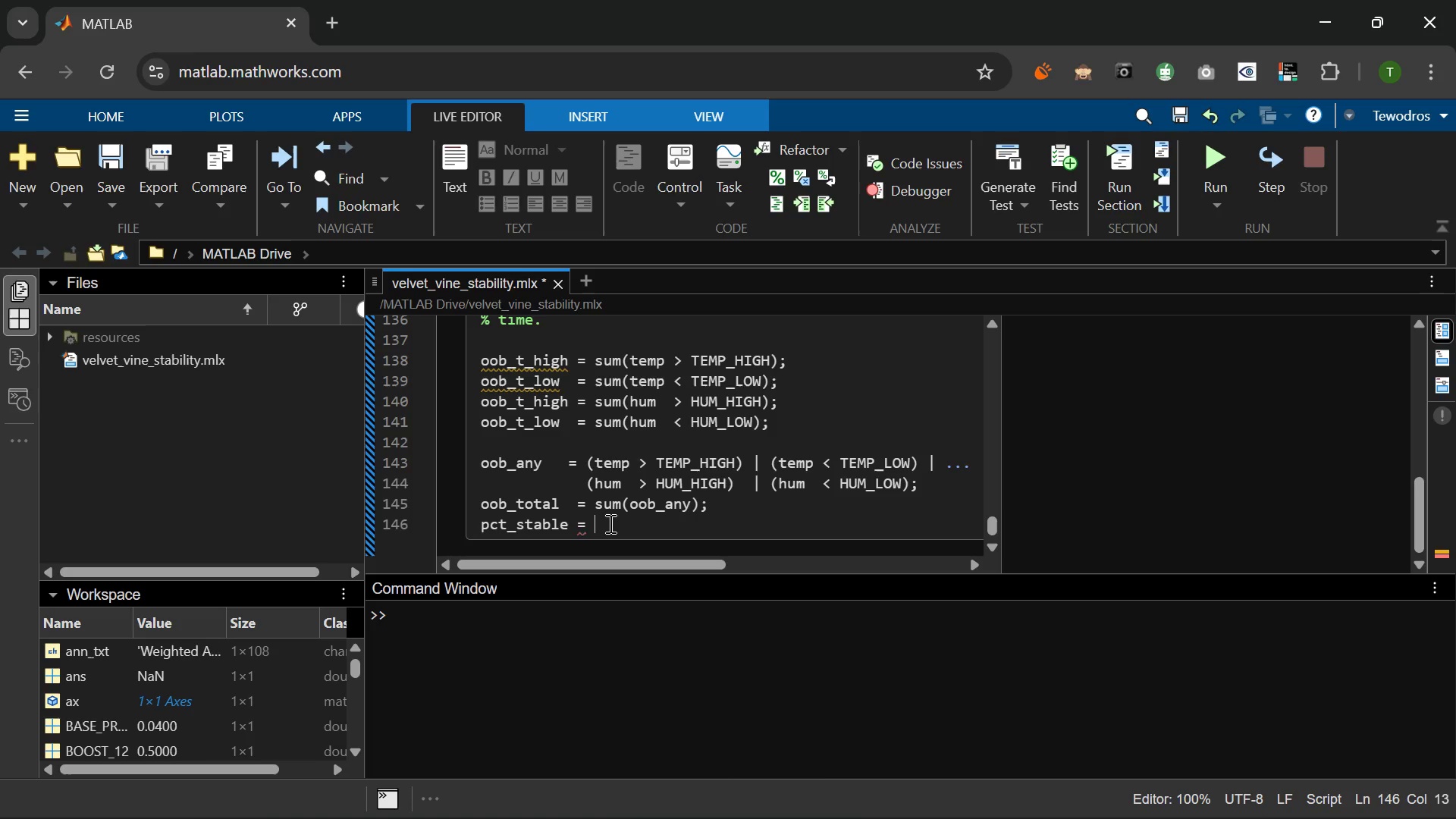 
type(  )
key(Backspace)
type((1 - oob_total / N_M)
key(Tab)
 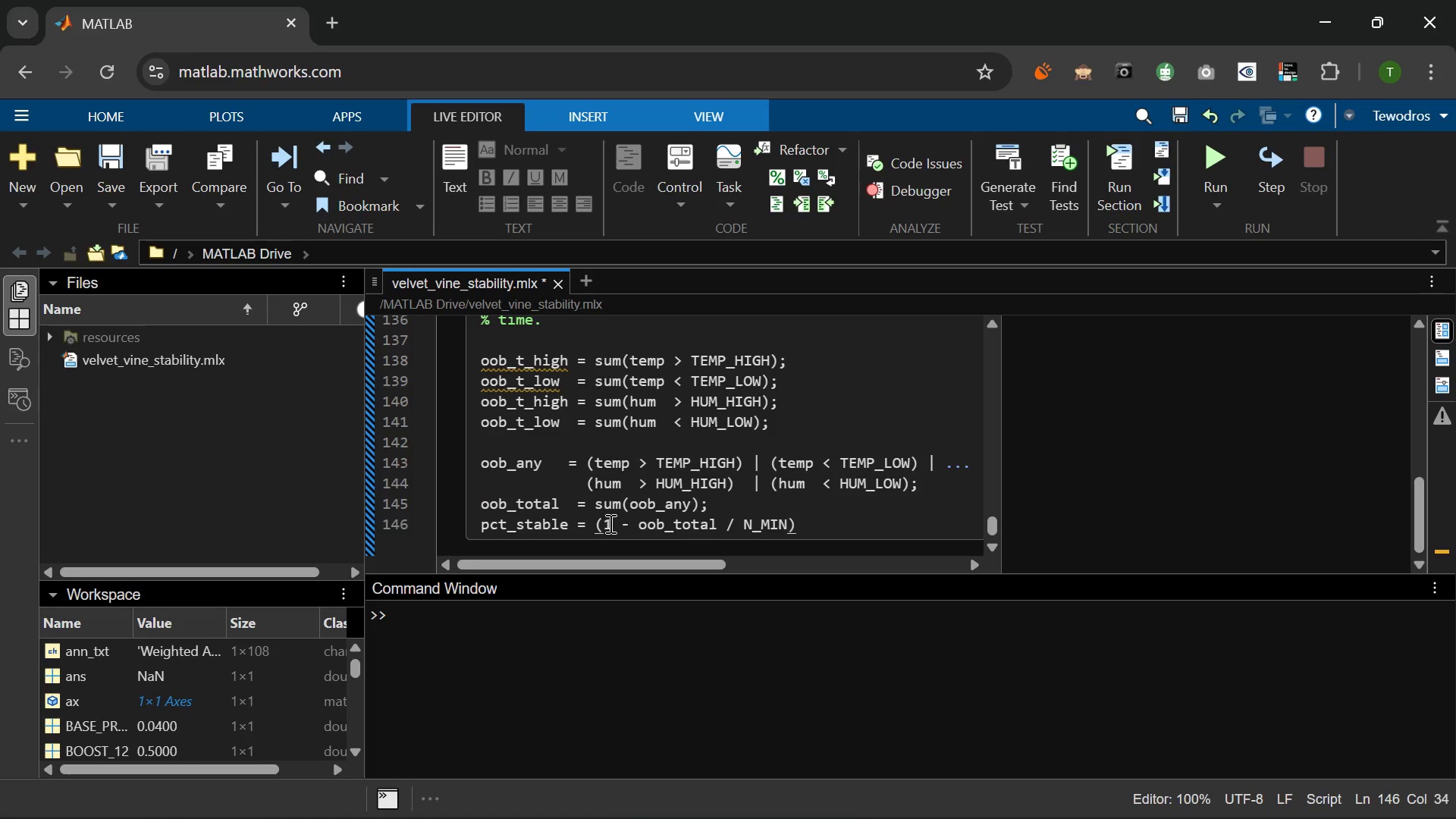 
key(ArrowRight)
 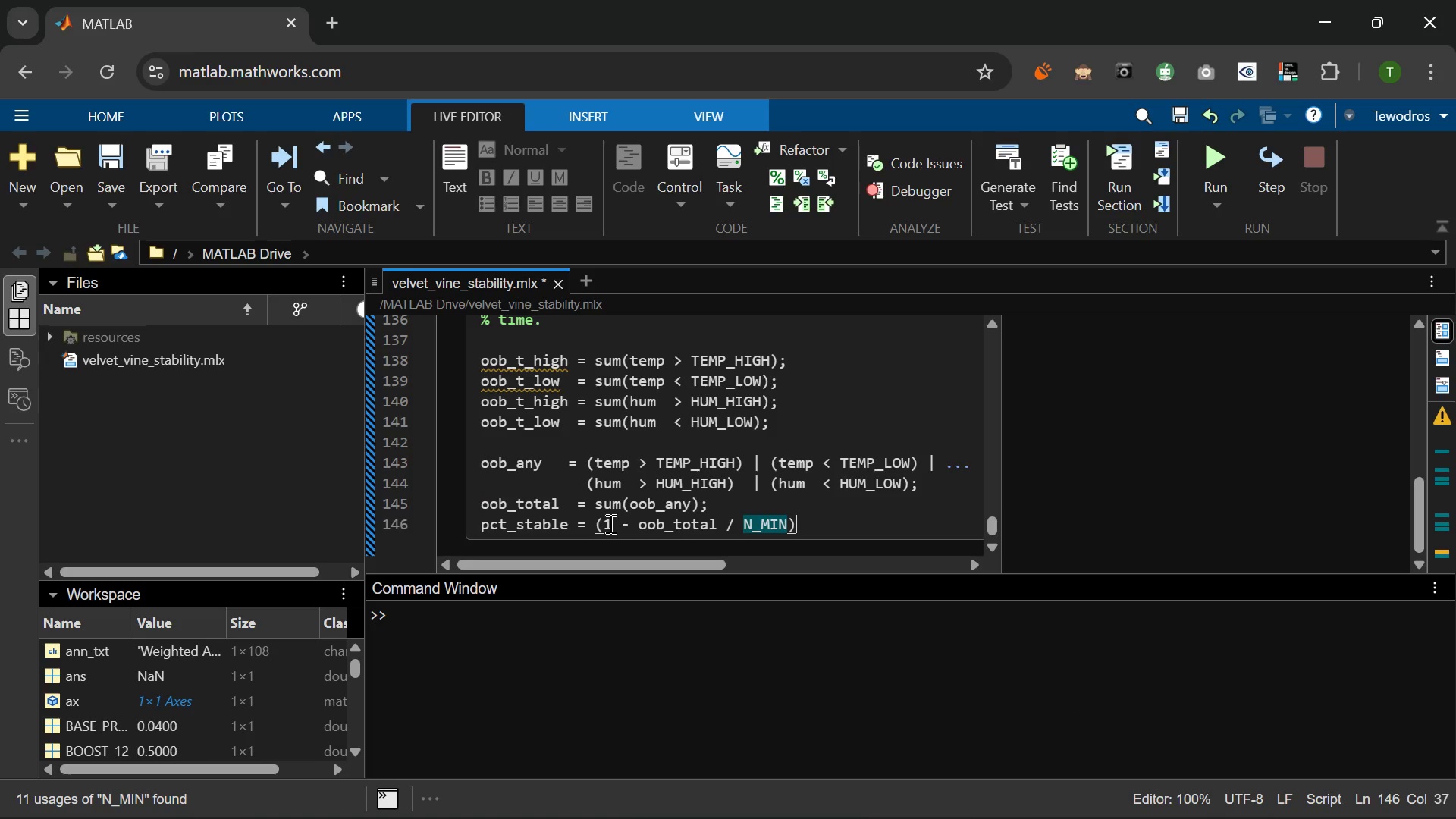 
type( * 100;)
 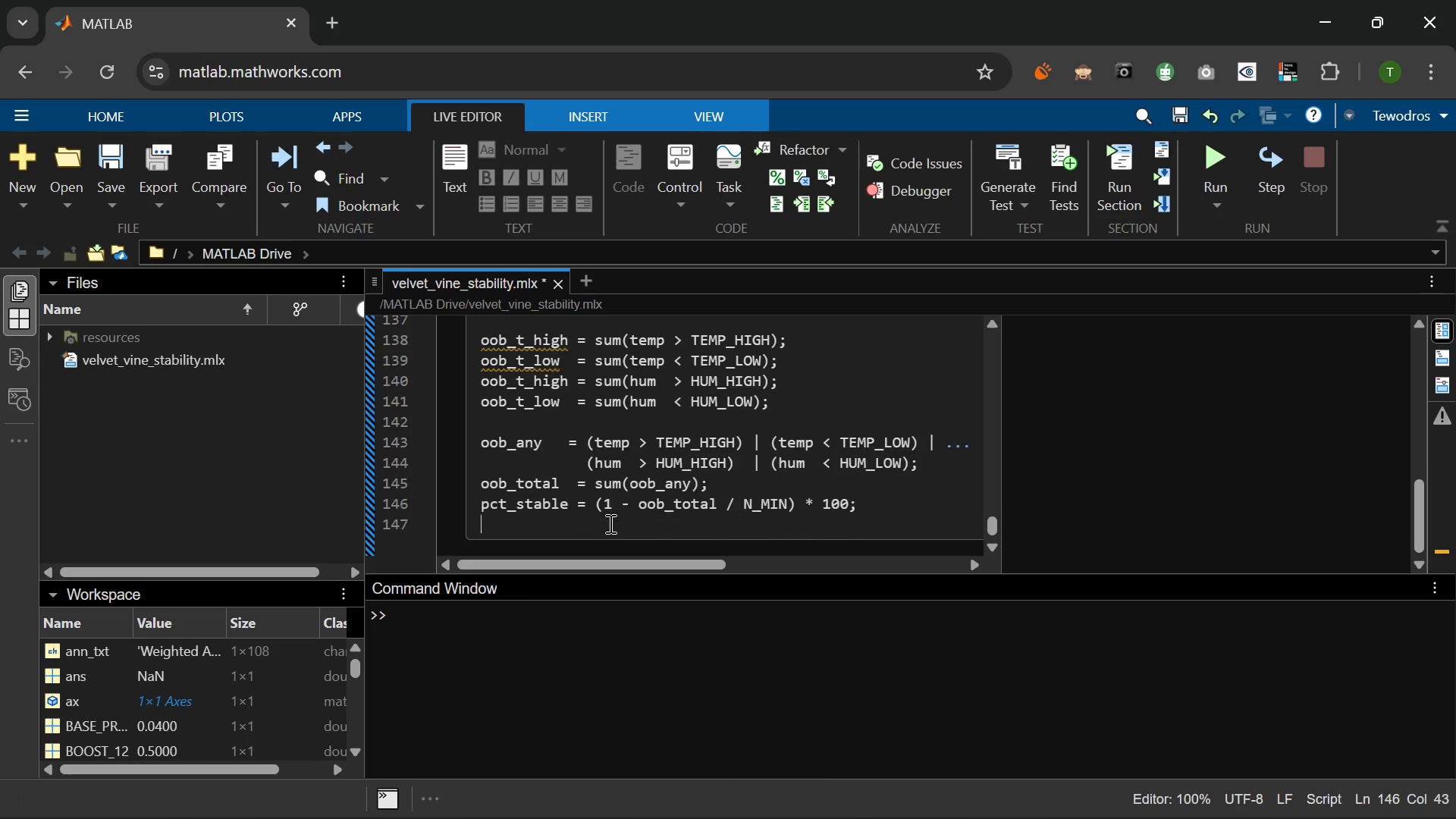 
 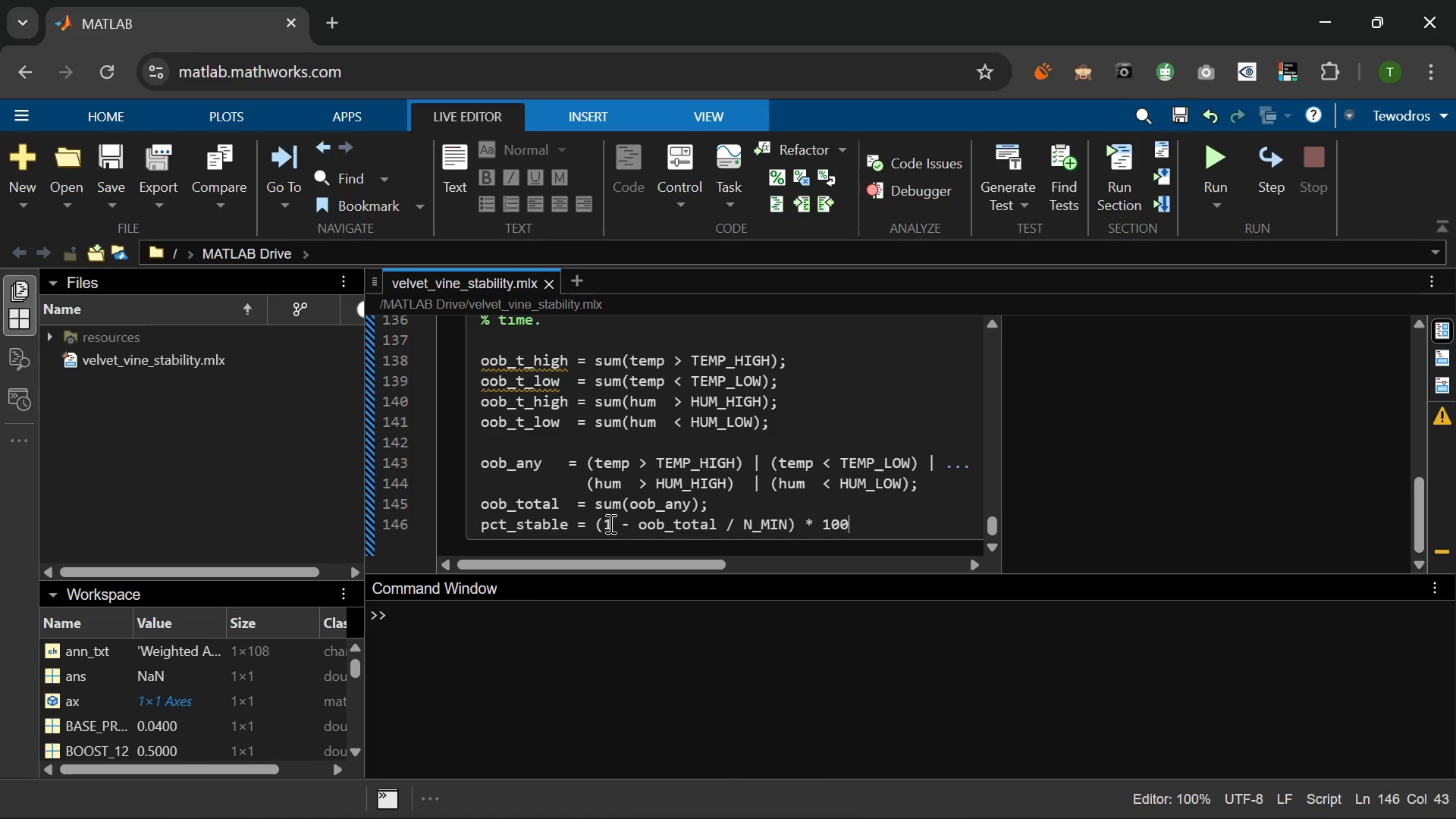 
key(Enter)
 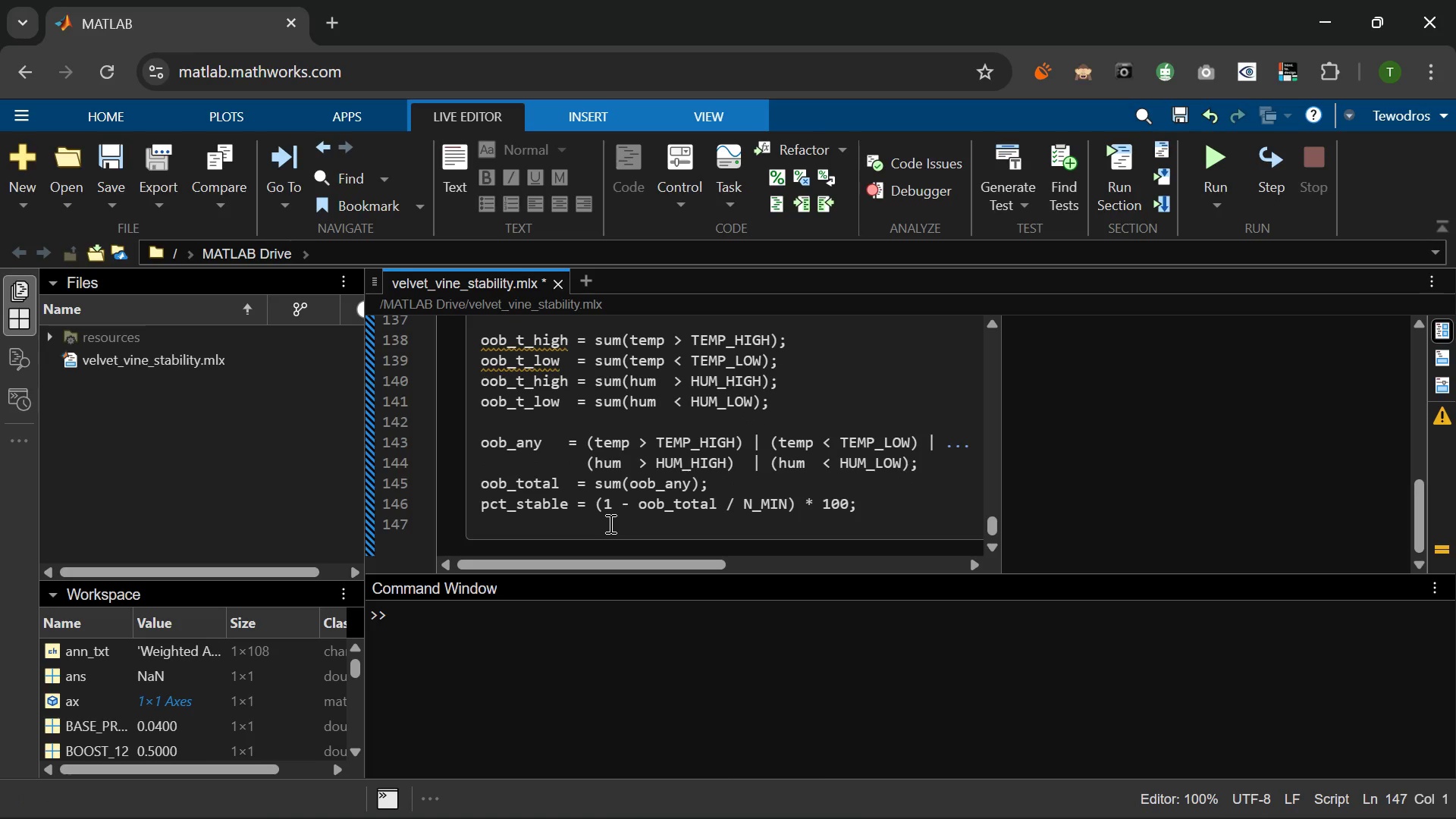 
type(pct+)
key(Backspace)
type(+)
key(Backspace)
type(+)
key(Backspace)
type(_oob    =)
 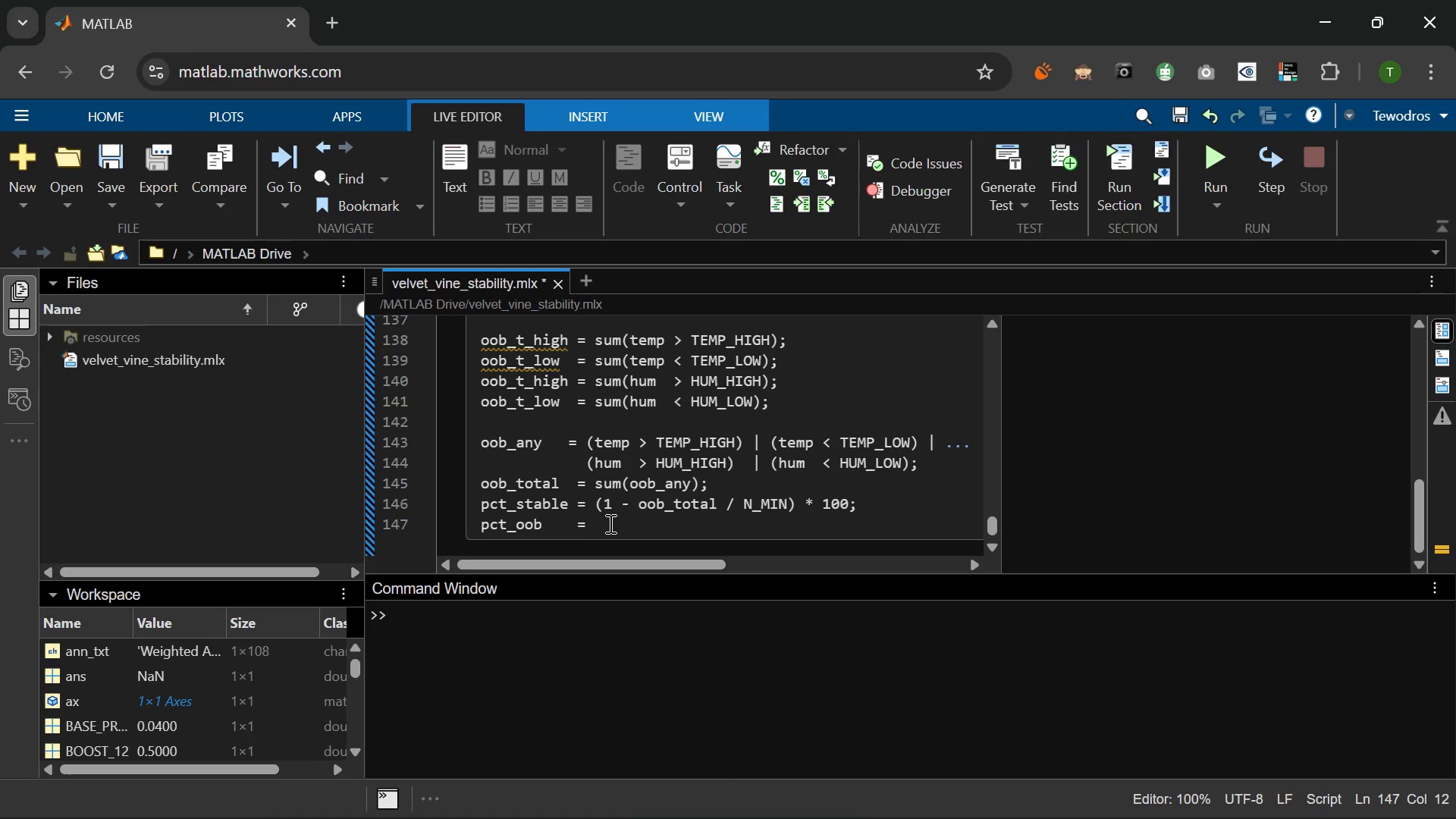 
wait(9.55)
 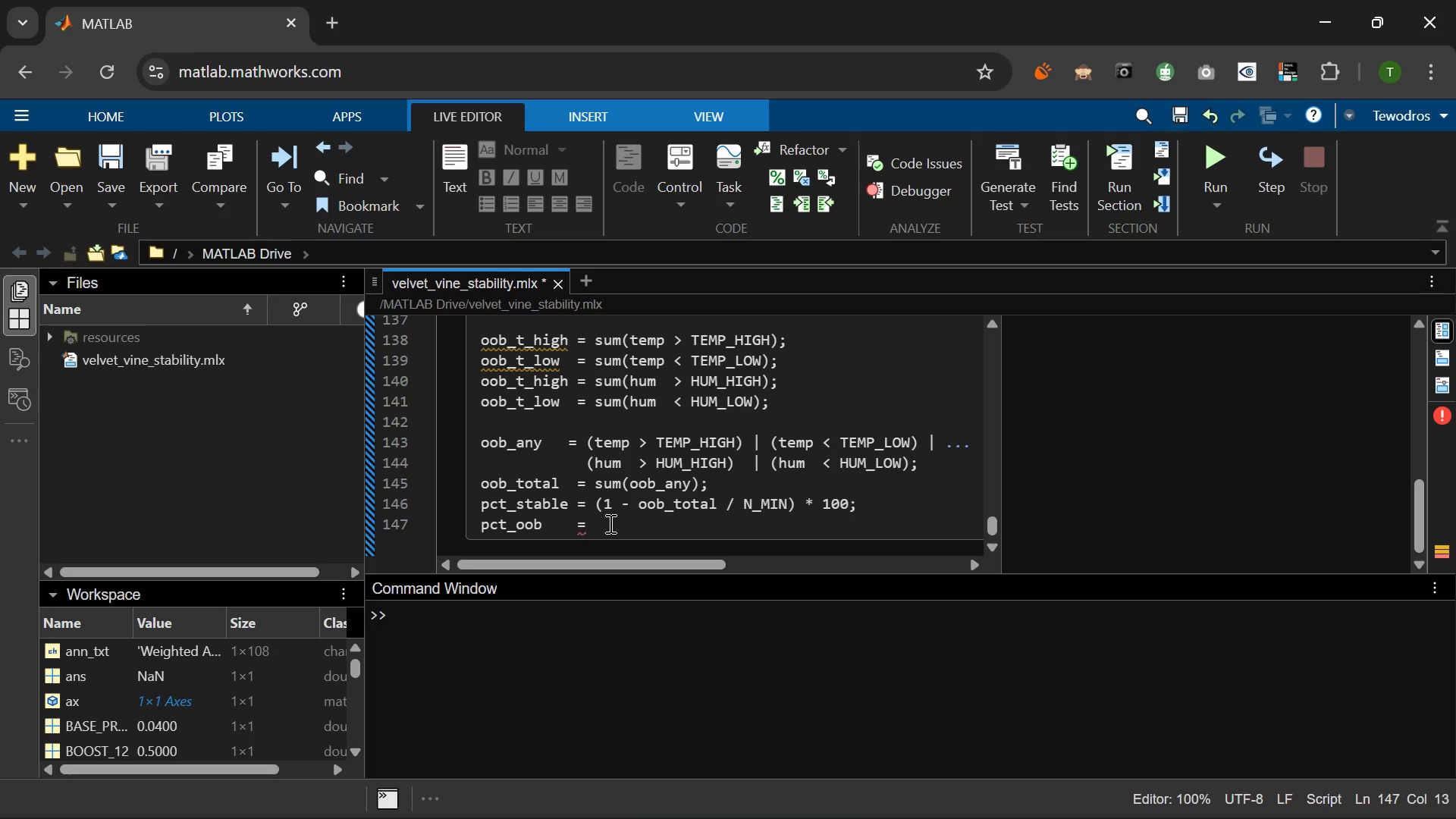 
key(Space)
 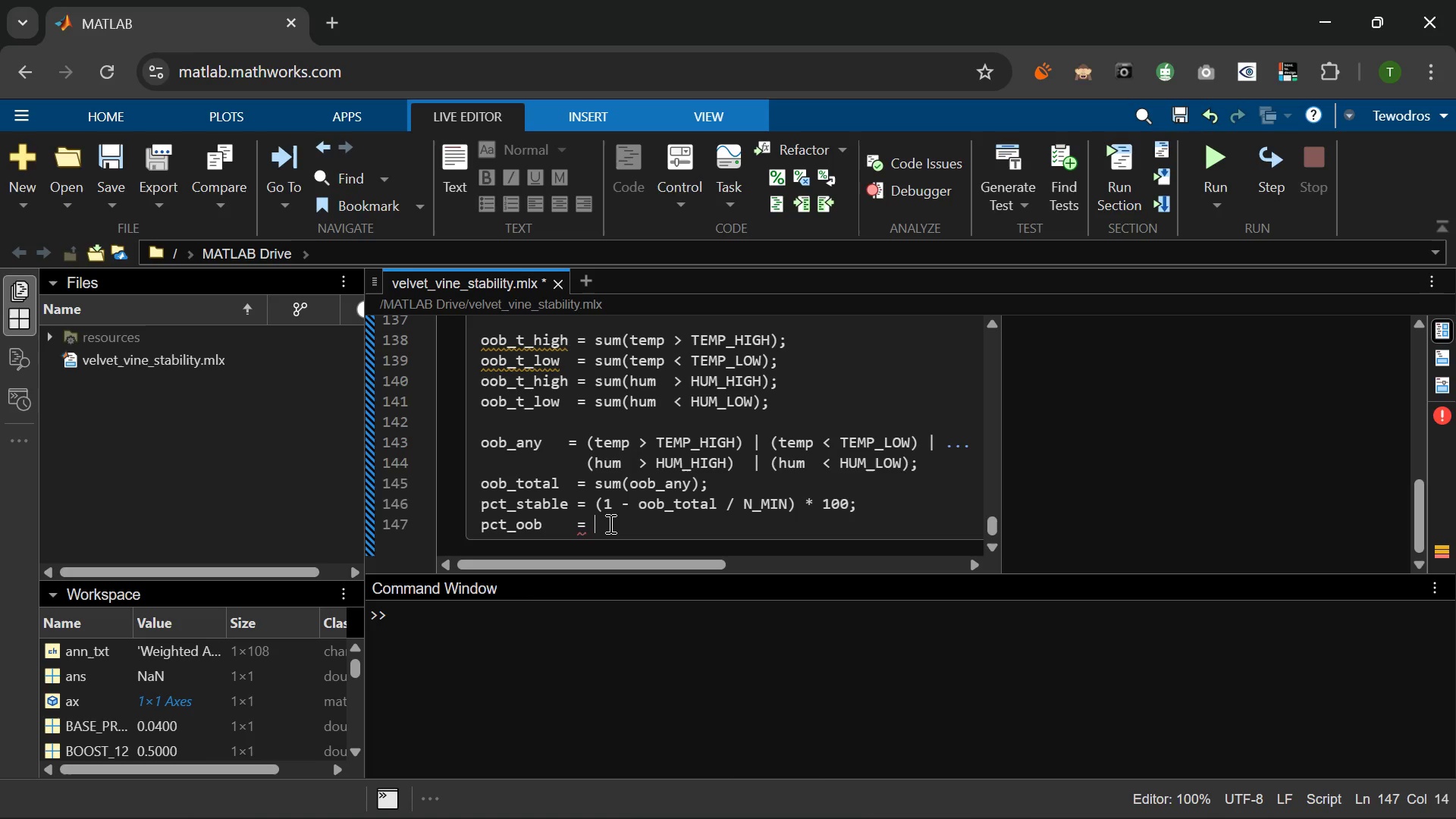 
type(oob_total / N_MIN * 100;)
 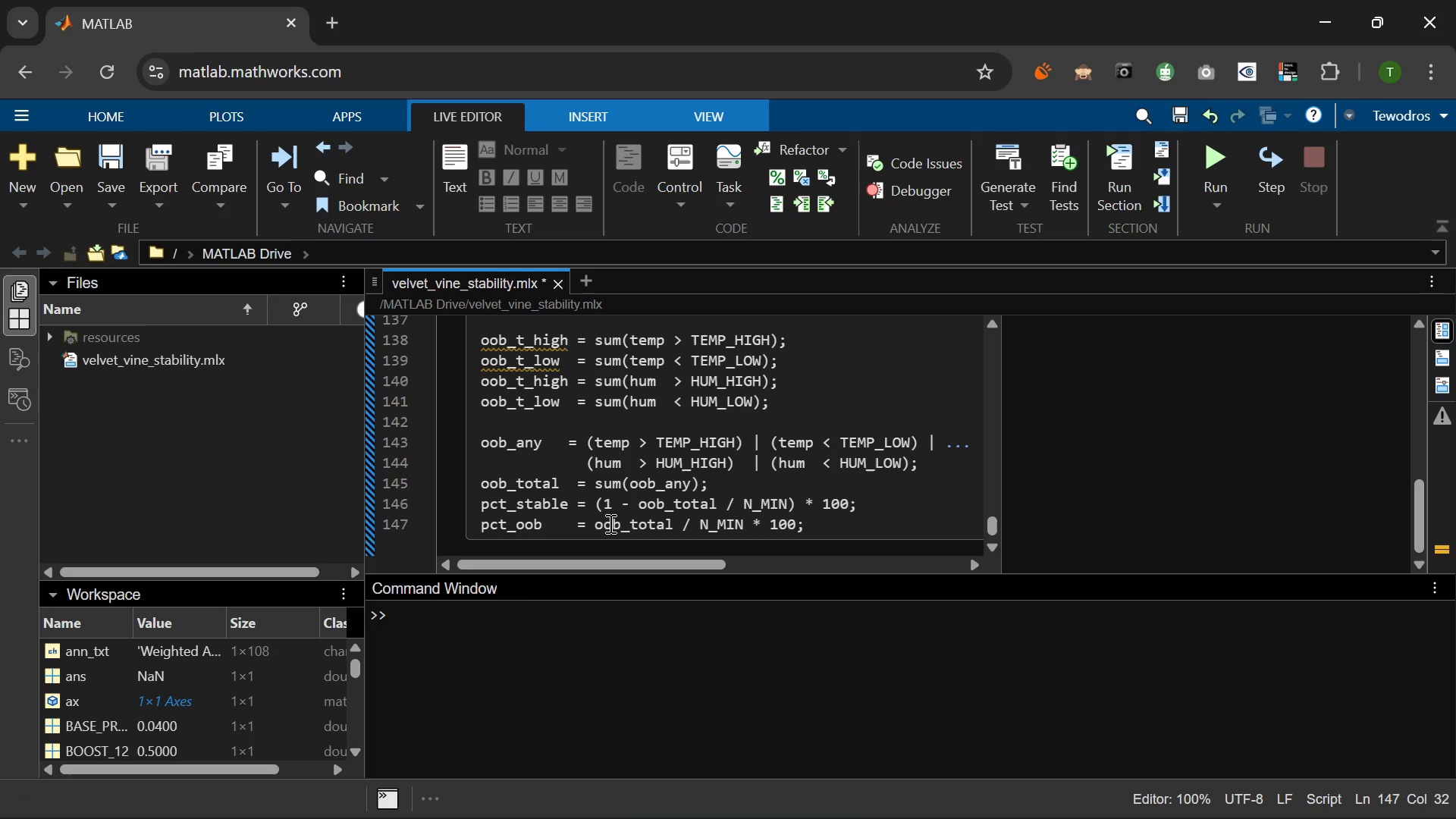 
key(Enter)
 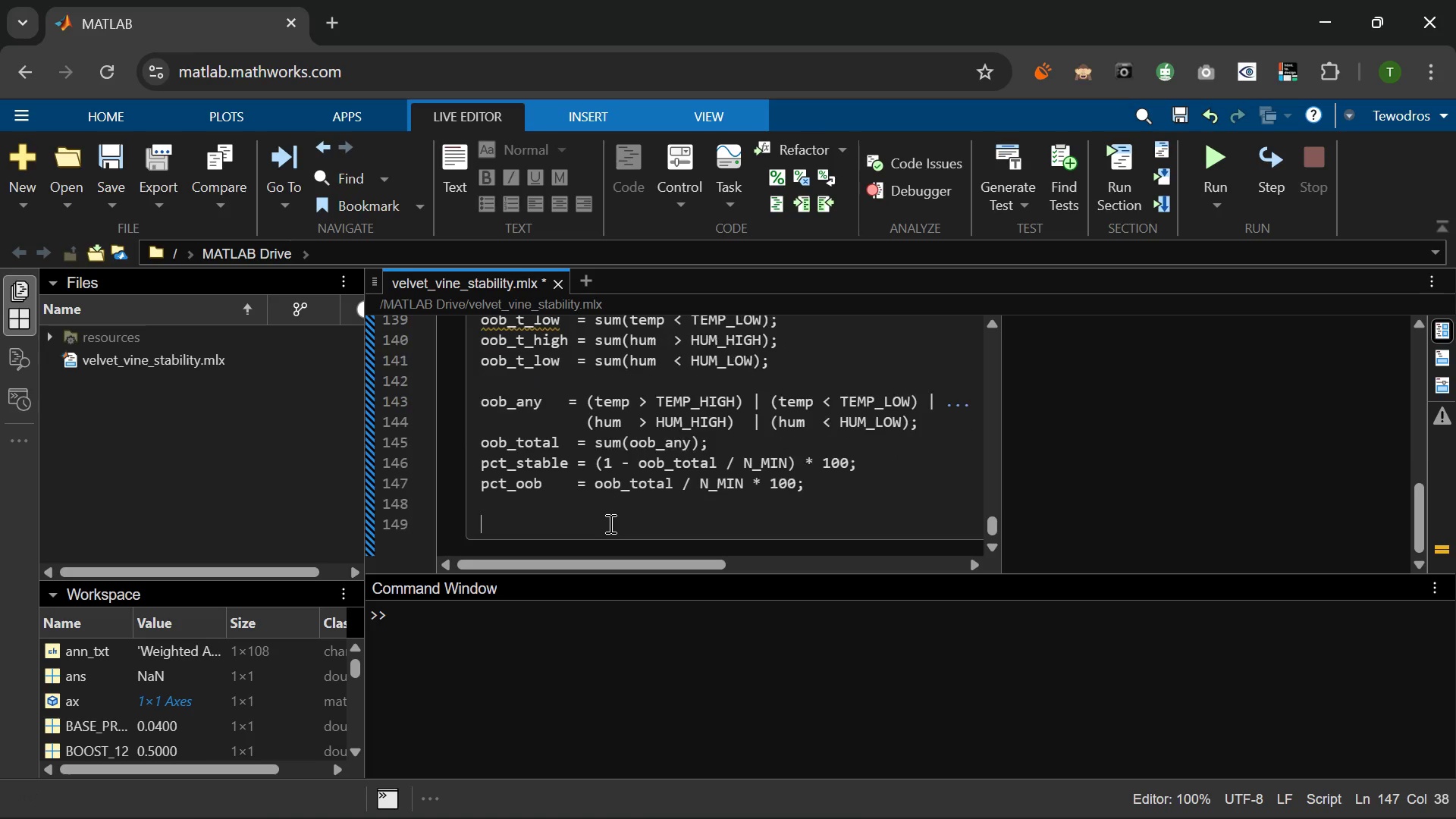 
key(Enter)
 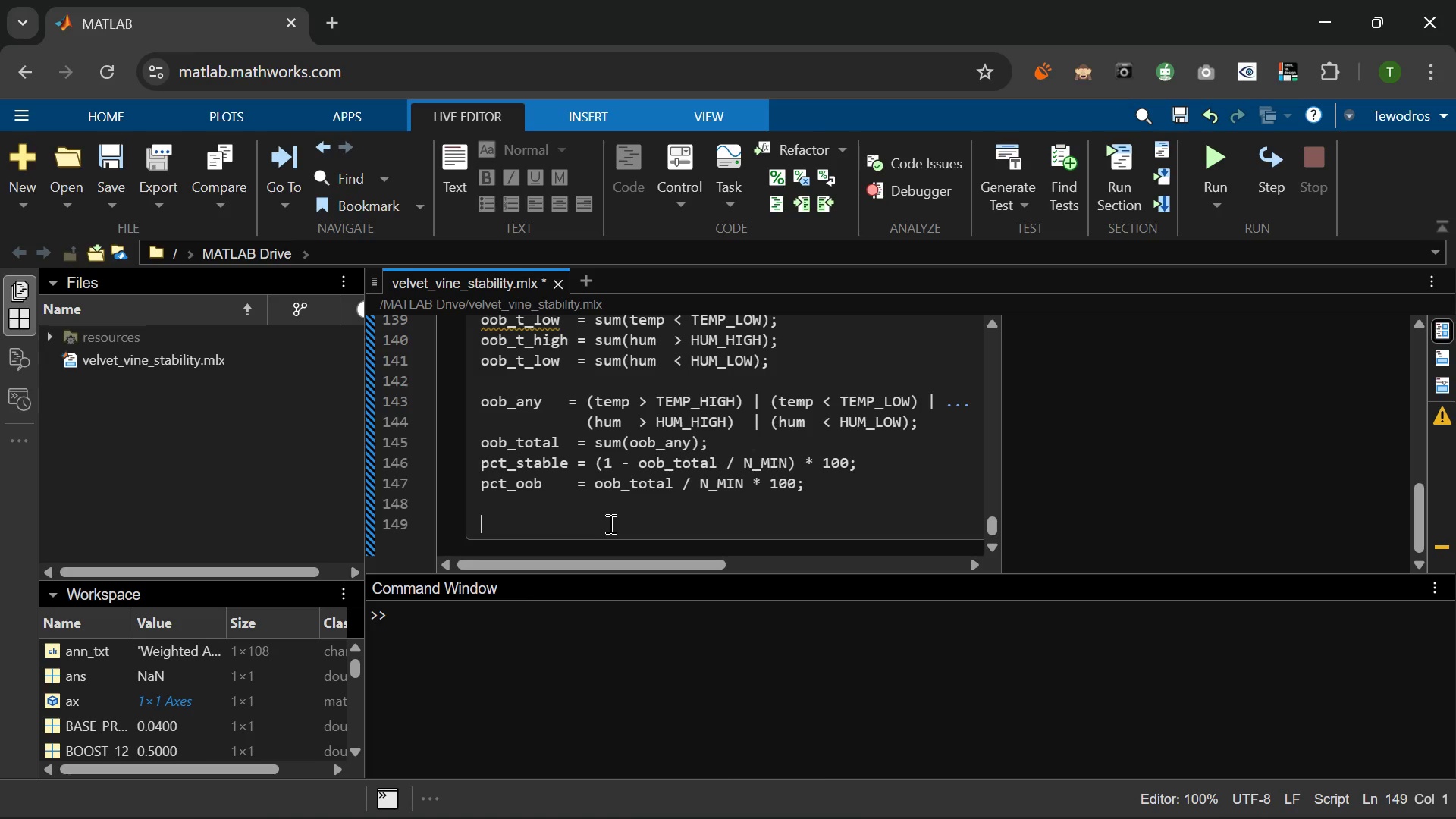 
type(fprintf('\n--- Out )
key(Backspace)
type(-of-Bounds Analysis ---\n)
 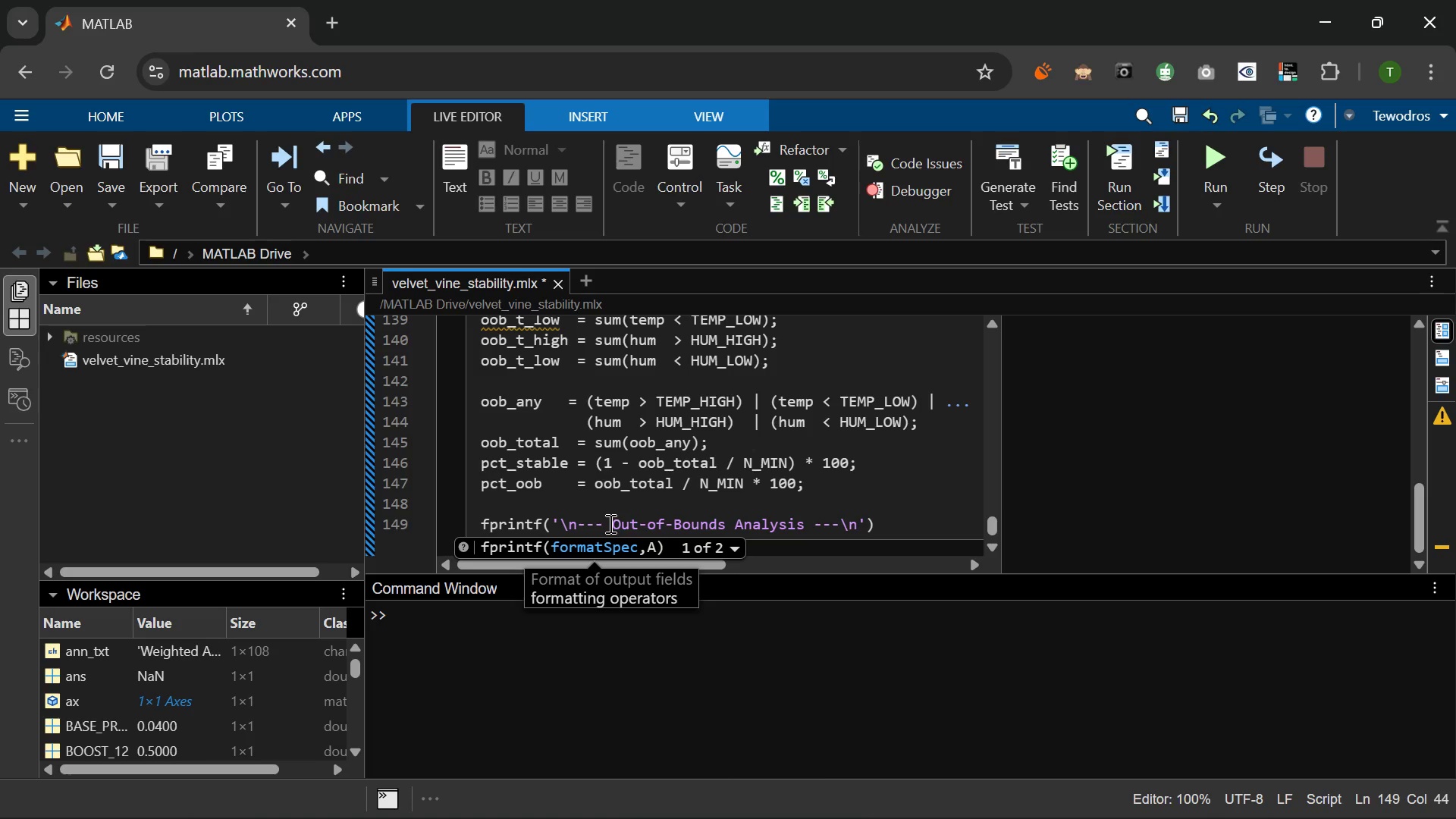 
key(ArrowRight)
 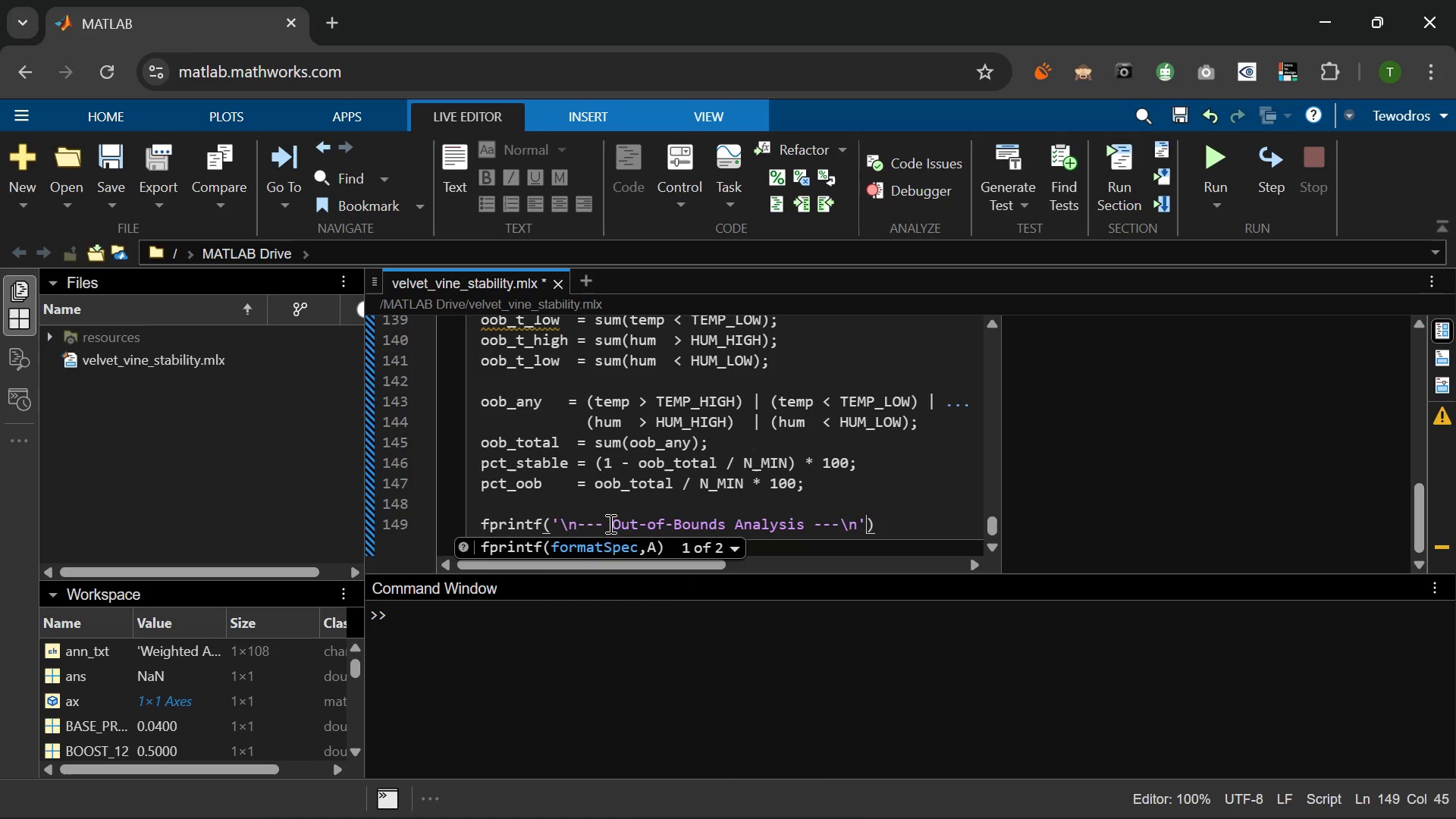 
key(ArrowRight)
 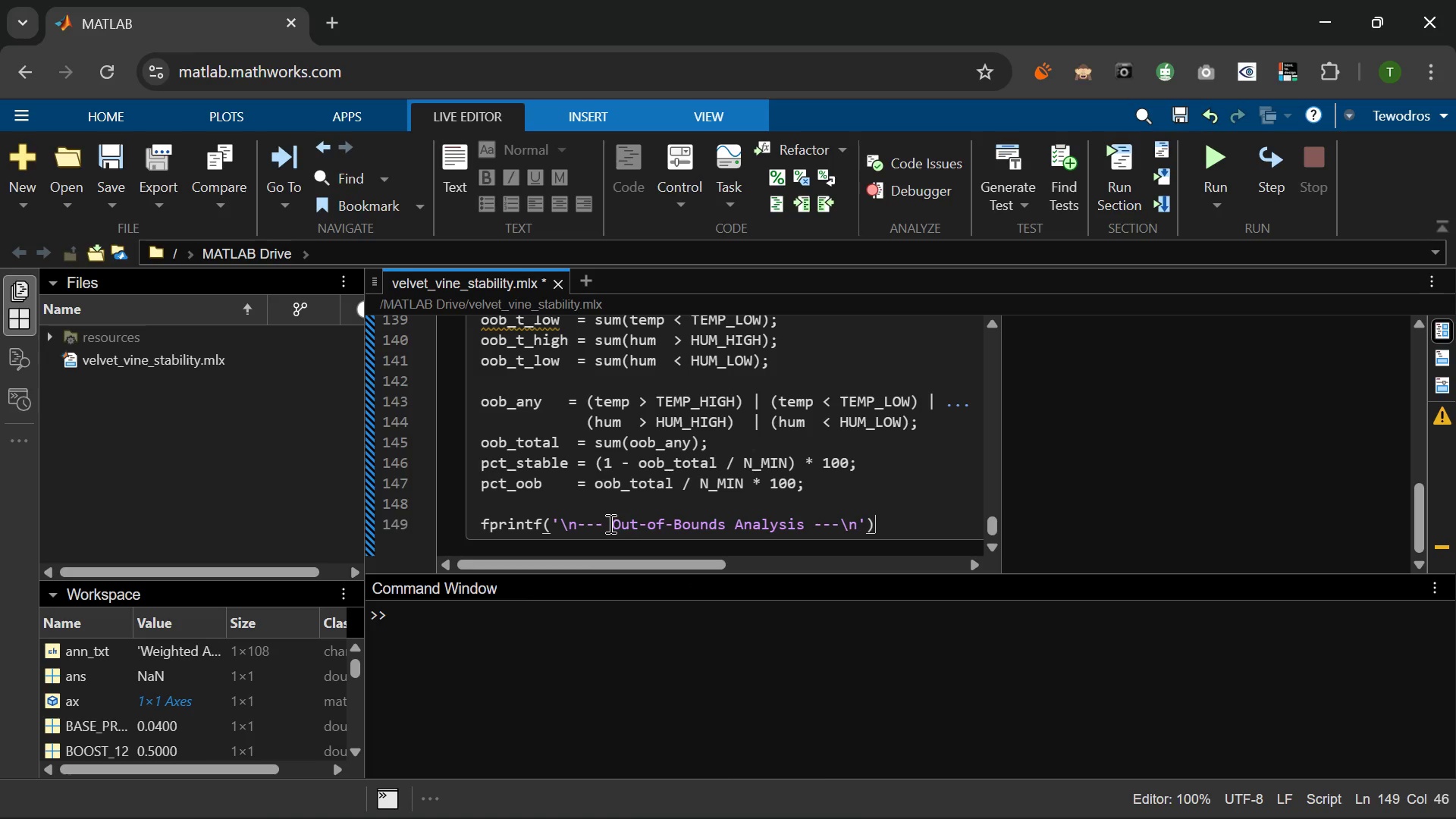 
key(Semicolon)
 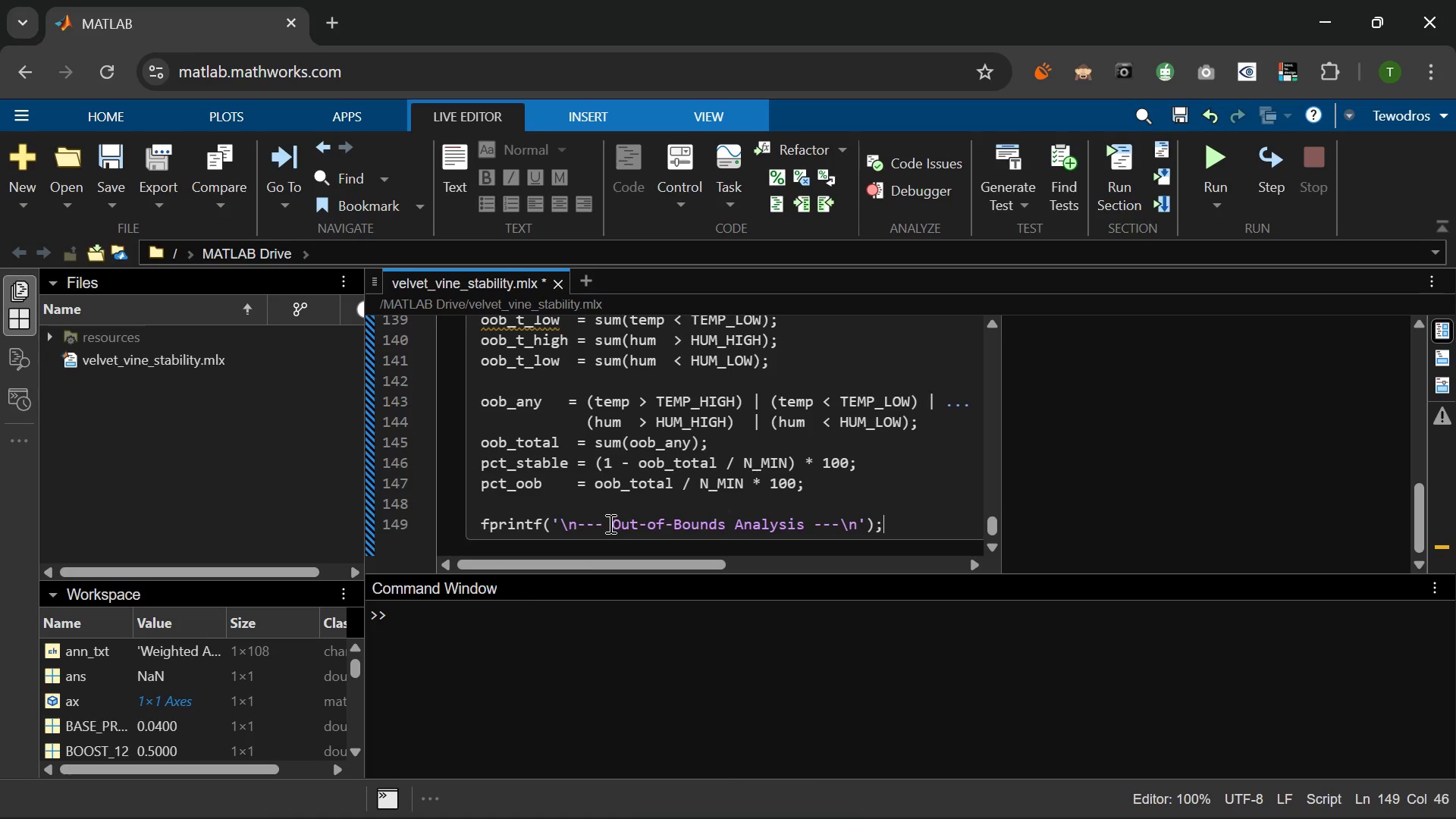 
key(Enter)
 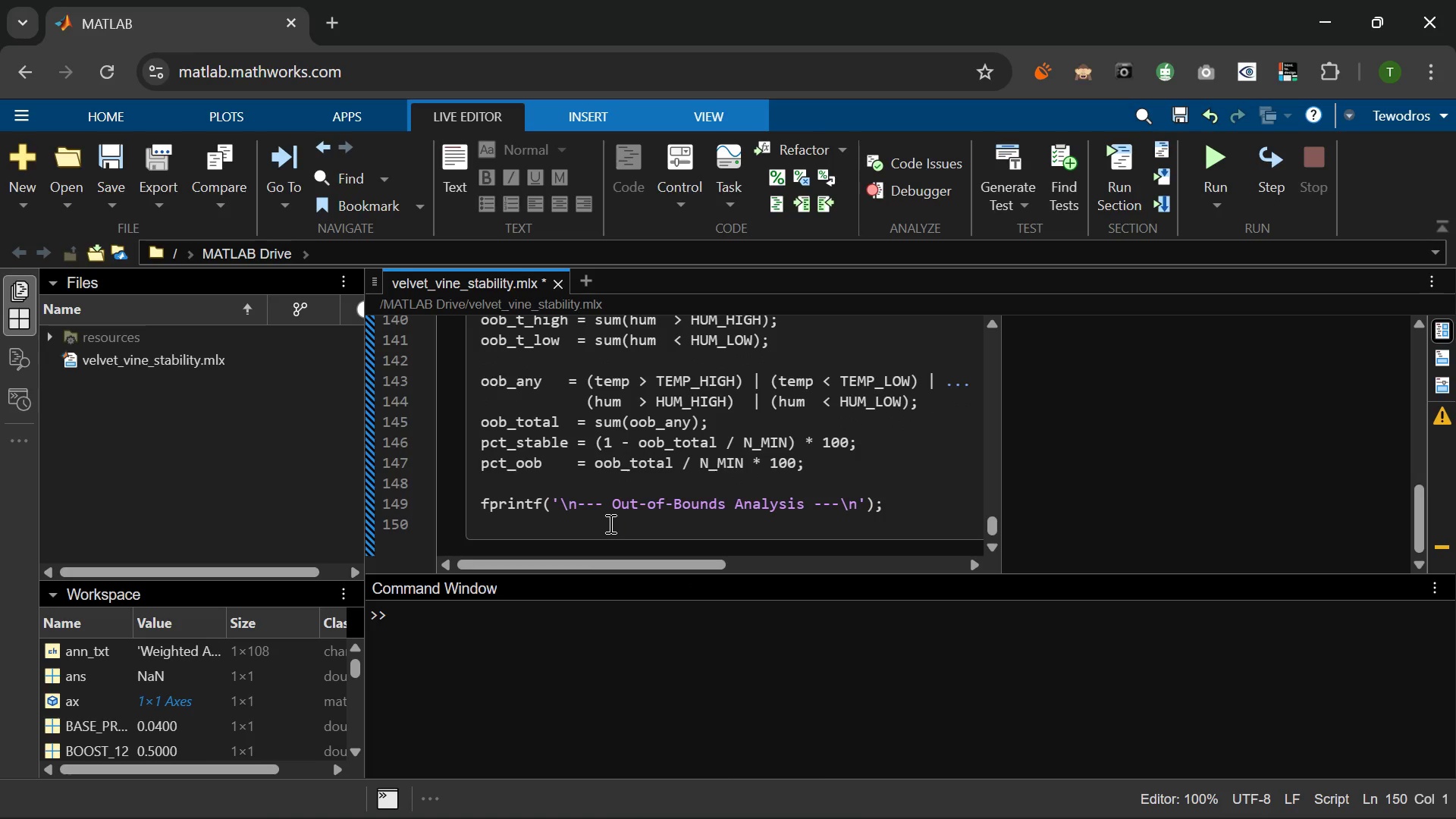 
type(fprintf('   Temprature above %.0f degree F : %d min (%.2f%%)
 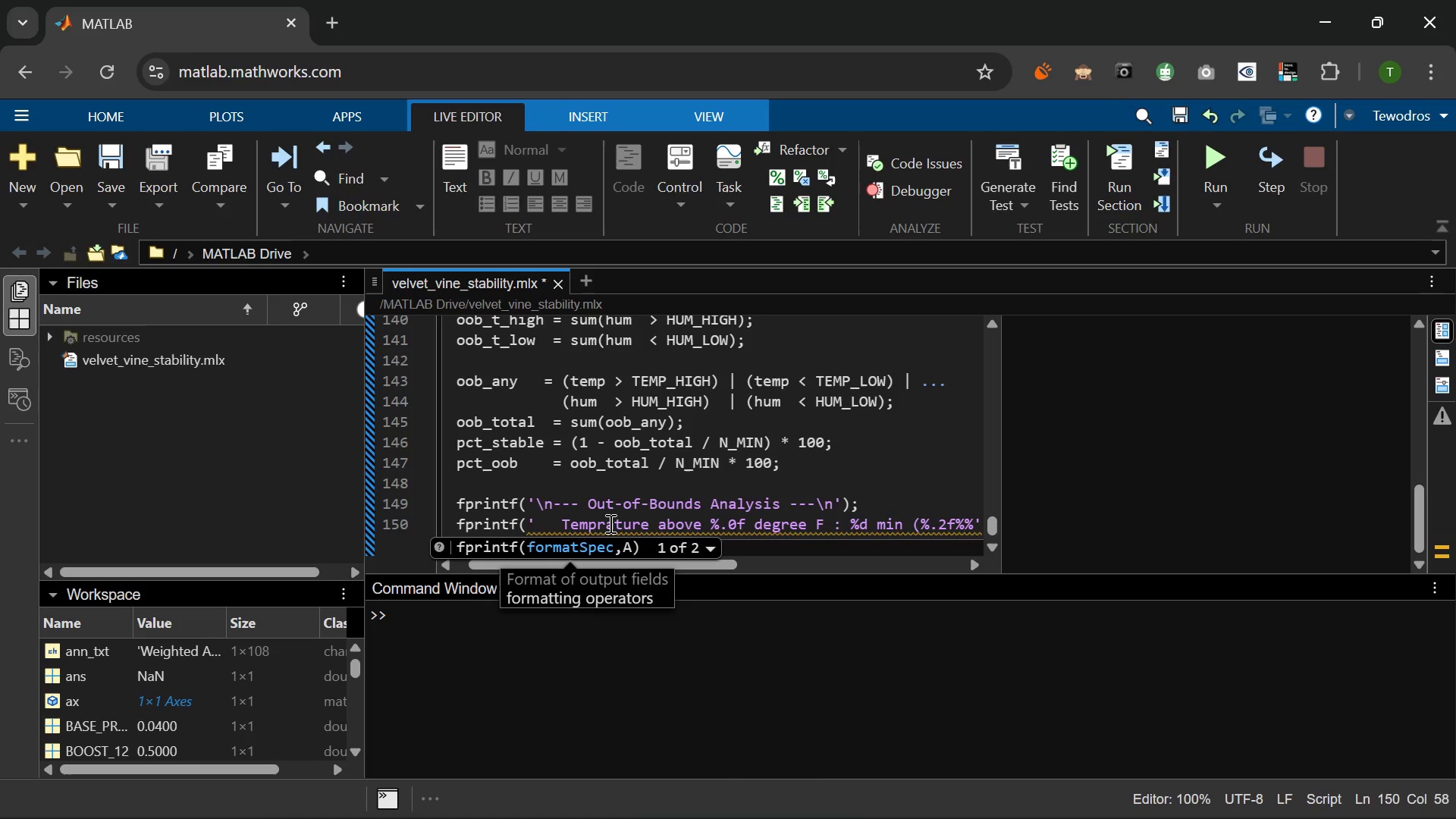 
type()\nk)
key(Backspace)
 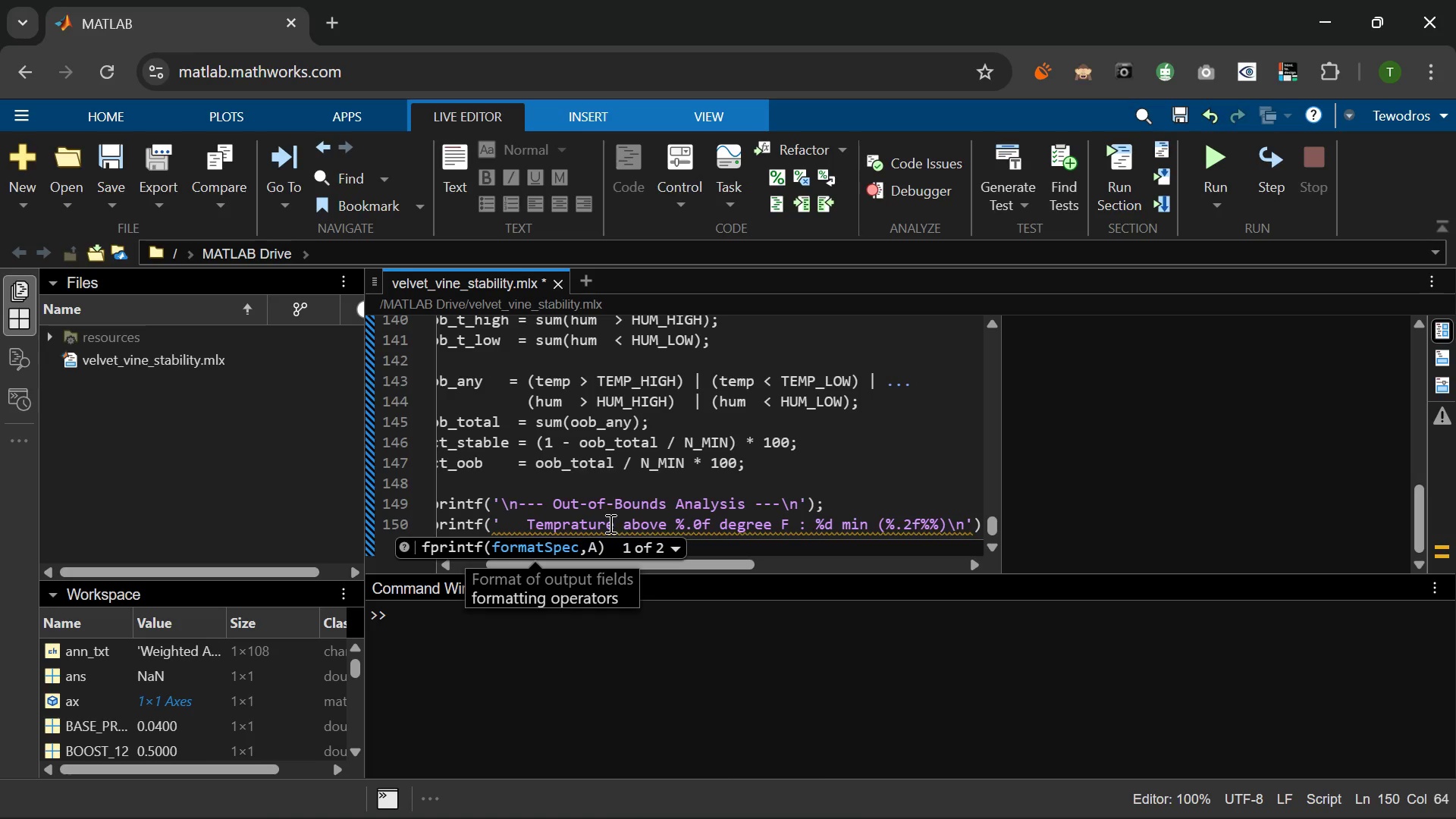 
key(ArrowRight)
 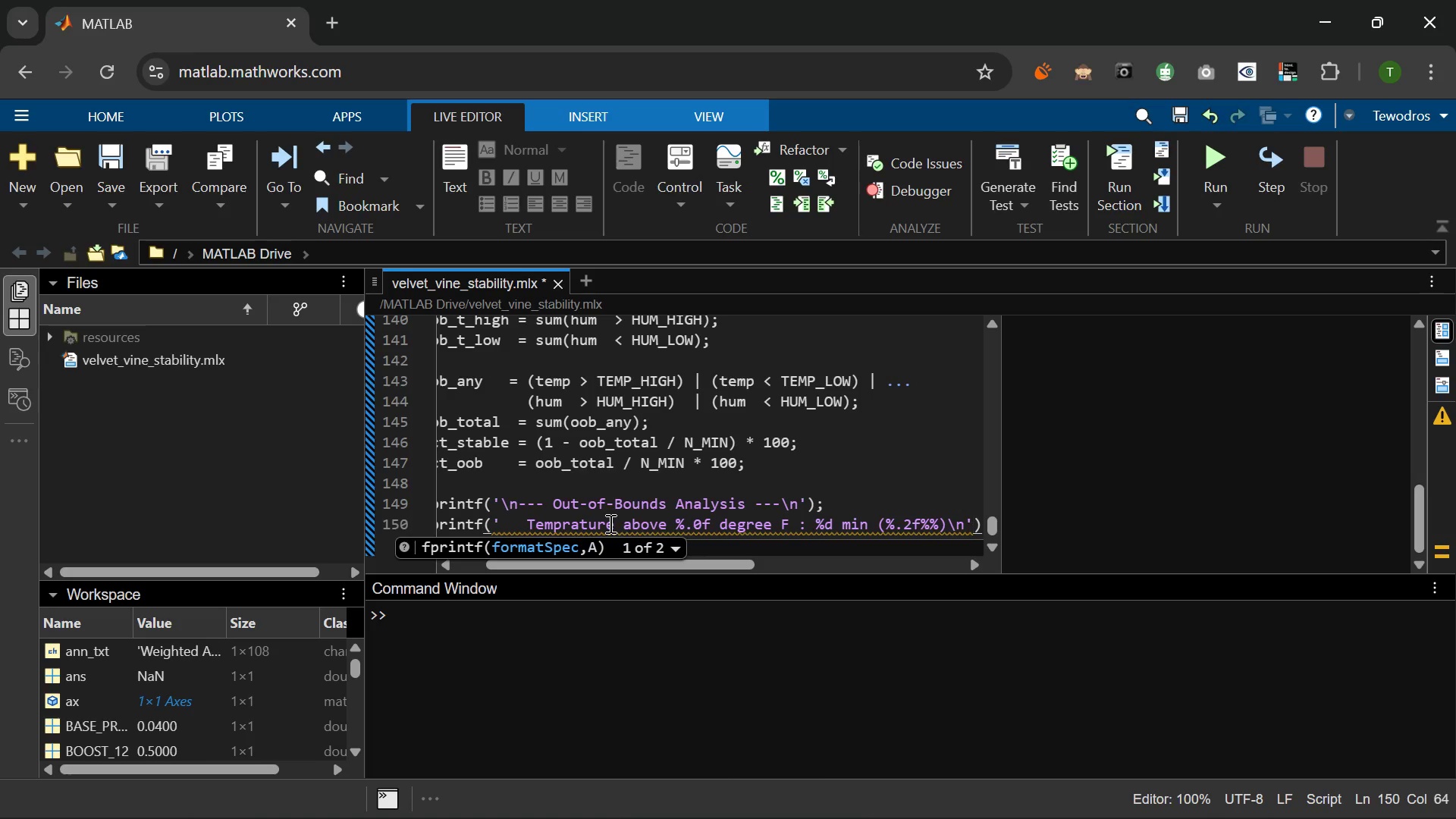 
type(, Te)
key(Backspace)
type(EMP_HIGH)
 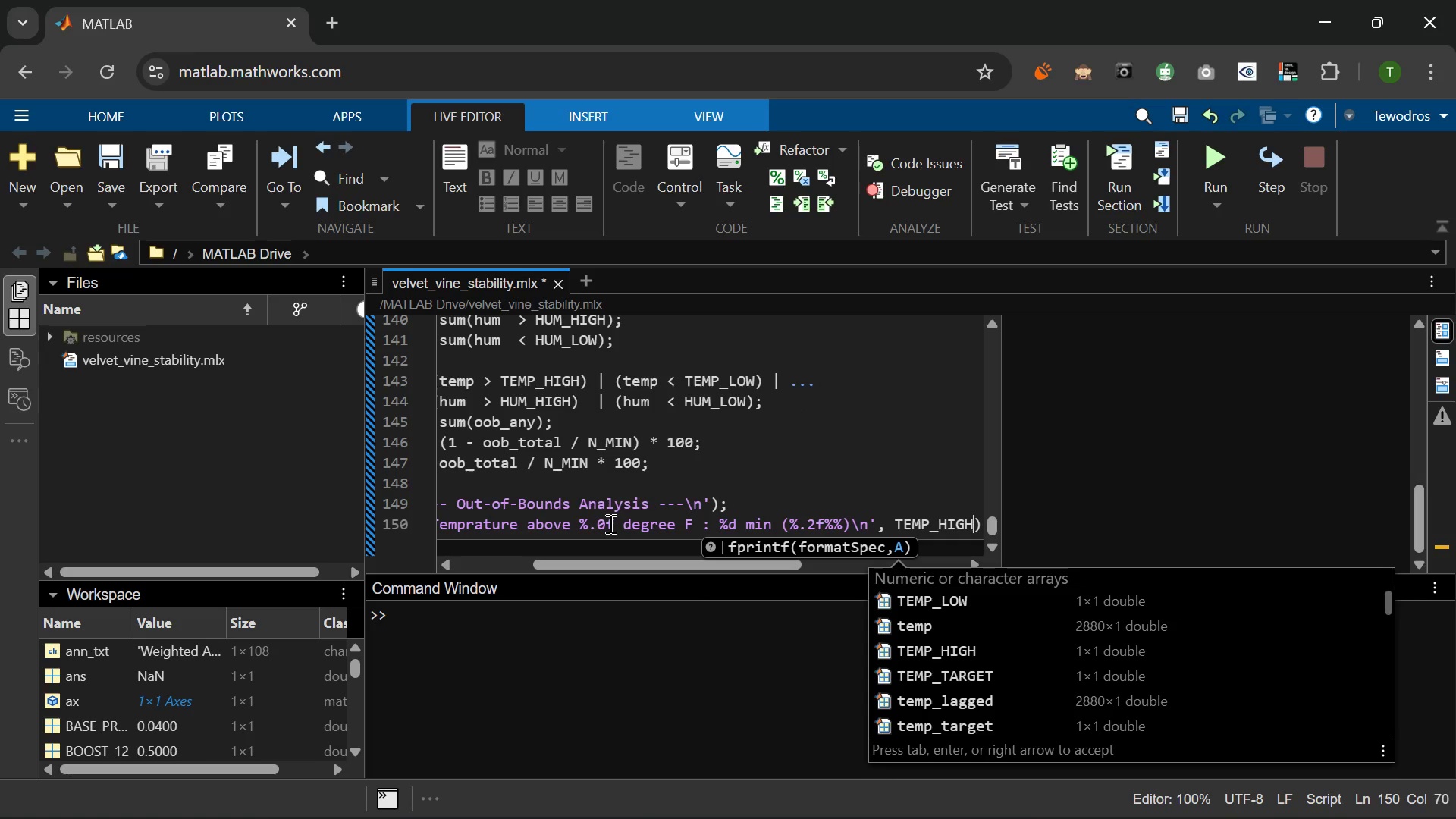 
key(Alt+AltRight)
 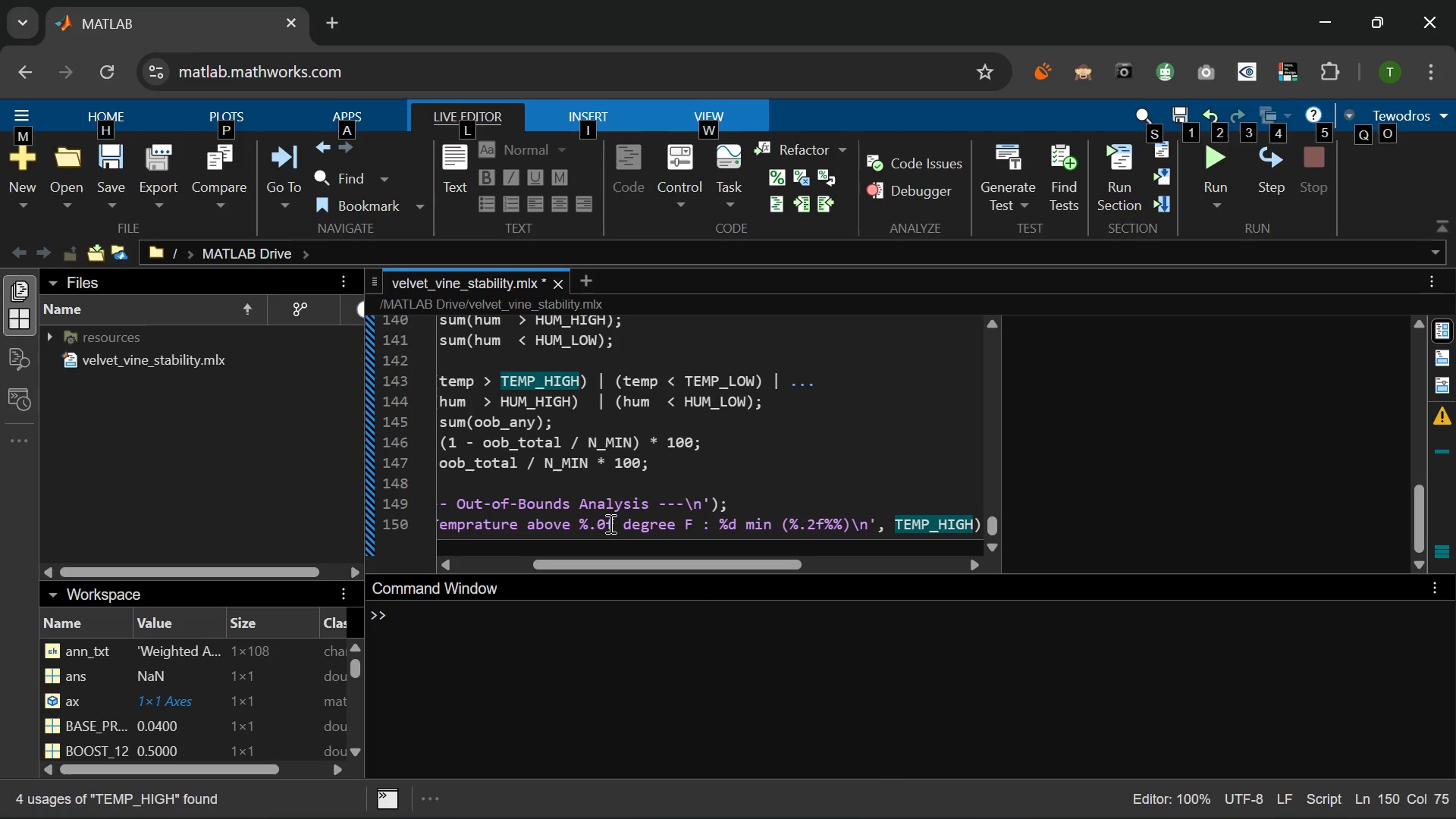 
key(Space)
 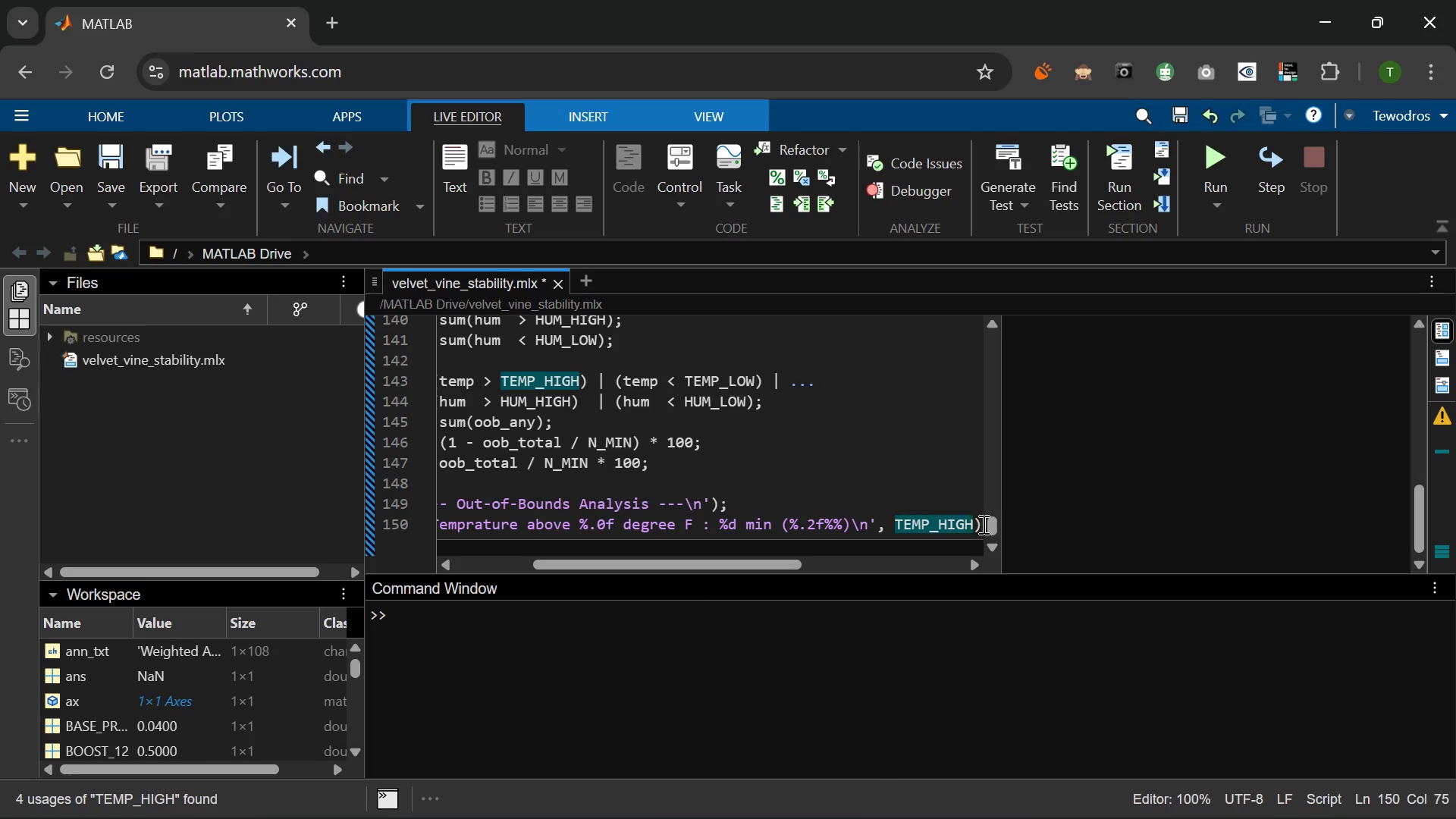 
left_click([974, 525])
 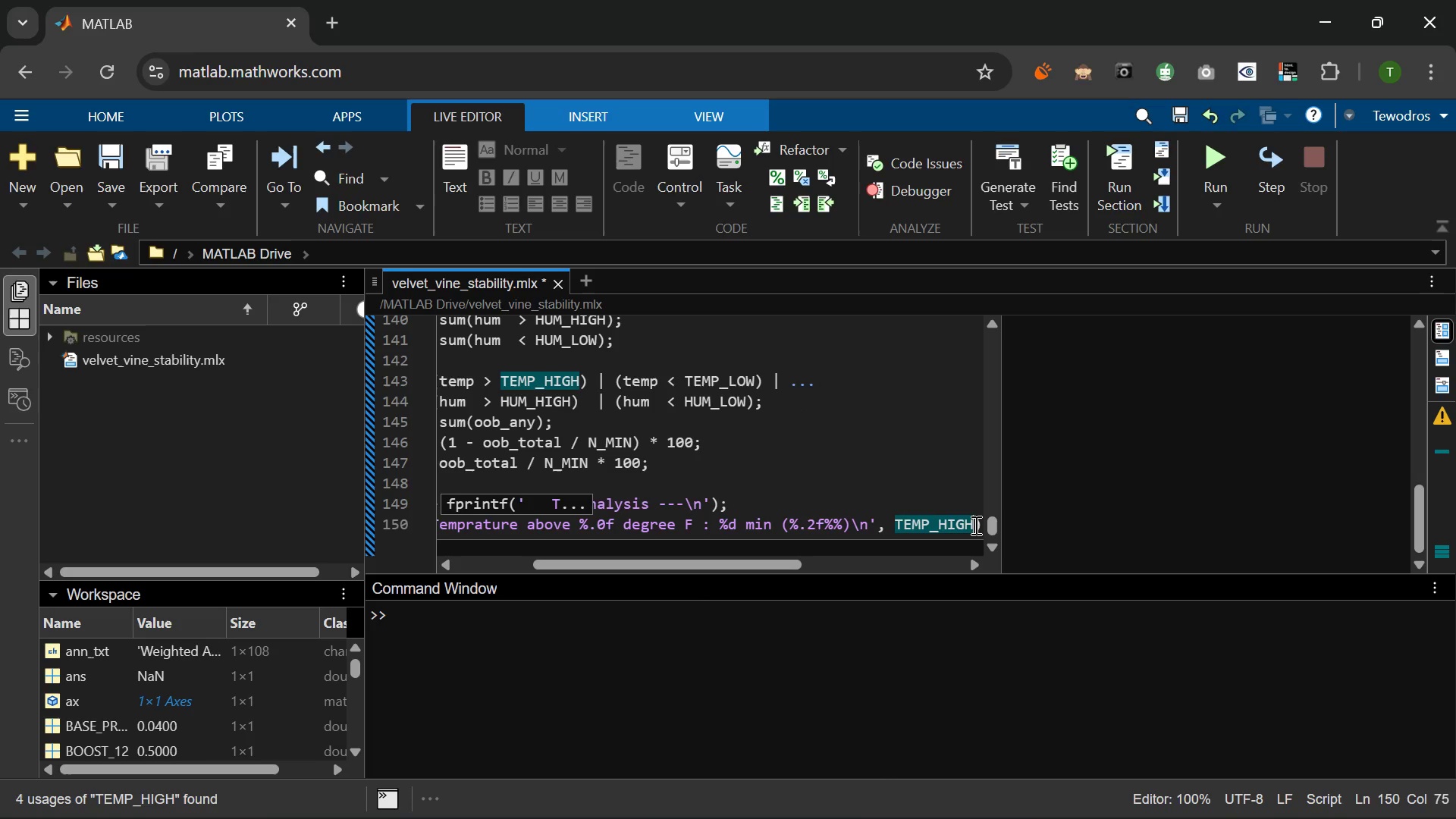 
type(, oov_t_high, )
 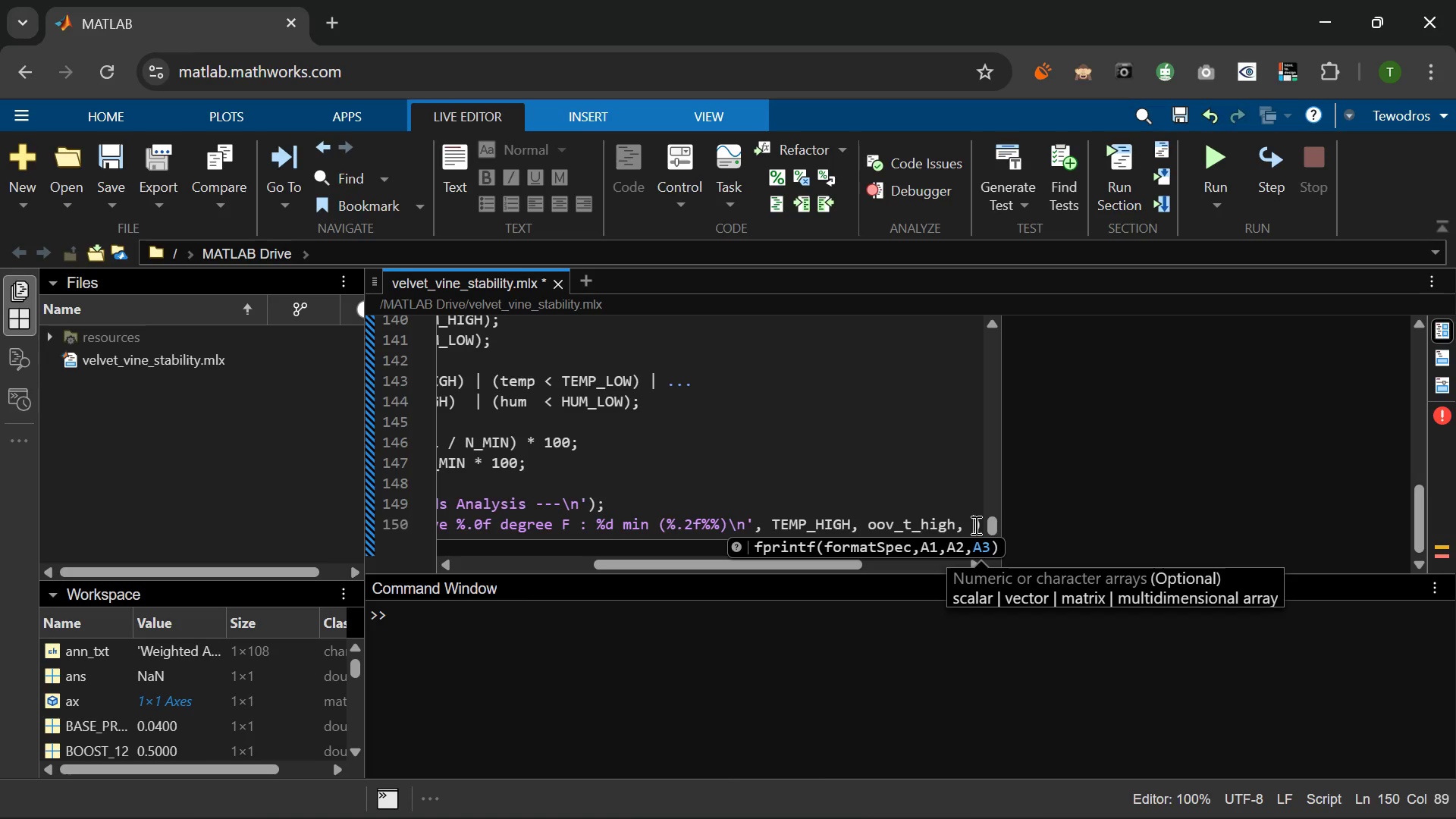 
type(oob_t_high/N_MIN*100)
 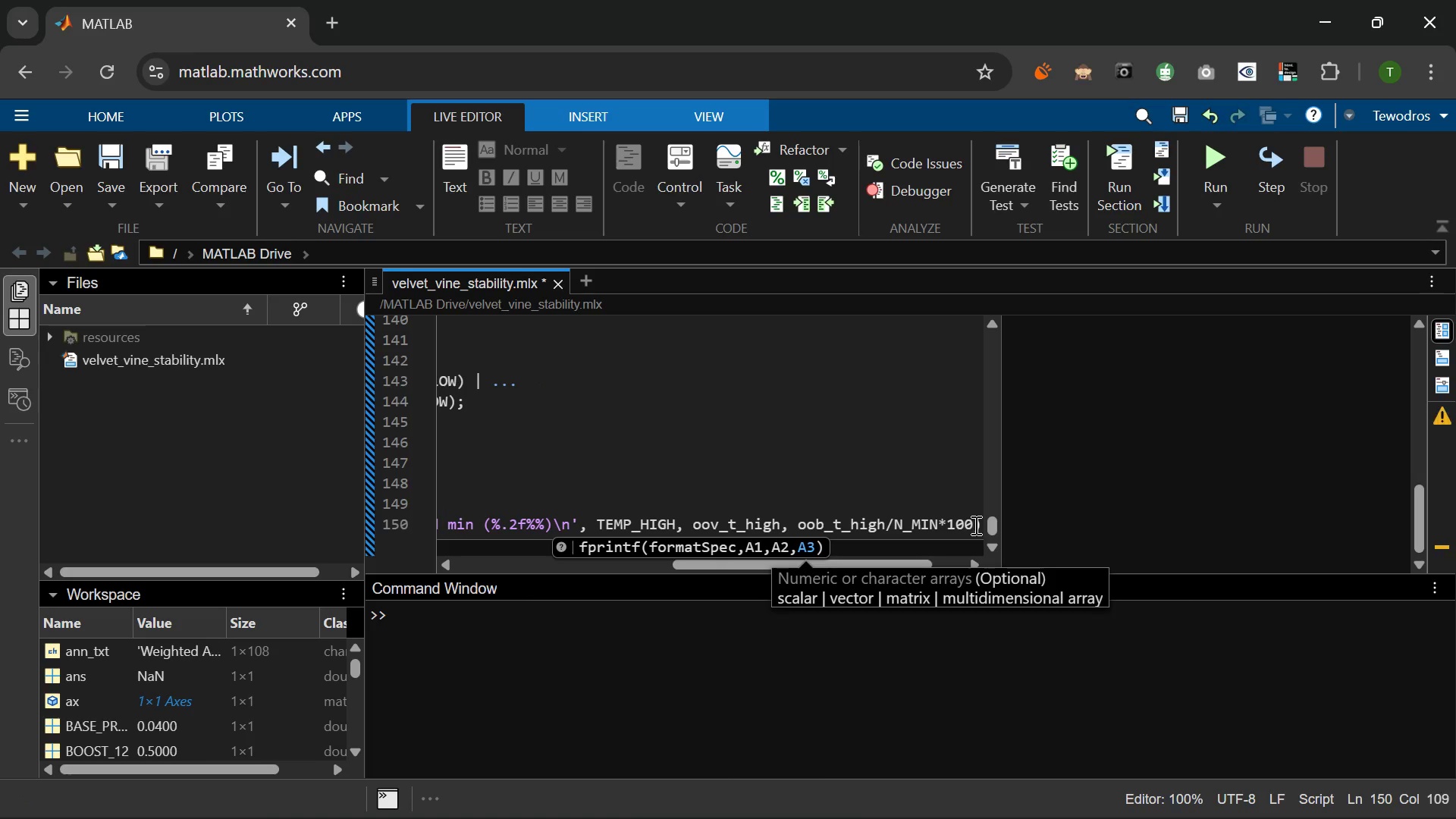 
key(ArrowRight)
 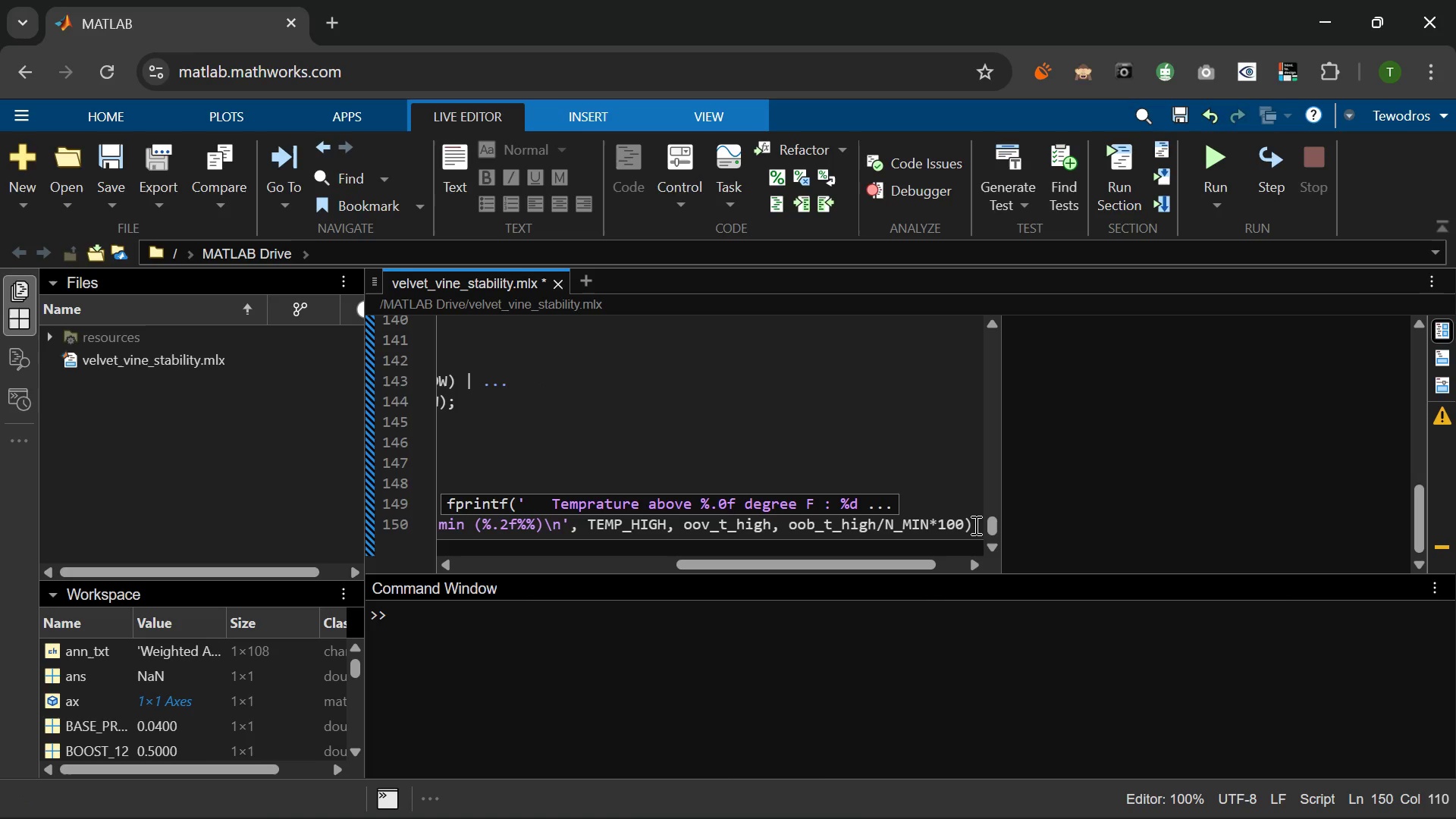 
key(ArrowRight)
 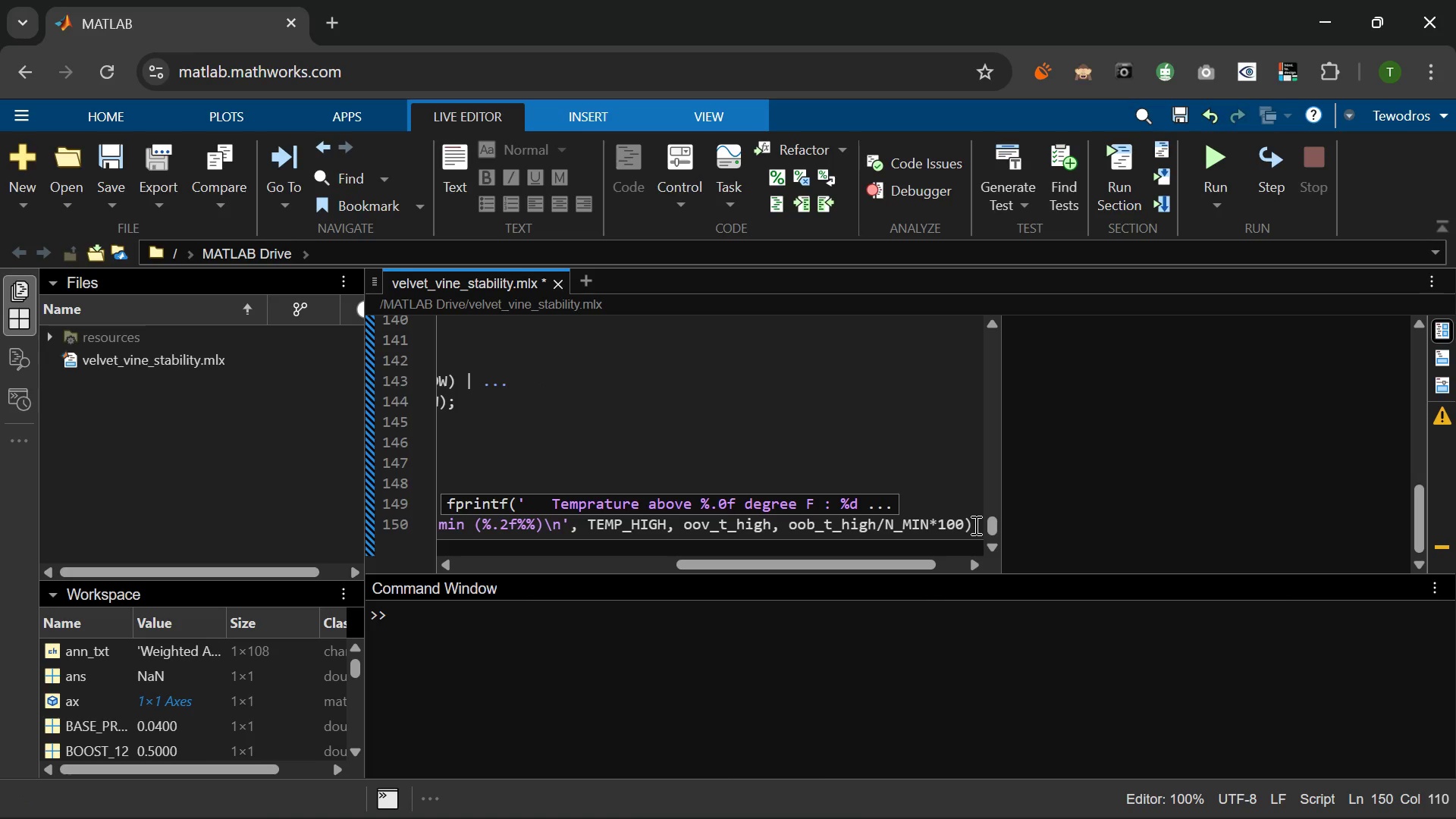 
key(Semicolon)
 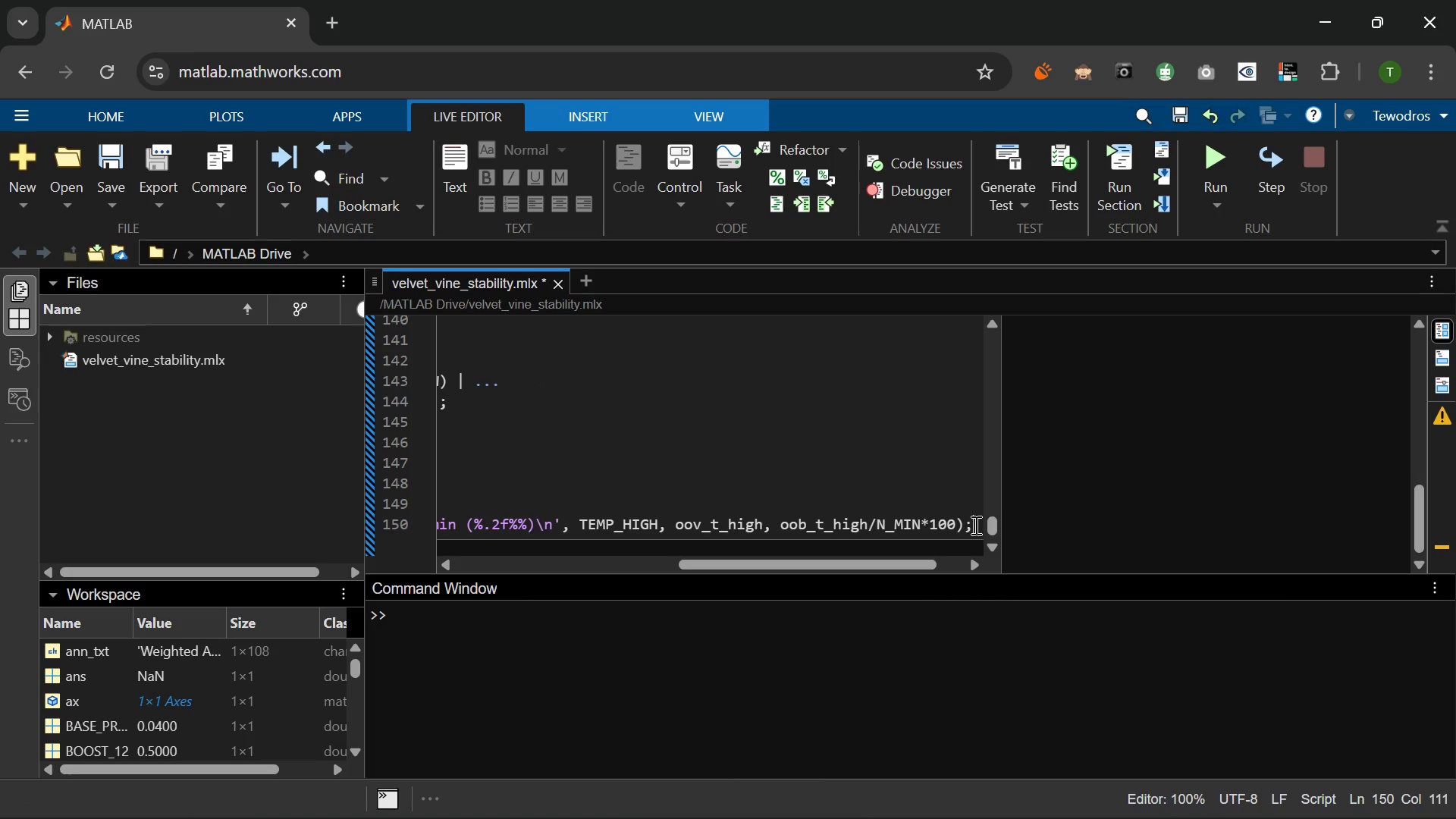 
key(Enter)
 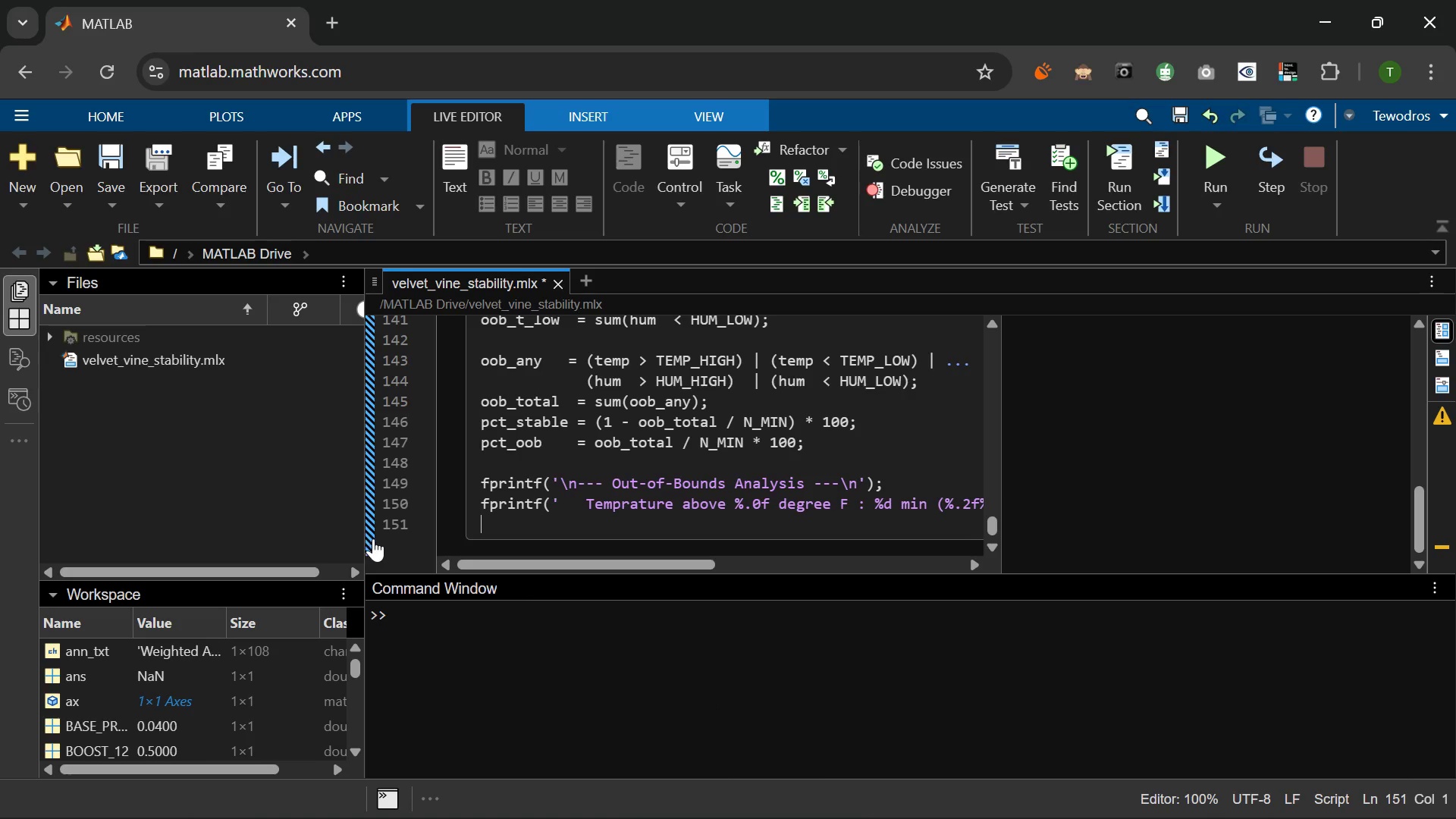 
wait(5.06)
 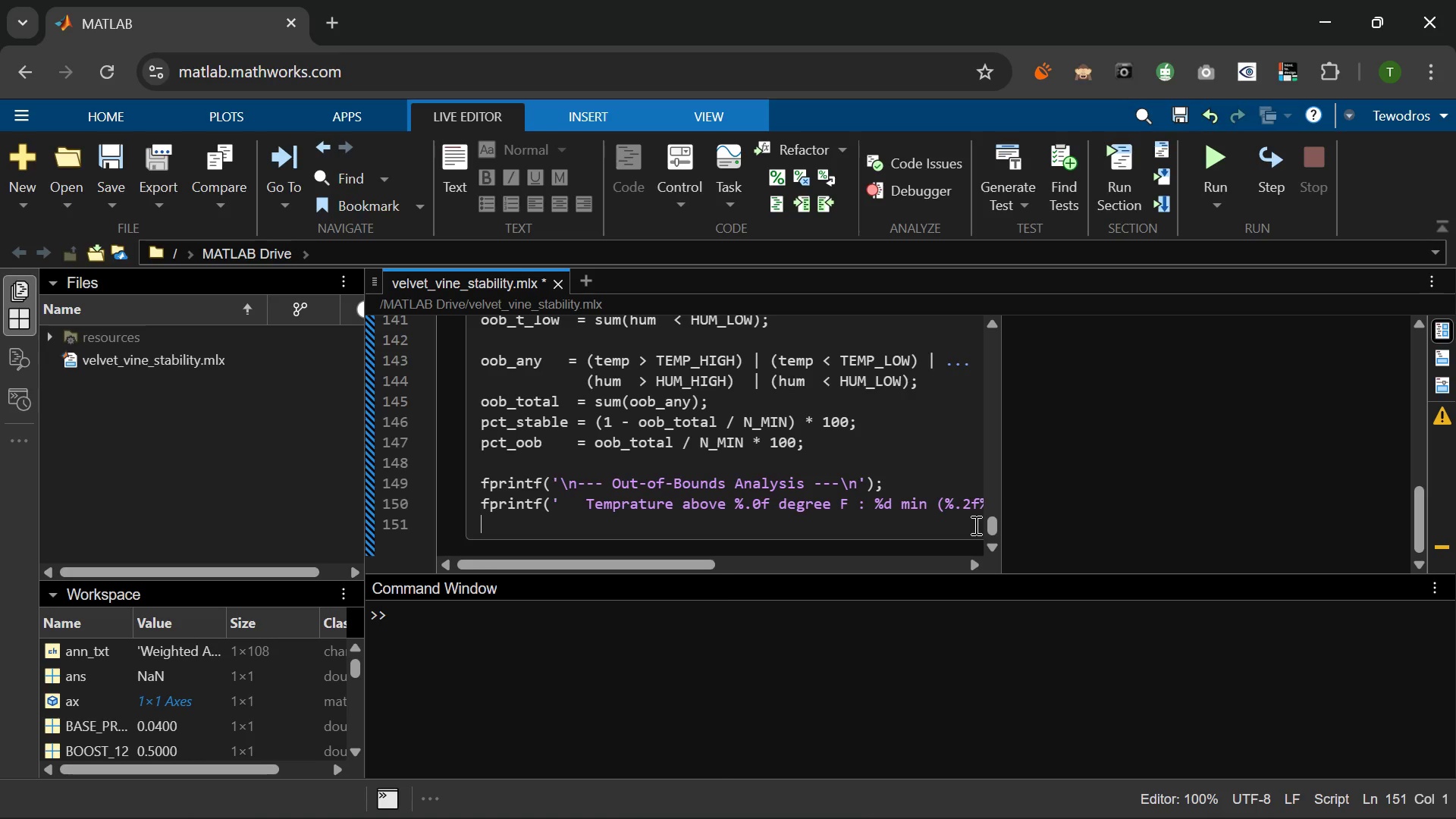 
left_click_drag(start_coordinate=[481, 507], to_coordinate=[1172, 494])
 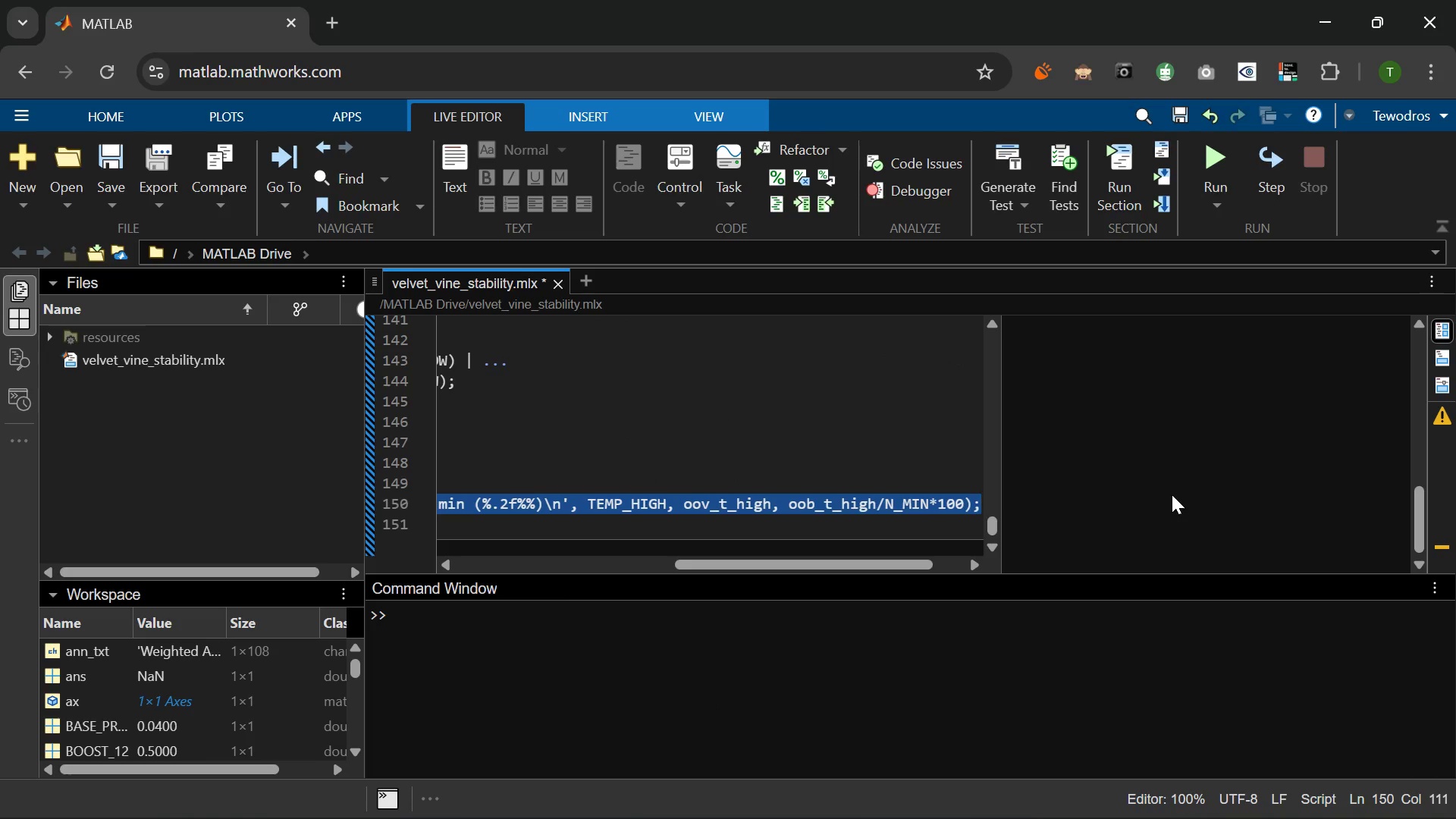 
key(Control+C)
 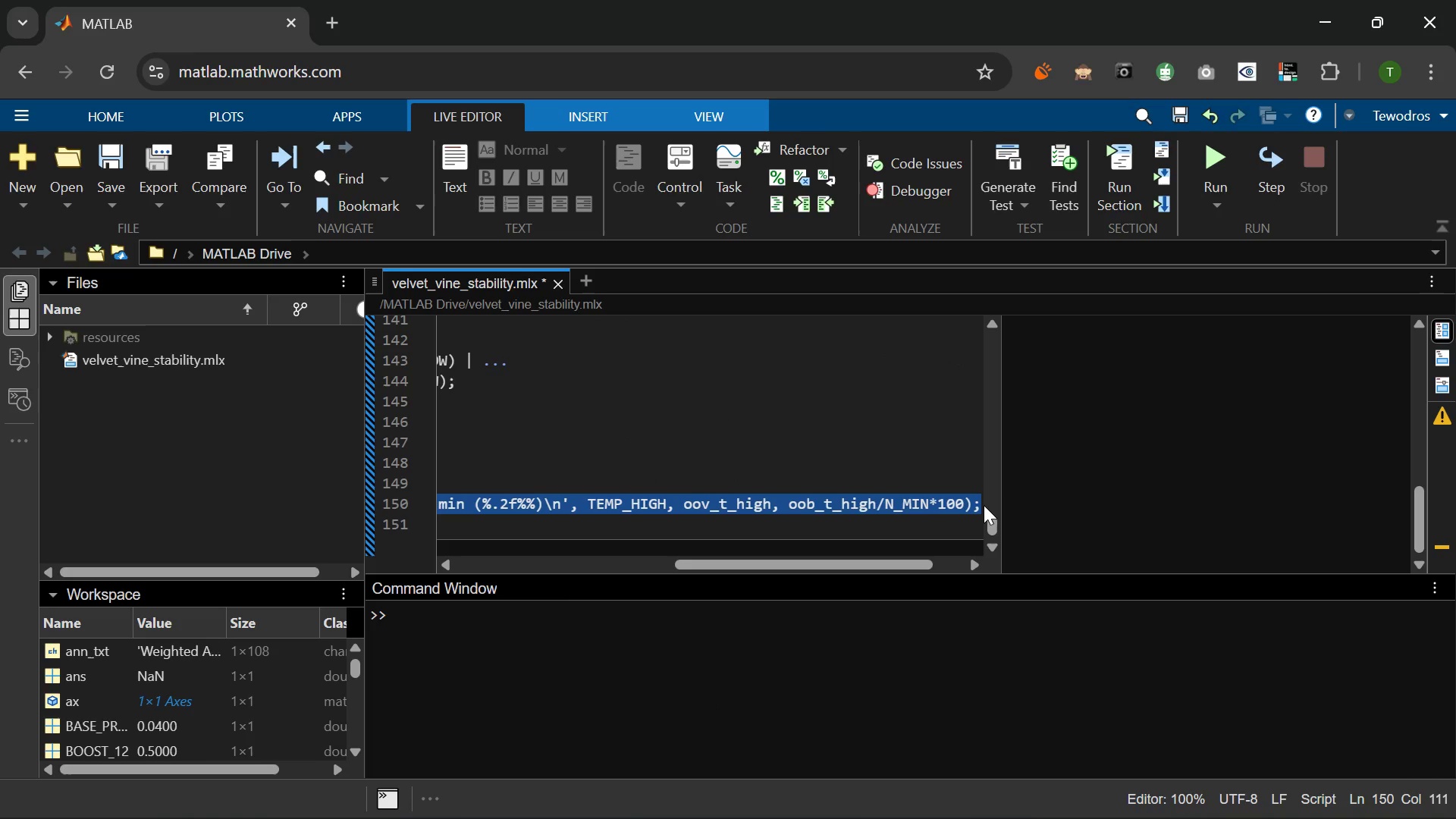 
left_click([984, 505])
 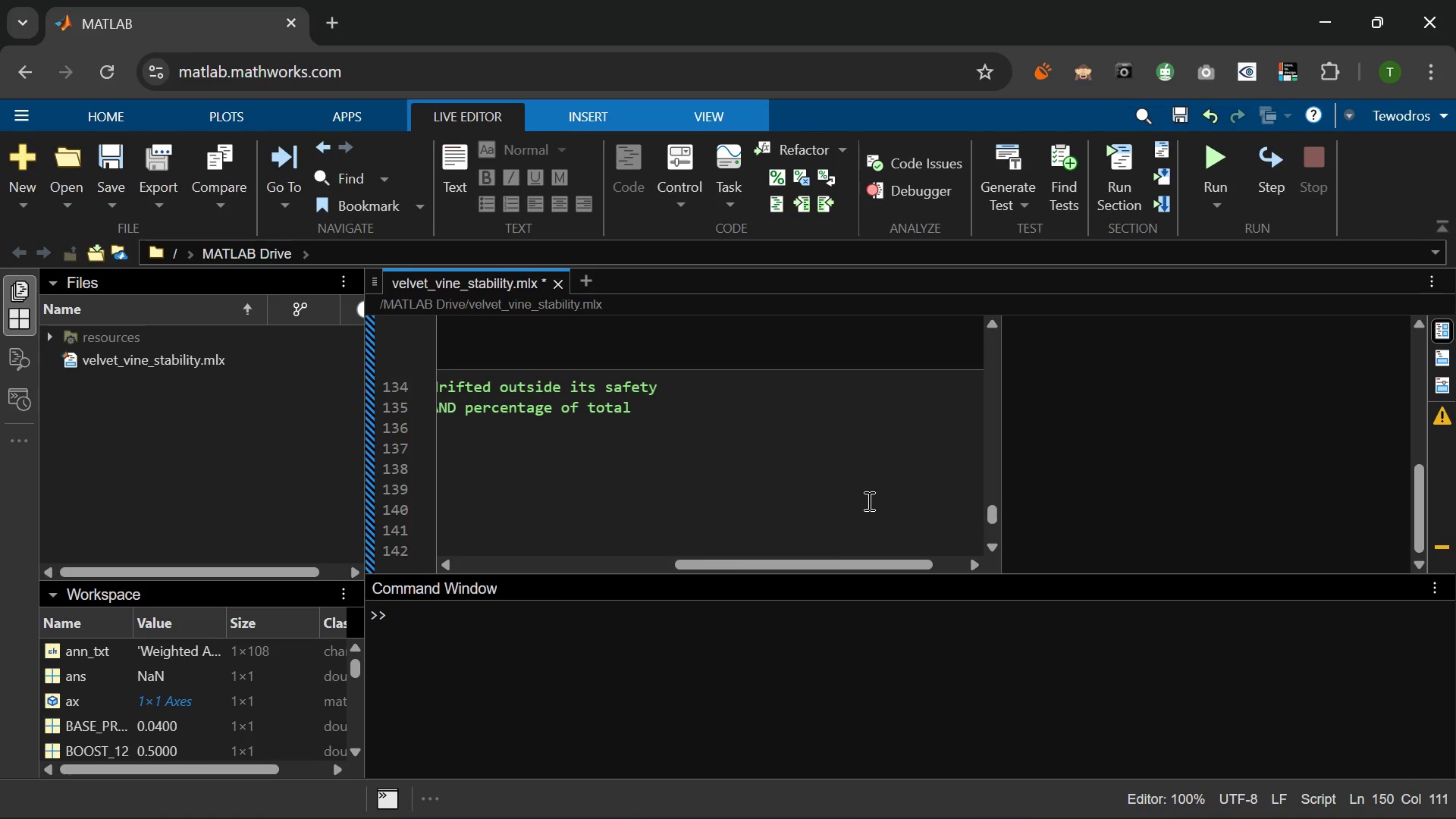 
scroll: coordinate [868, 500], scroll_direction: down, amount: 3.0
 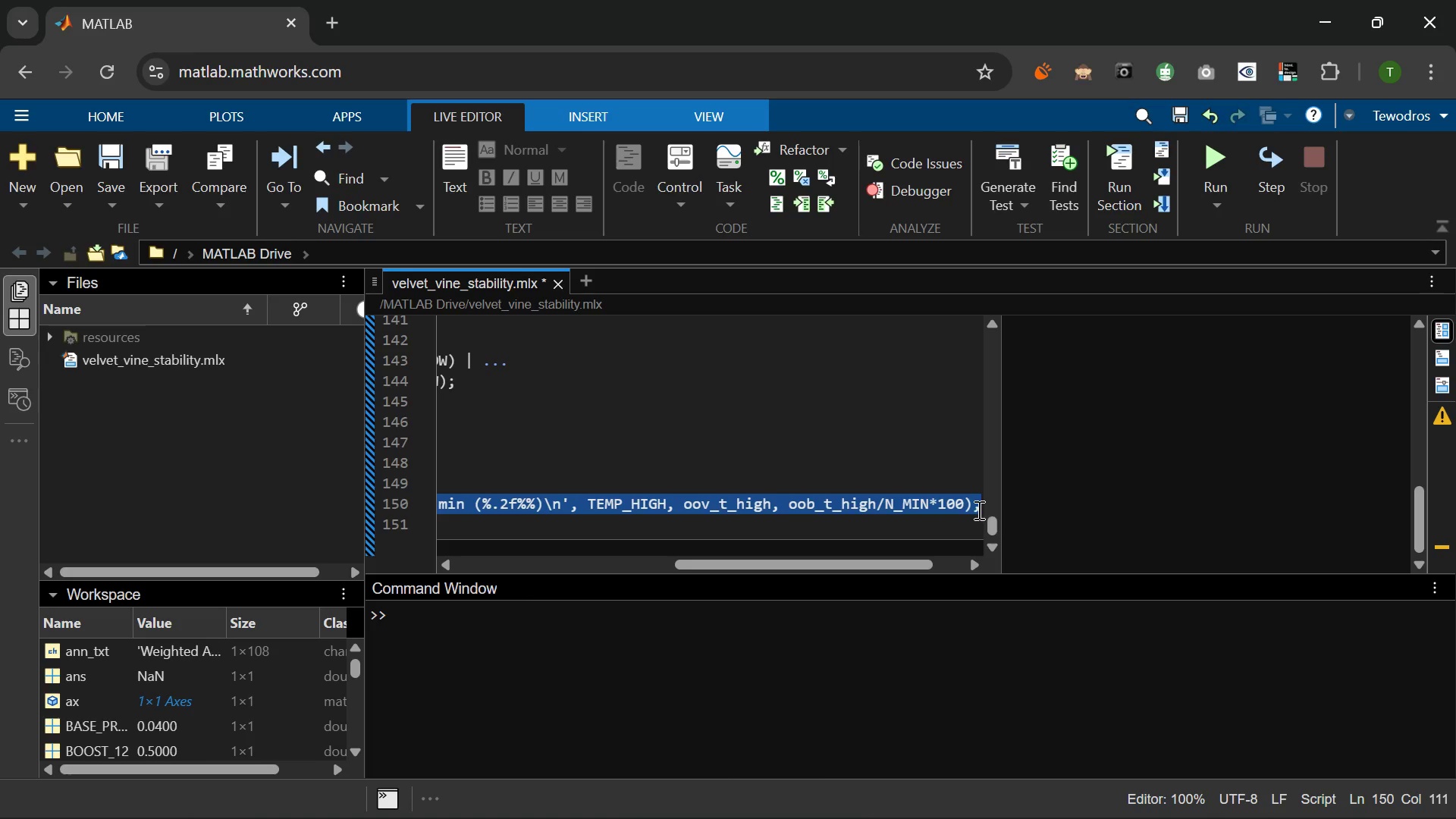 
left_click([974, 507])
 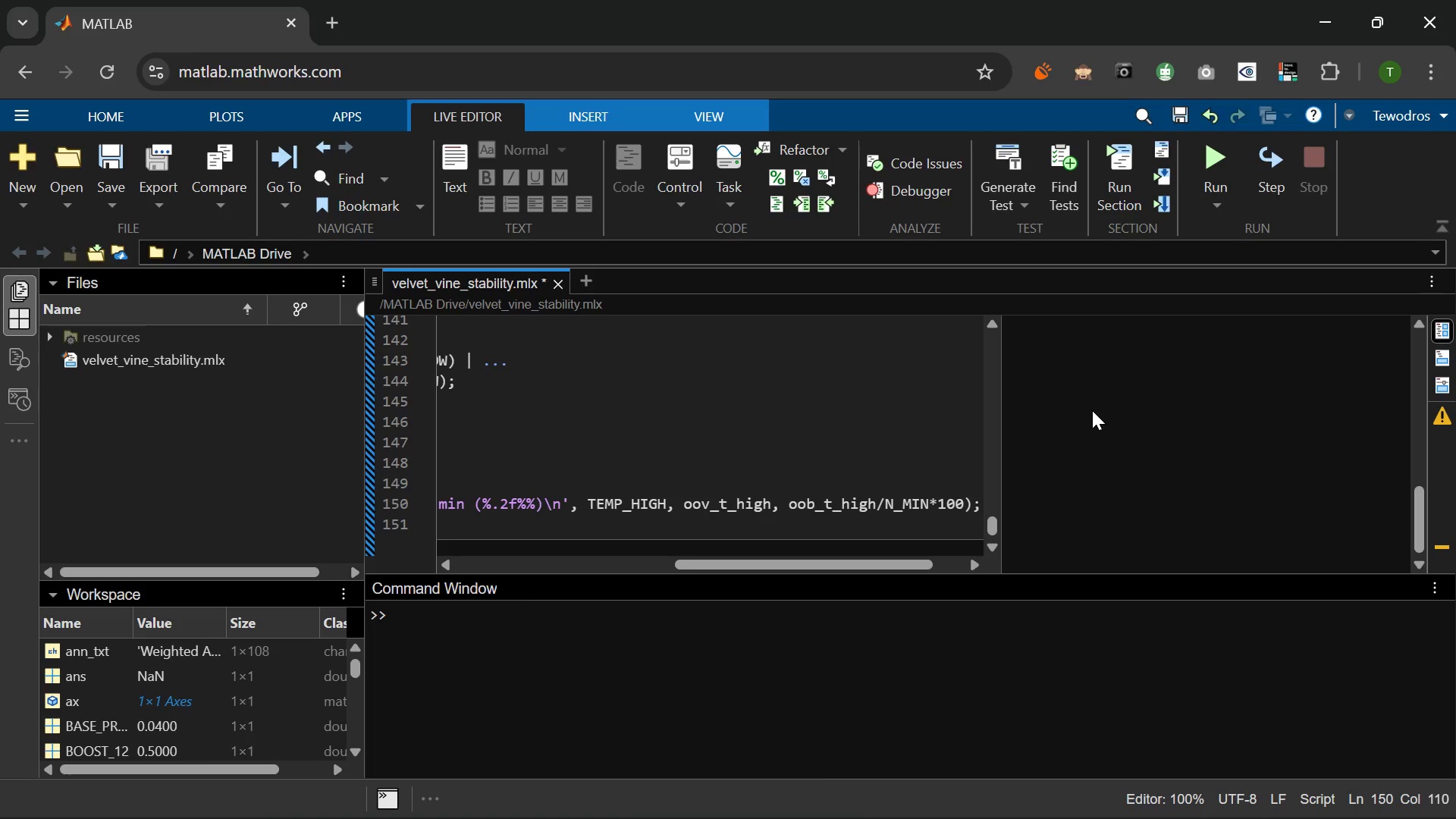 
key(ArrowRight)
 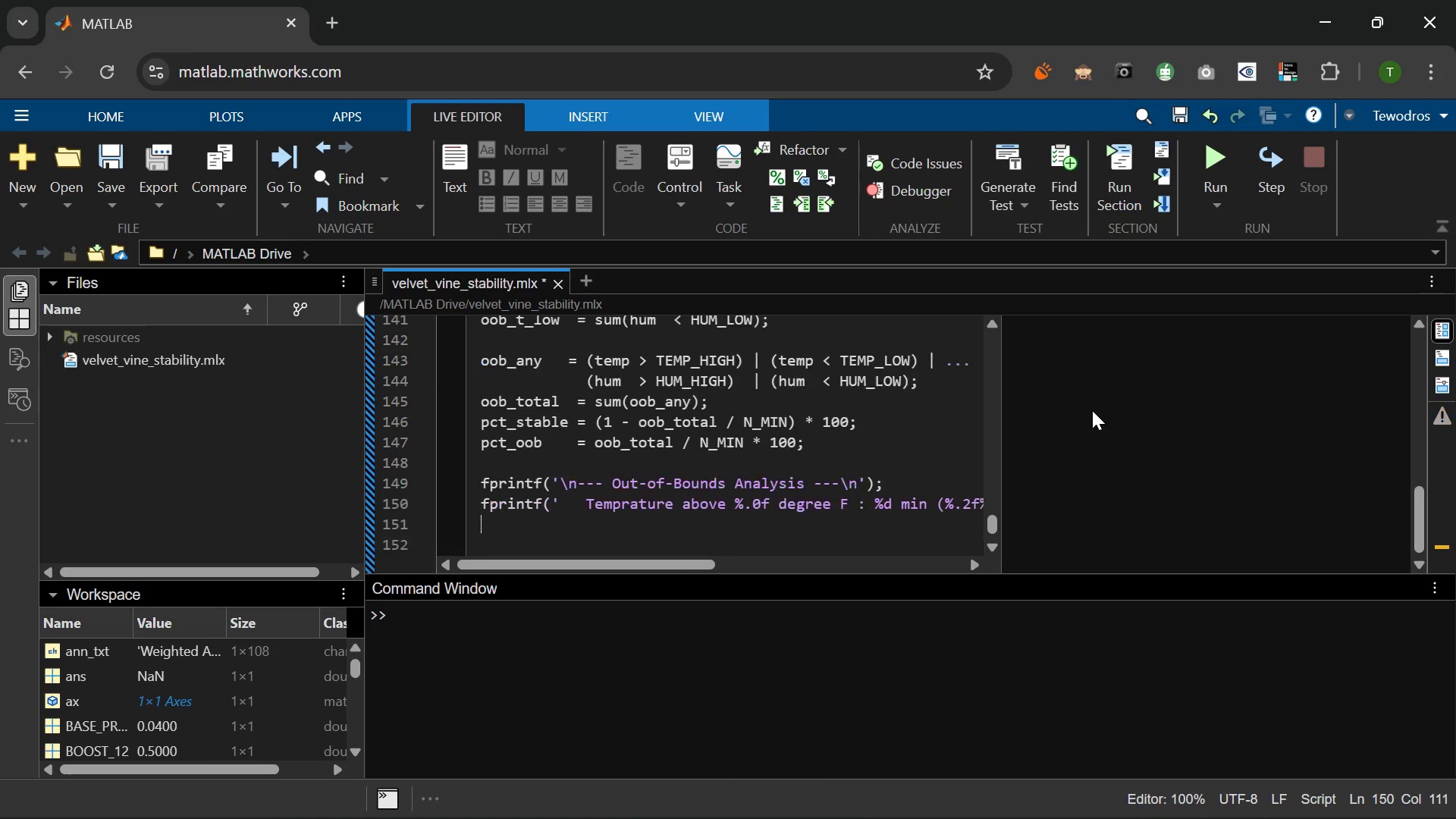 
key(Enter)
 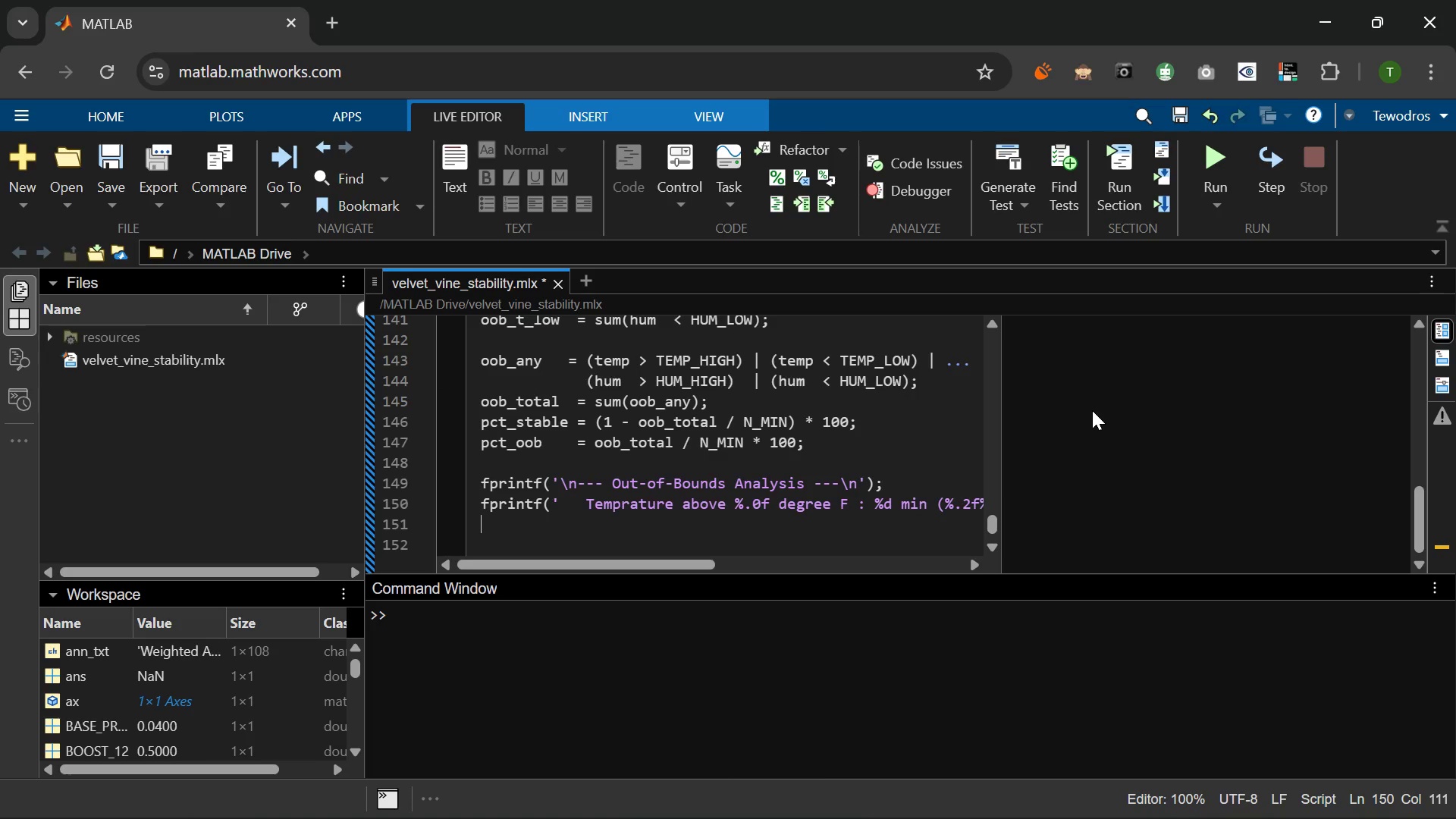 
key(Control+V)
 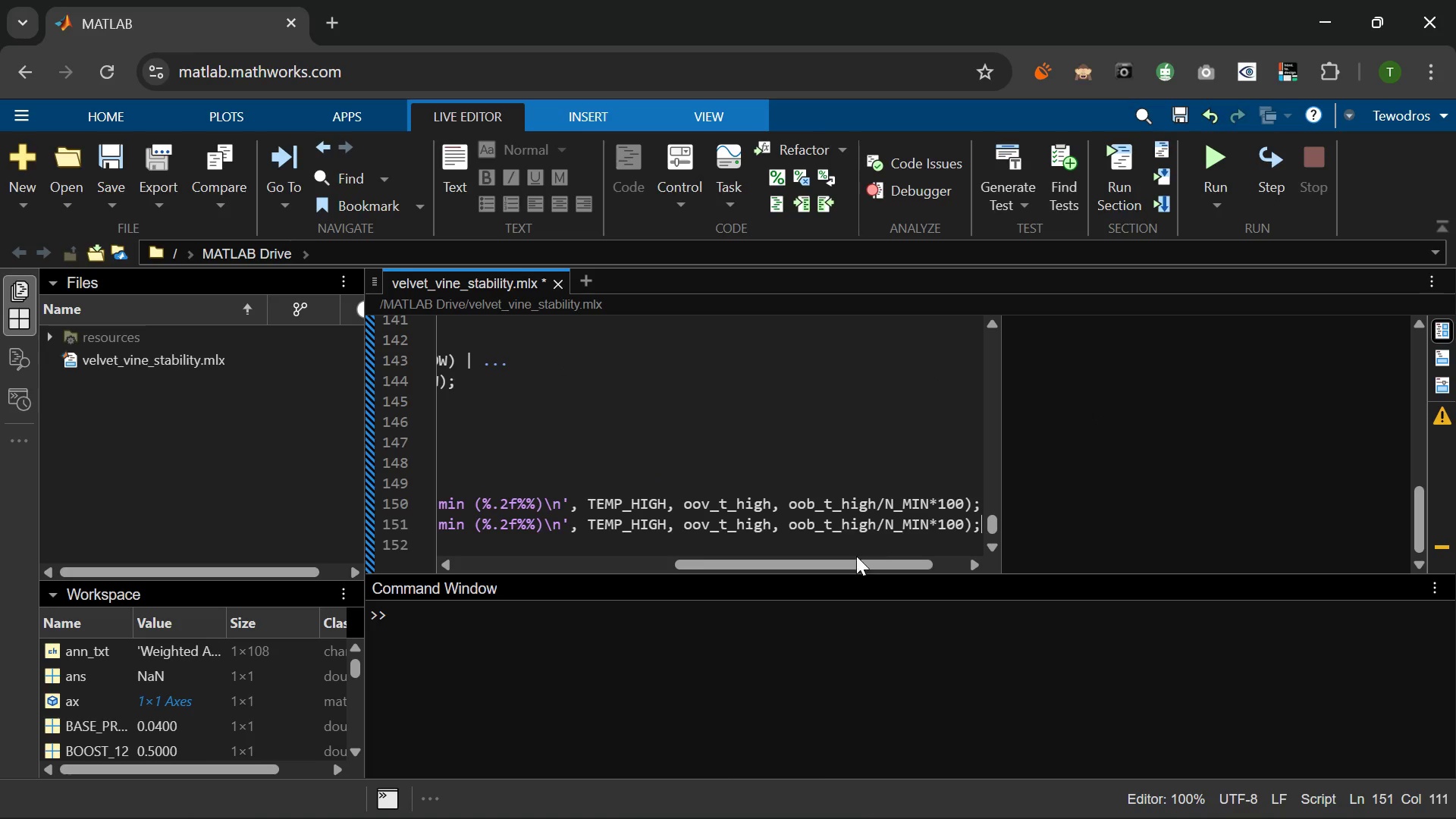 
left_click_drag(start_coordinate=[856, 564], to_coordinate=[587, 584])
 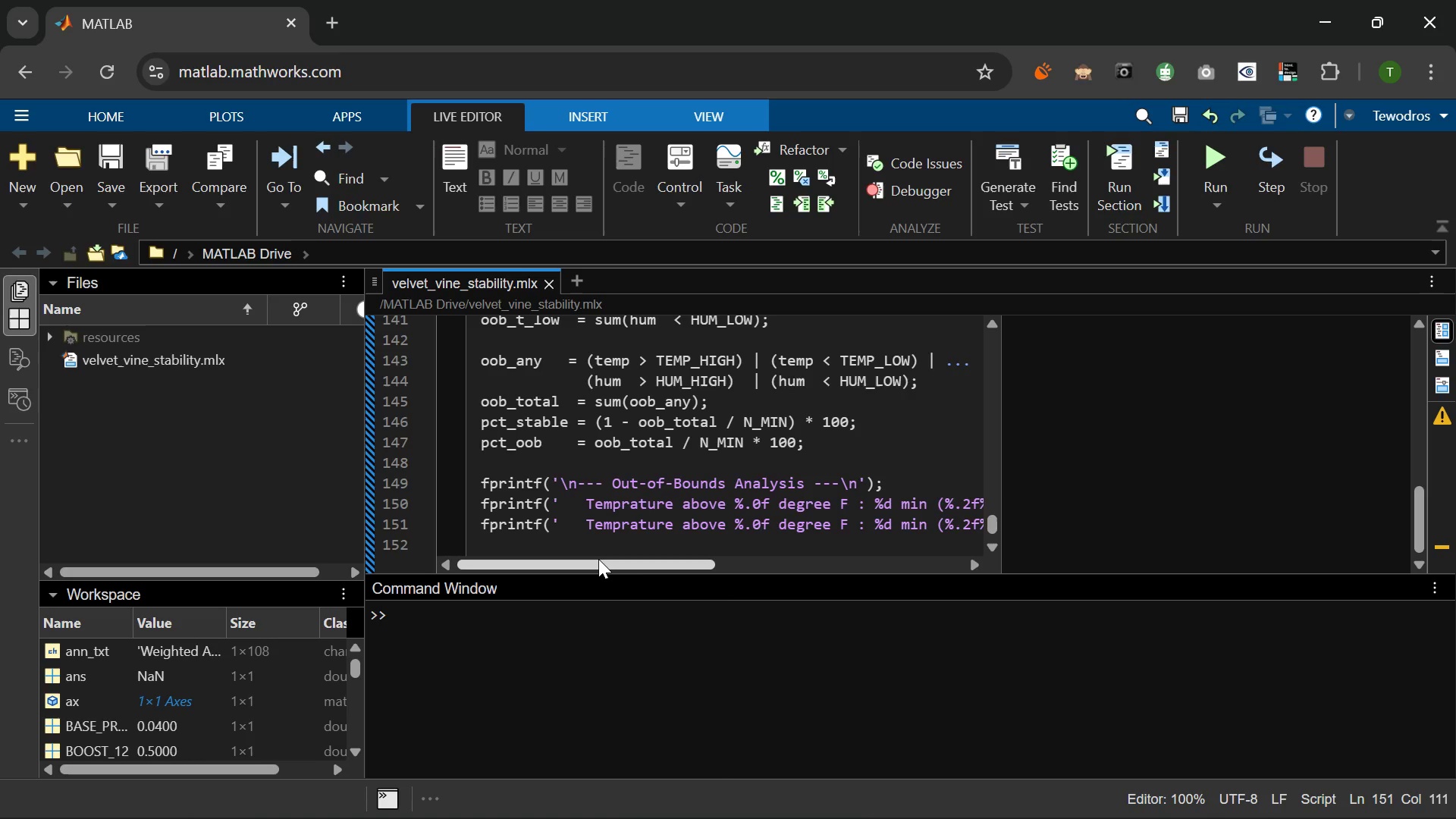 
wait(5.84)
 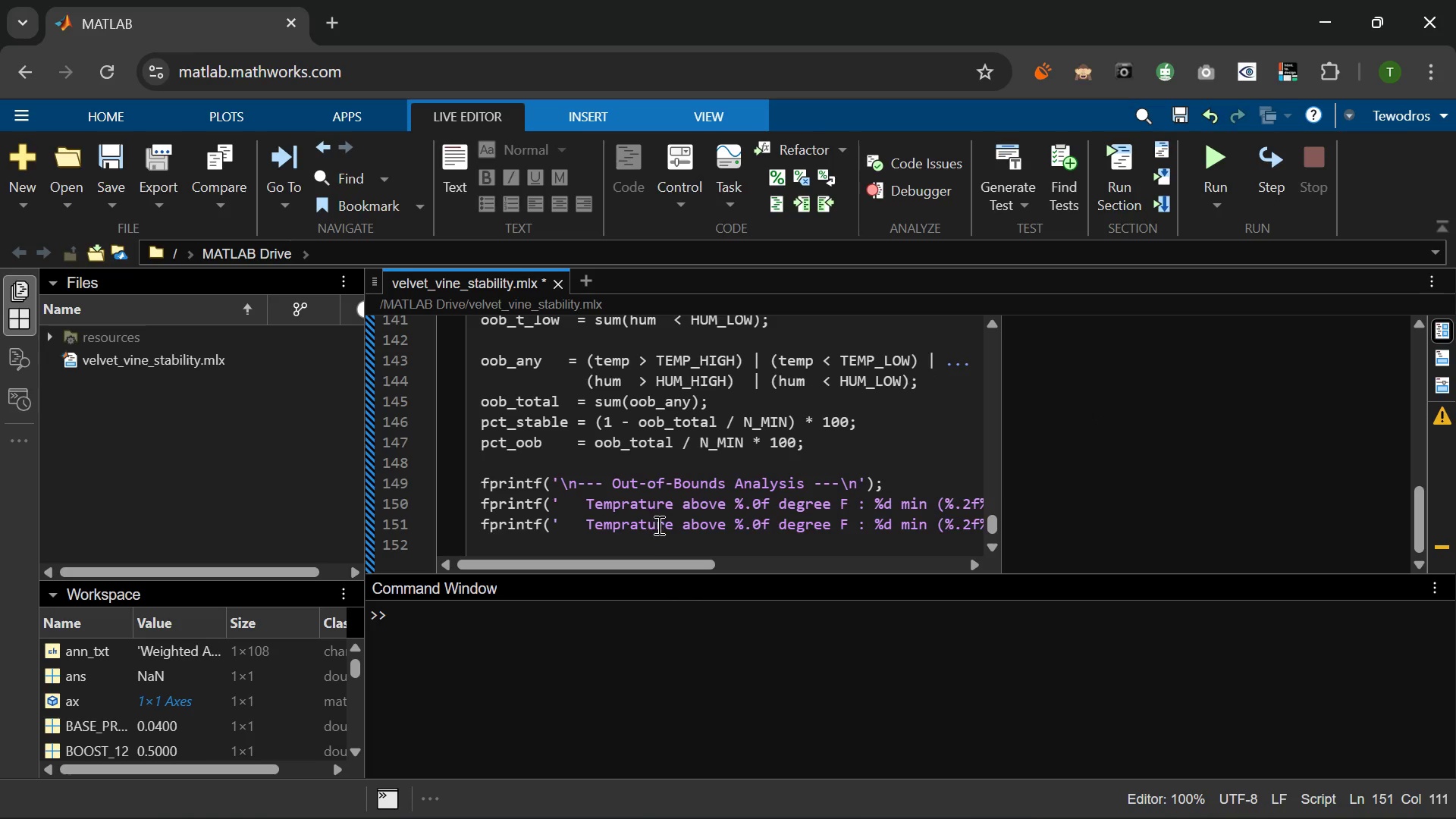 
left_click([598, 559])
 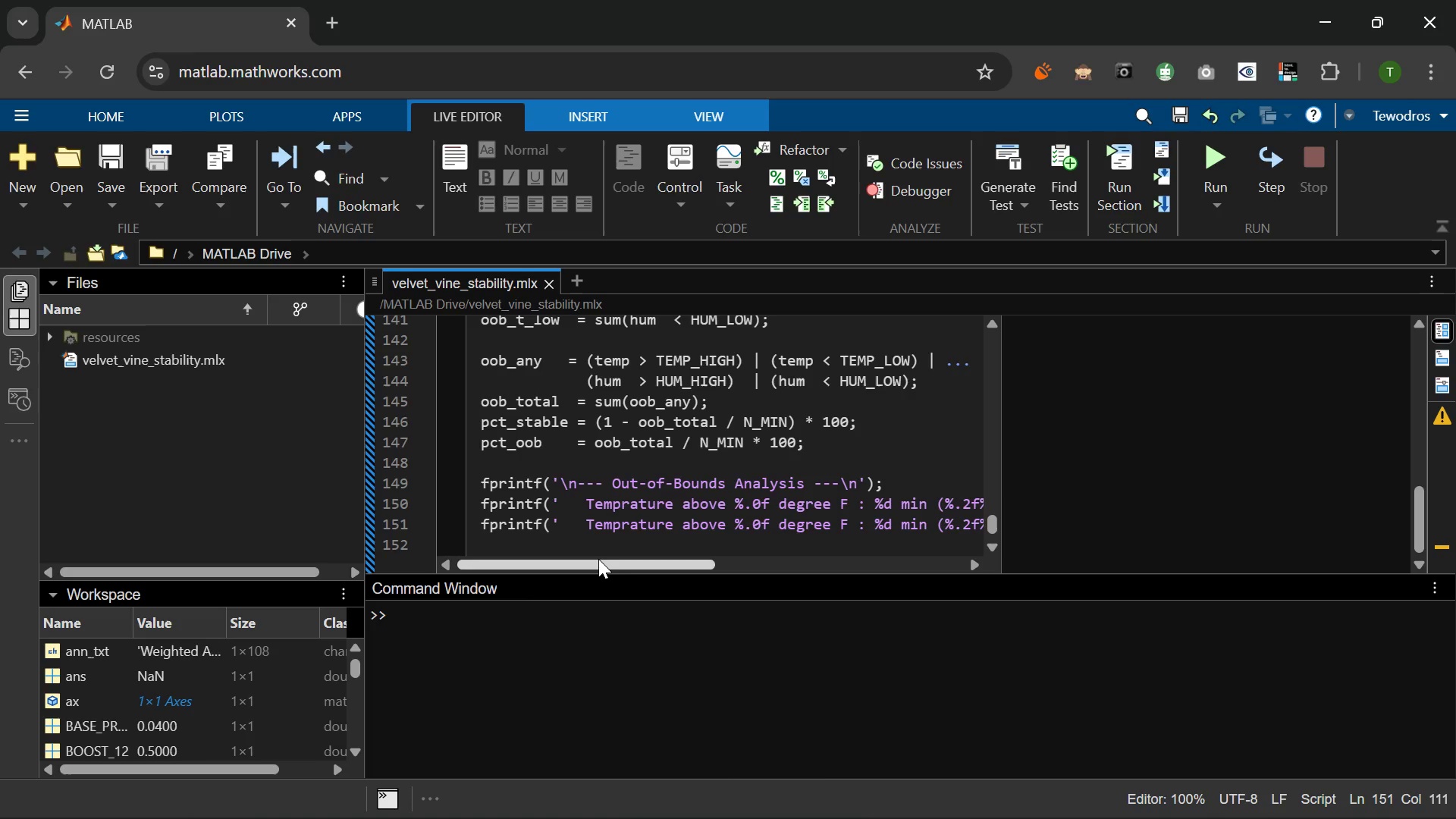 
left_click_drag(start_coordinate=[598, 559], to_coordinate=[620, 559])
 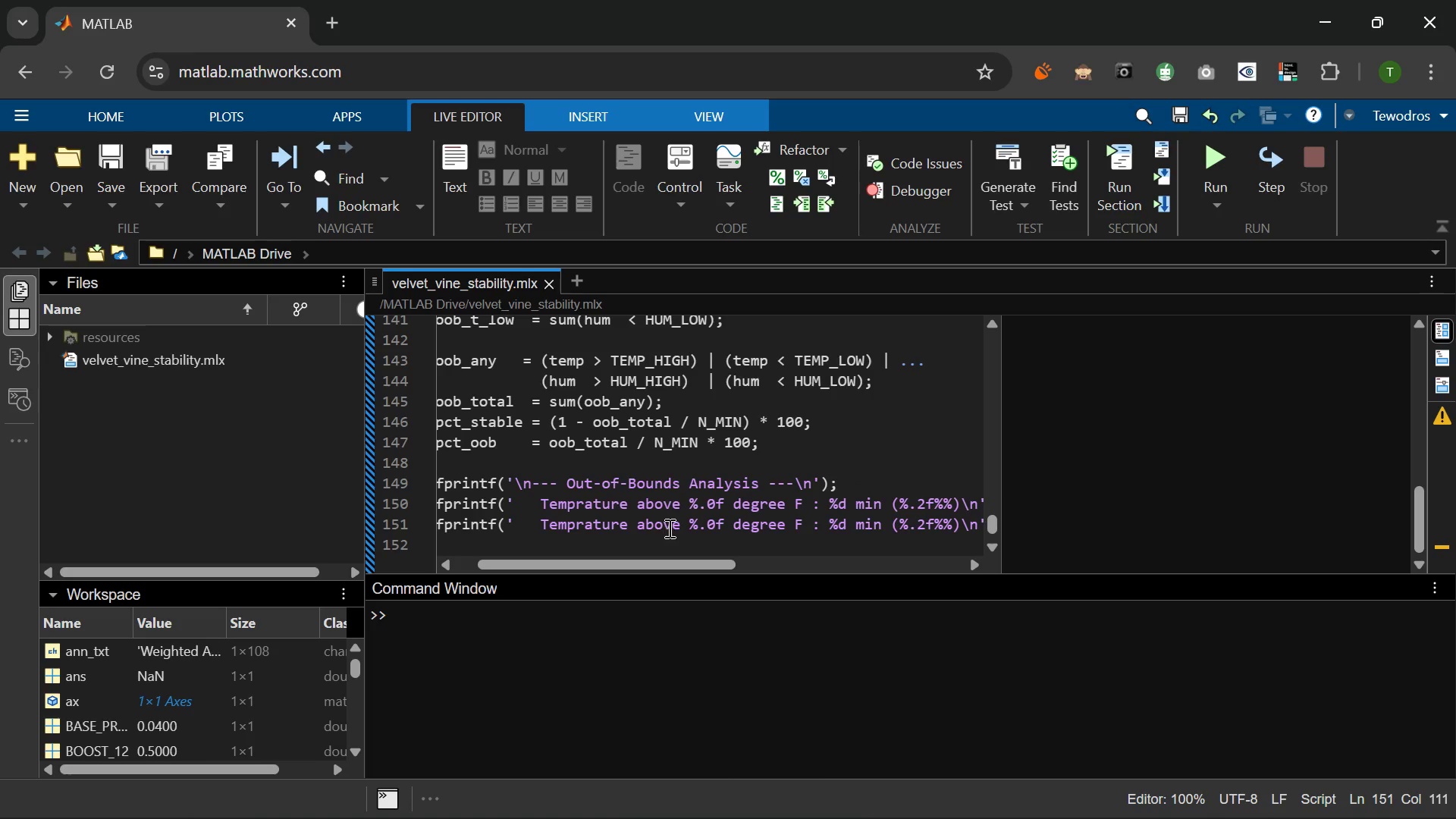 
left_click([678, 523])
 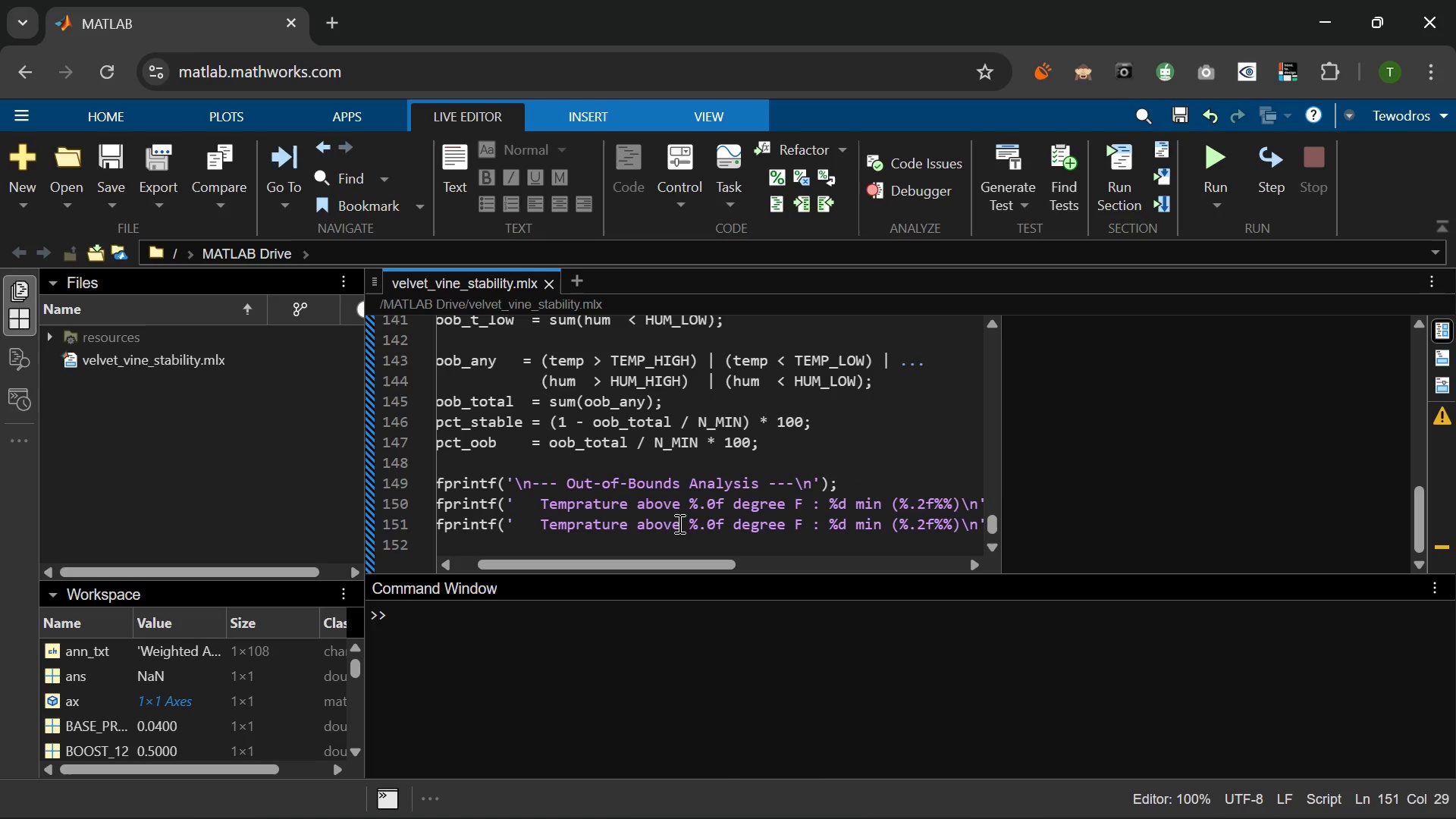 
key(Backspace)
key(Backspace)
key(Backspace)
key(Backspace)
key(Backspace)
type(below)
 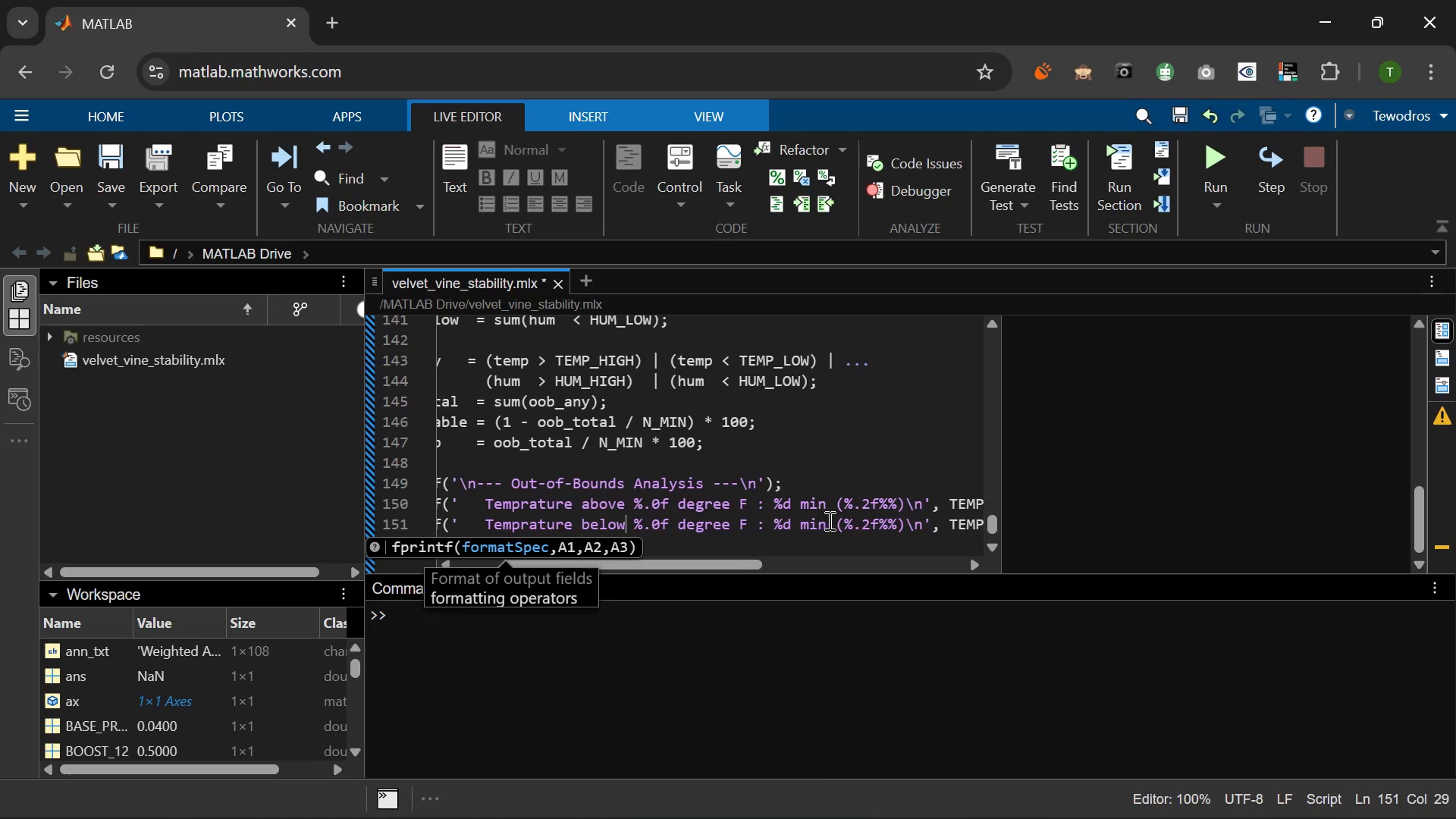 
wait(9.16)
 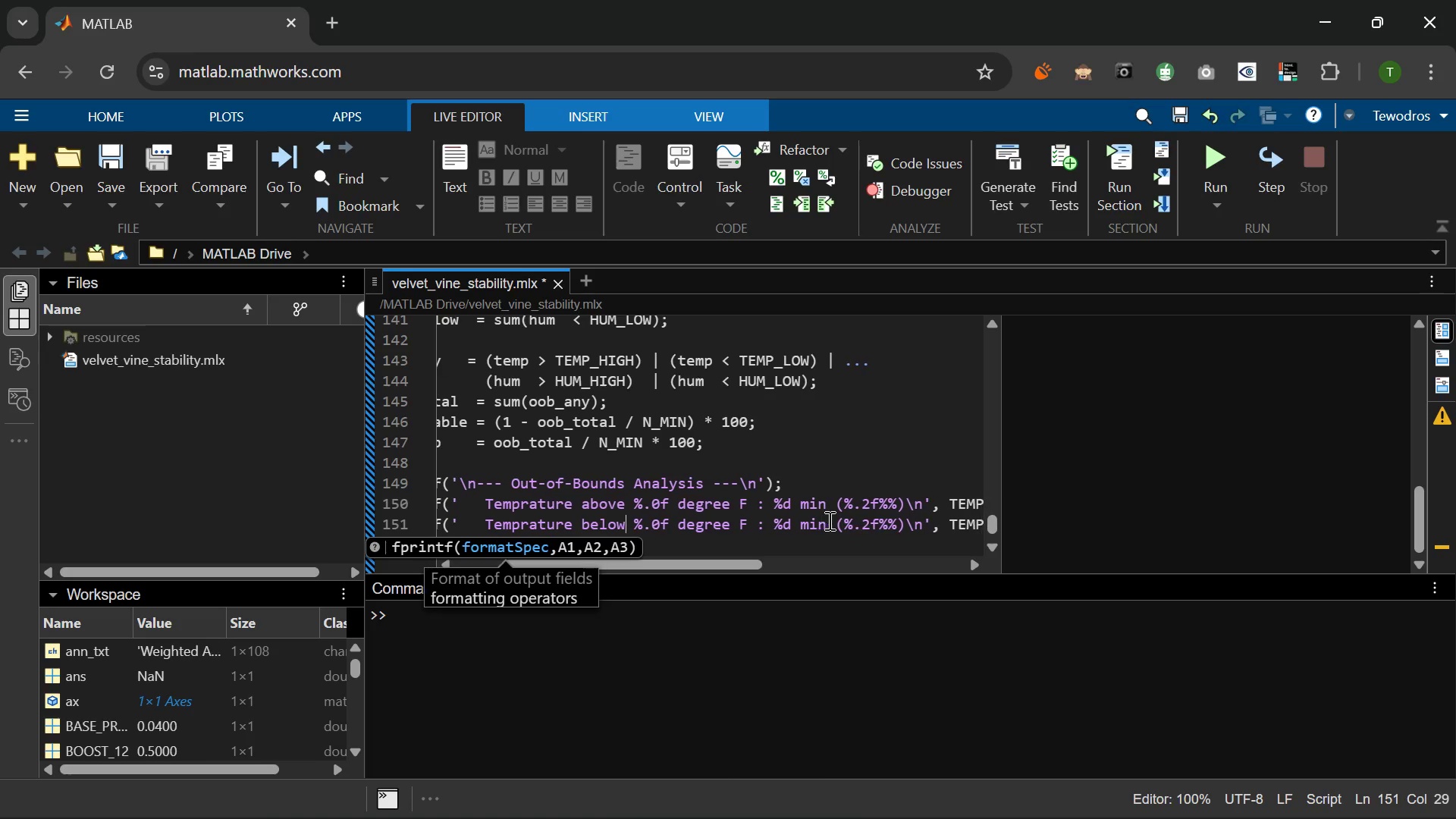 
left_click([939, 523])
 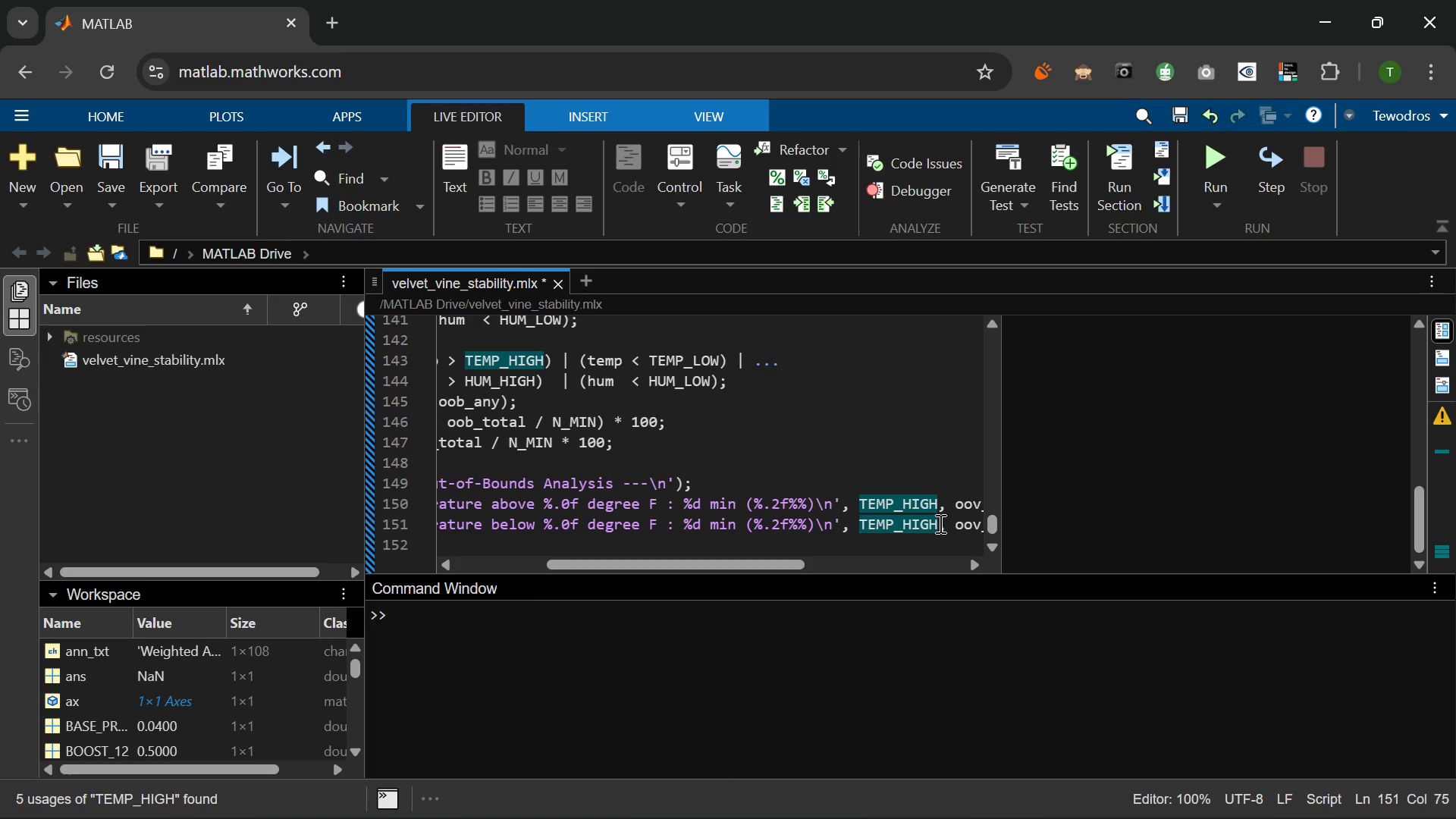 
key(Backspace)
key(Backspace)
key(Backspace)
key(Backspace)
type(LO@)
key(Backspace)
type(W)
 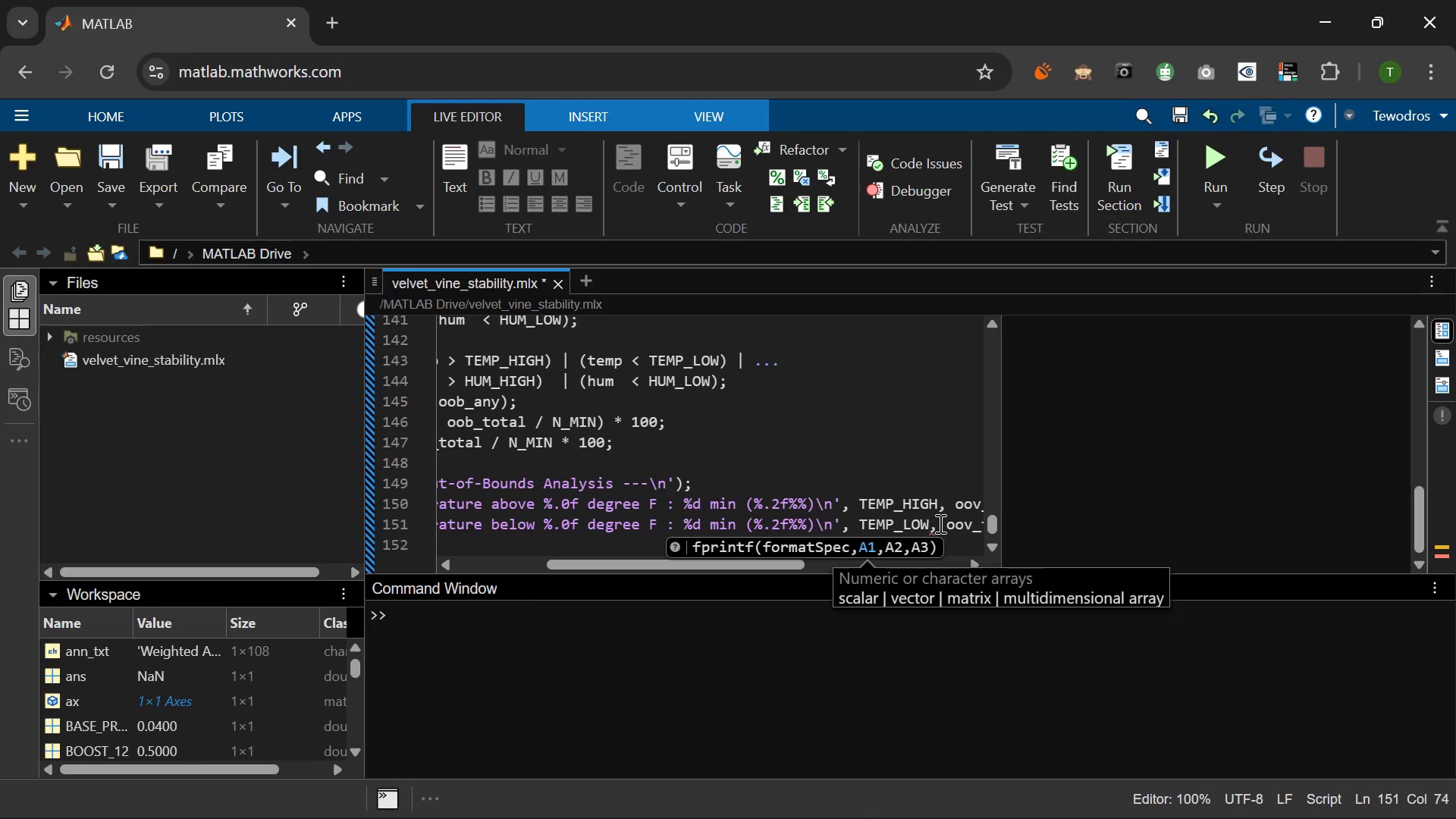 
wait(6.66)
 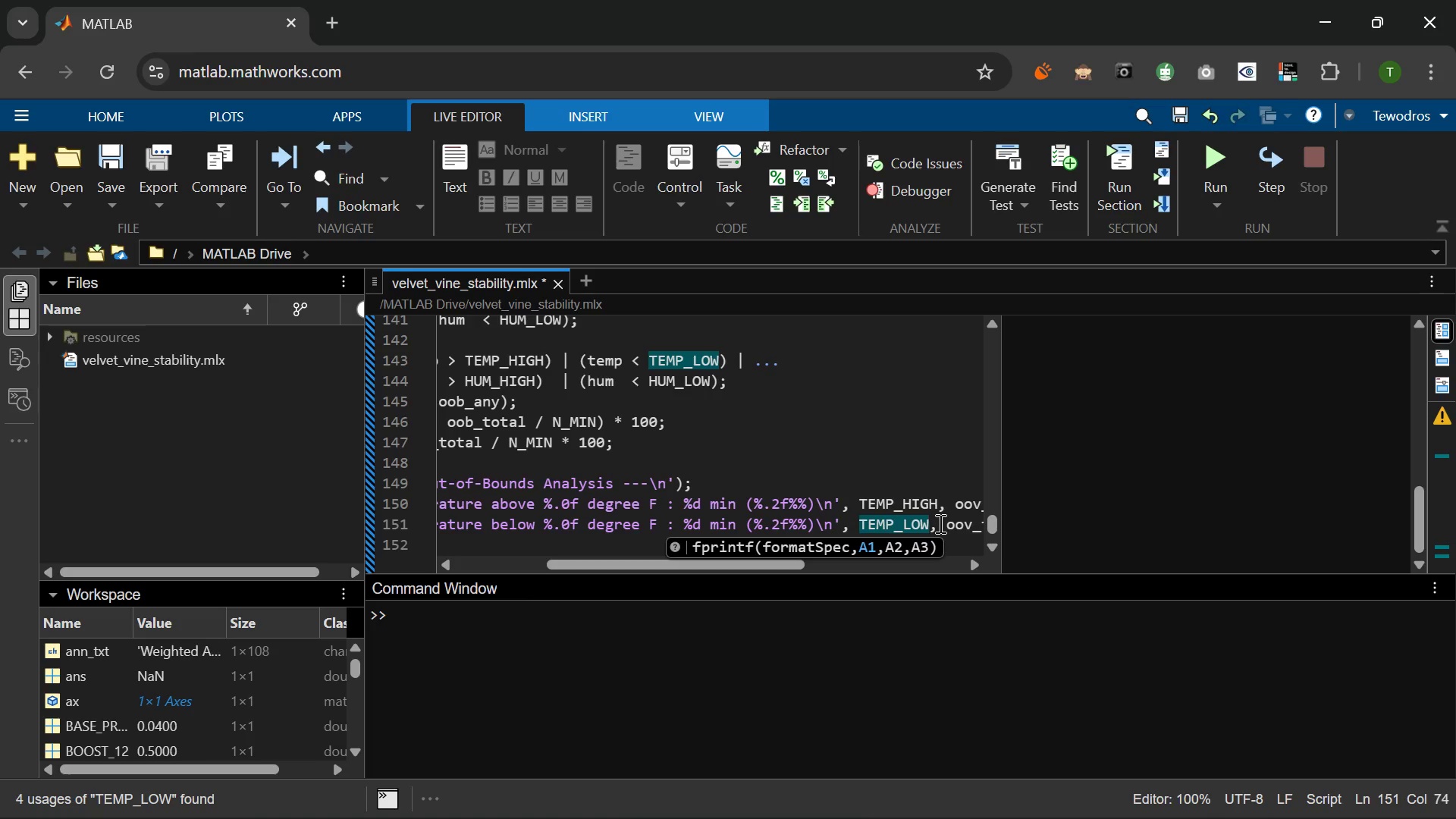 
left_click([912, 527])
 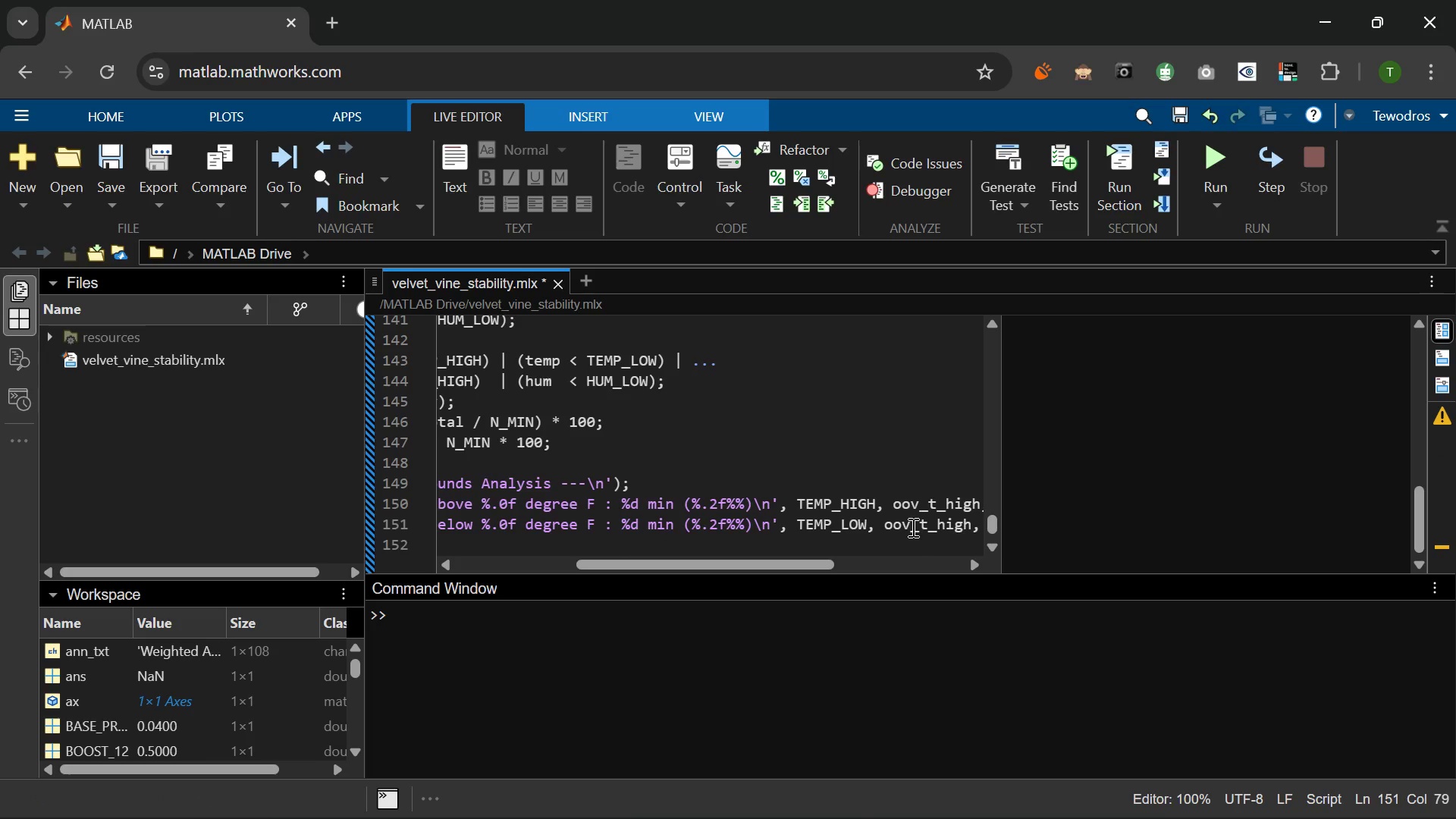 
key(Backspace)
 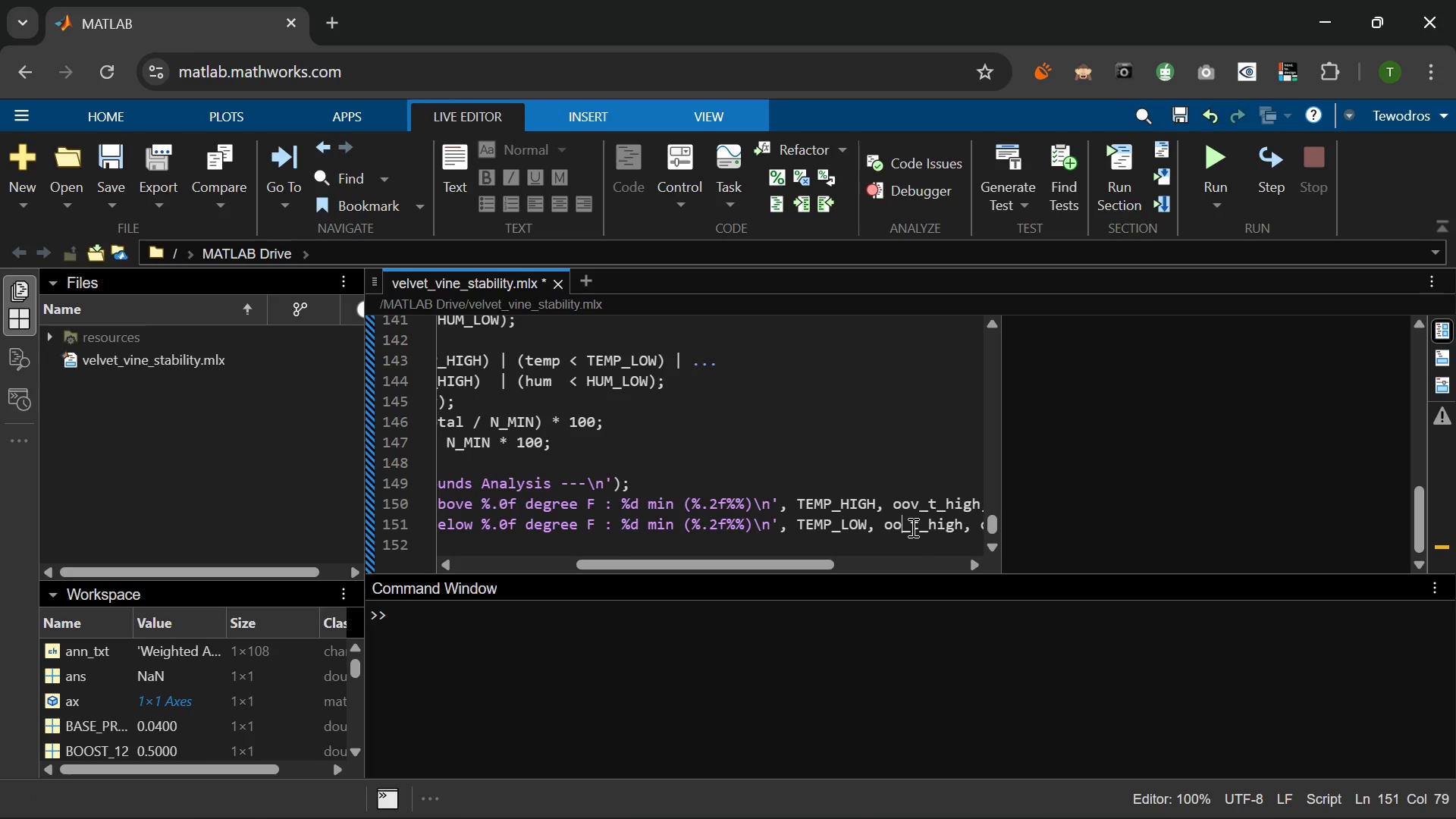 
key(B)
 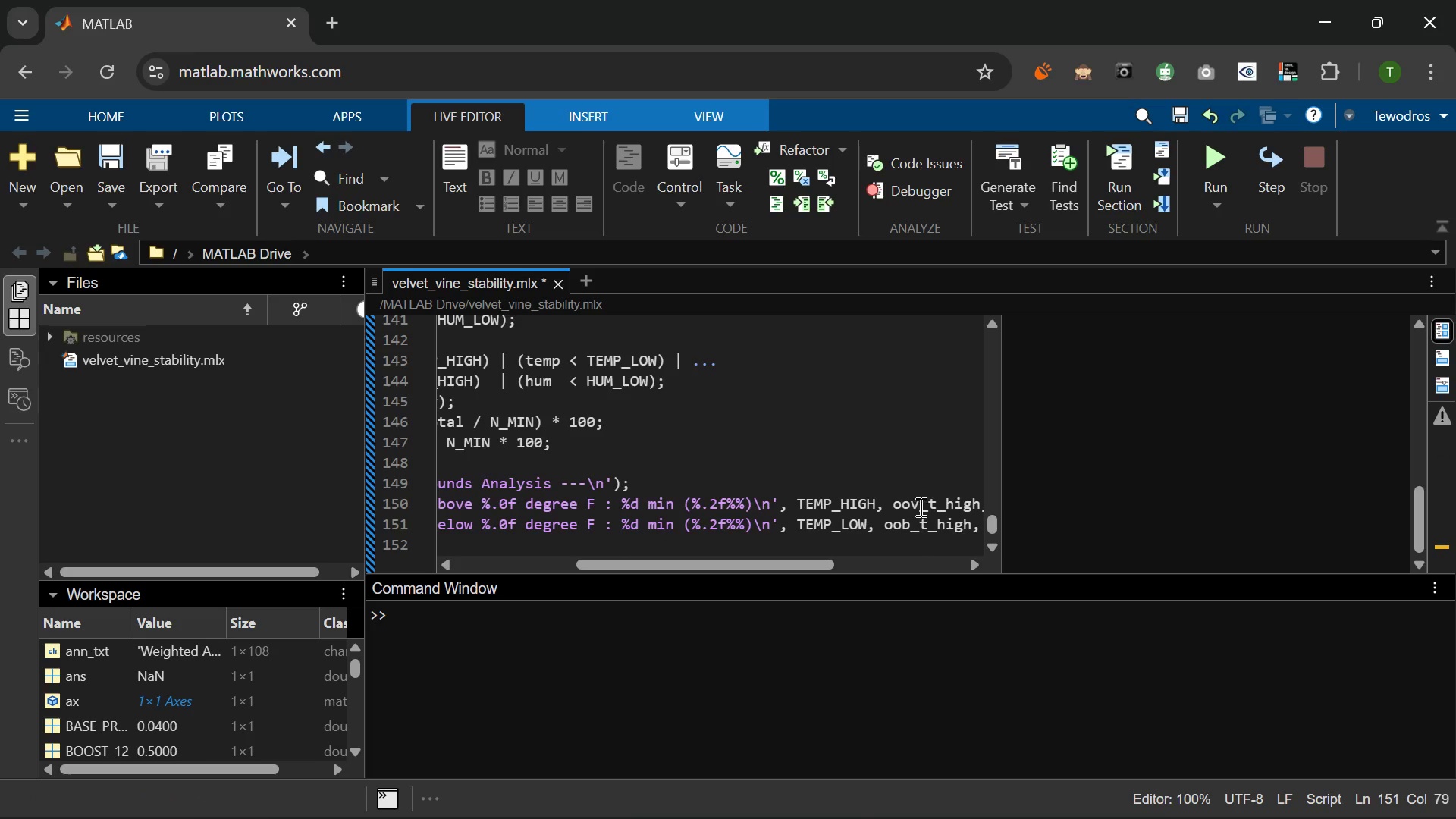 
left_click([919, 507])
 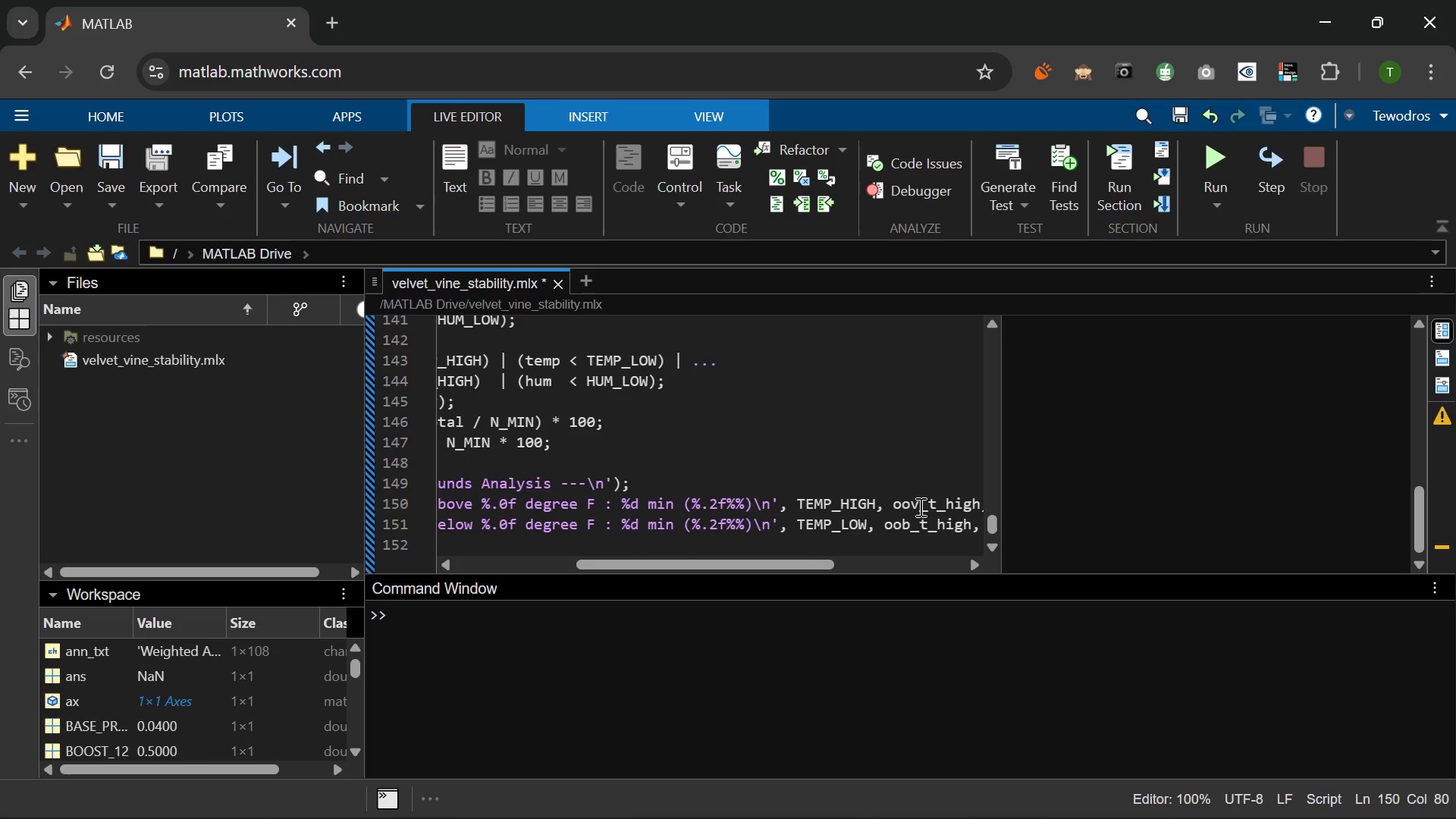 
key(Backspace)
 